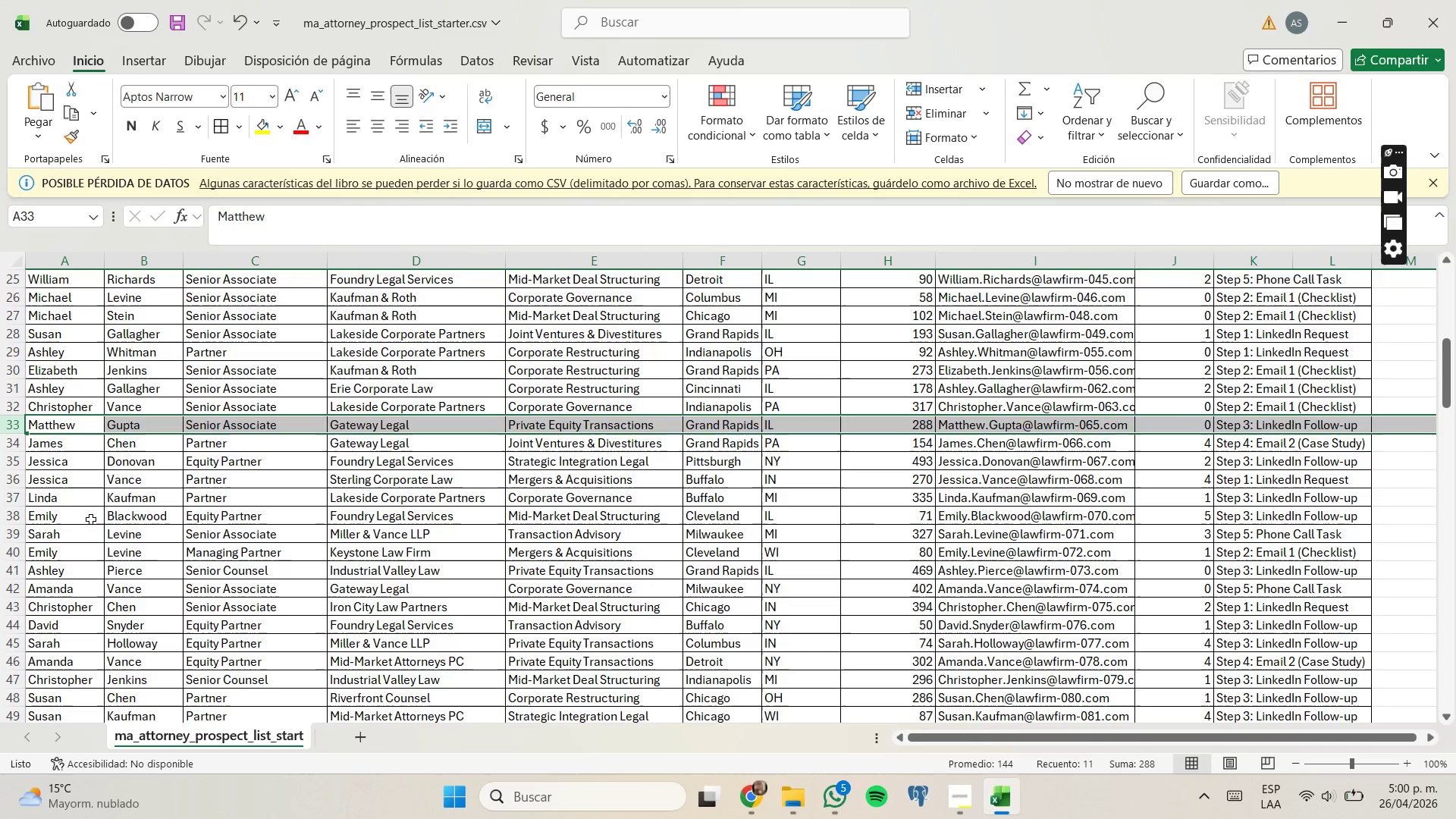 
wait(5.06)
 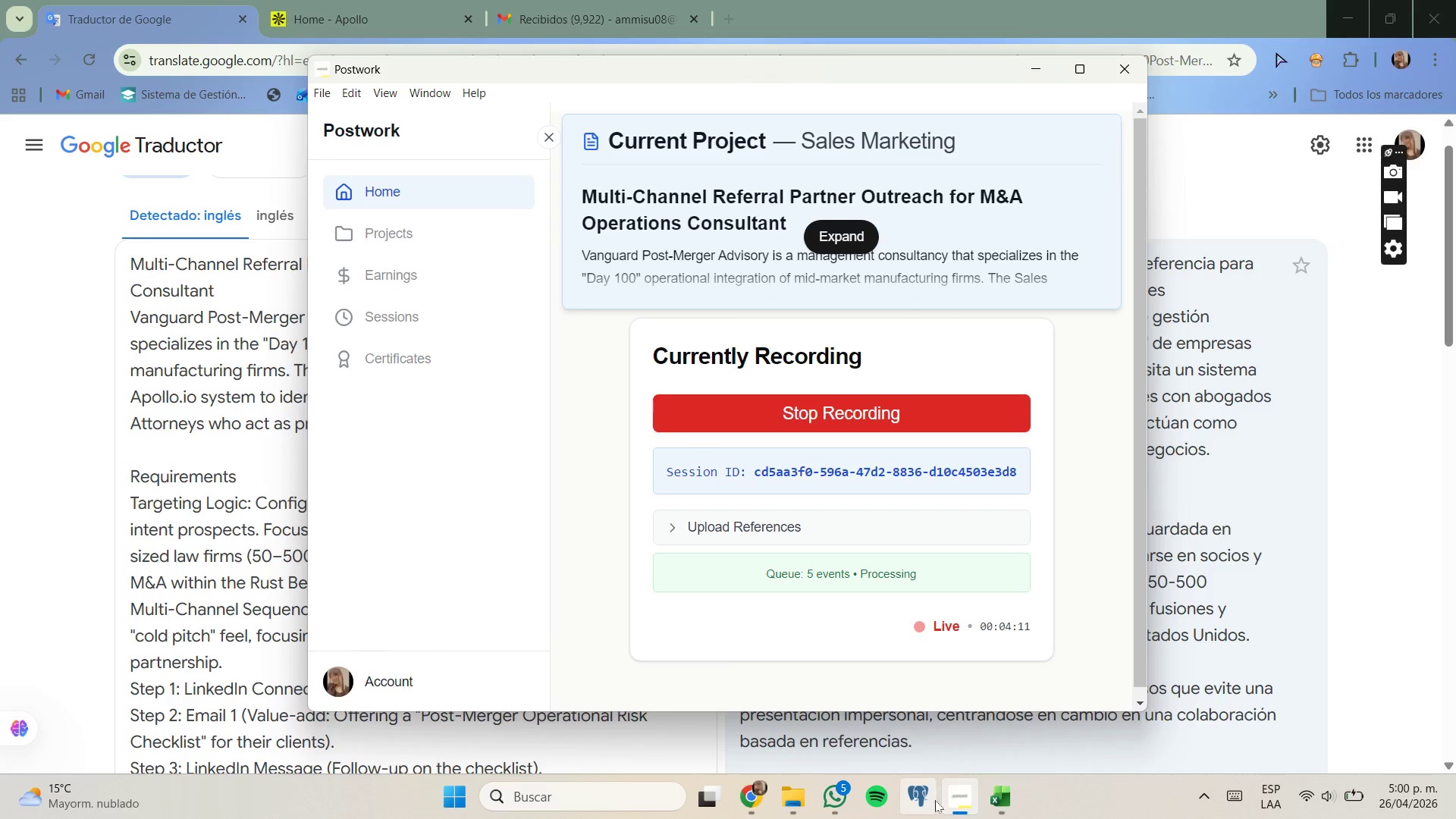 
right_click([19, 463])
 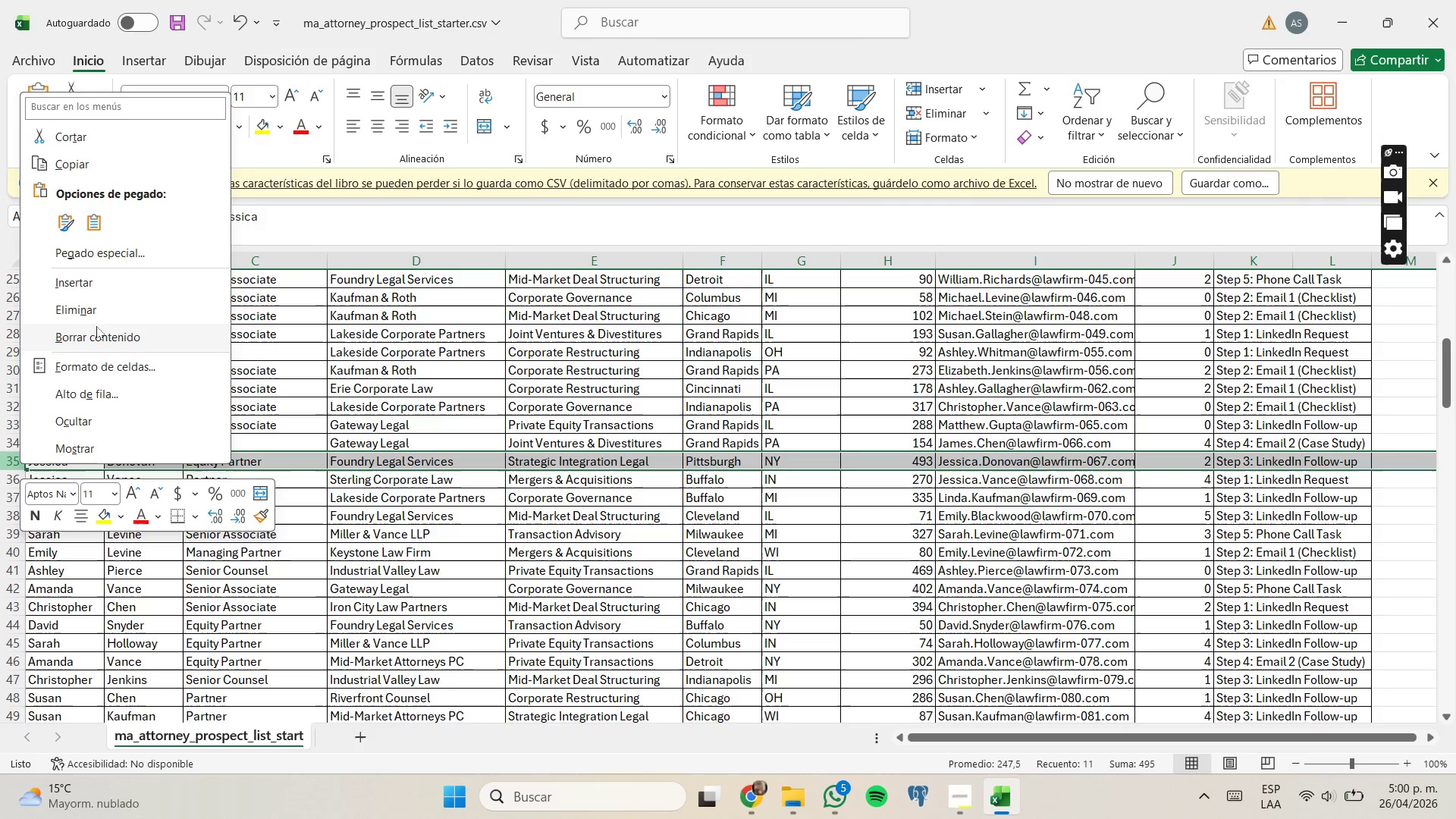 
left_click([104, 309])
 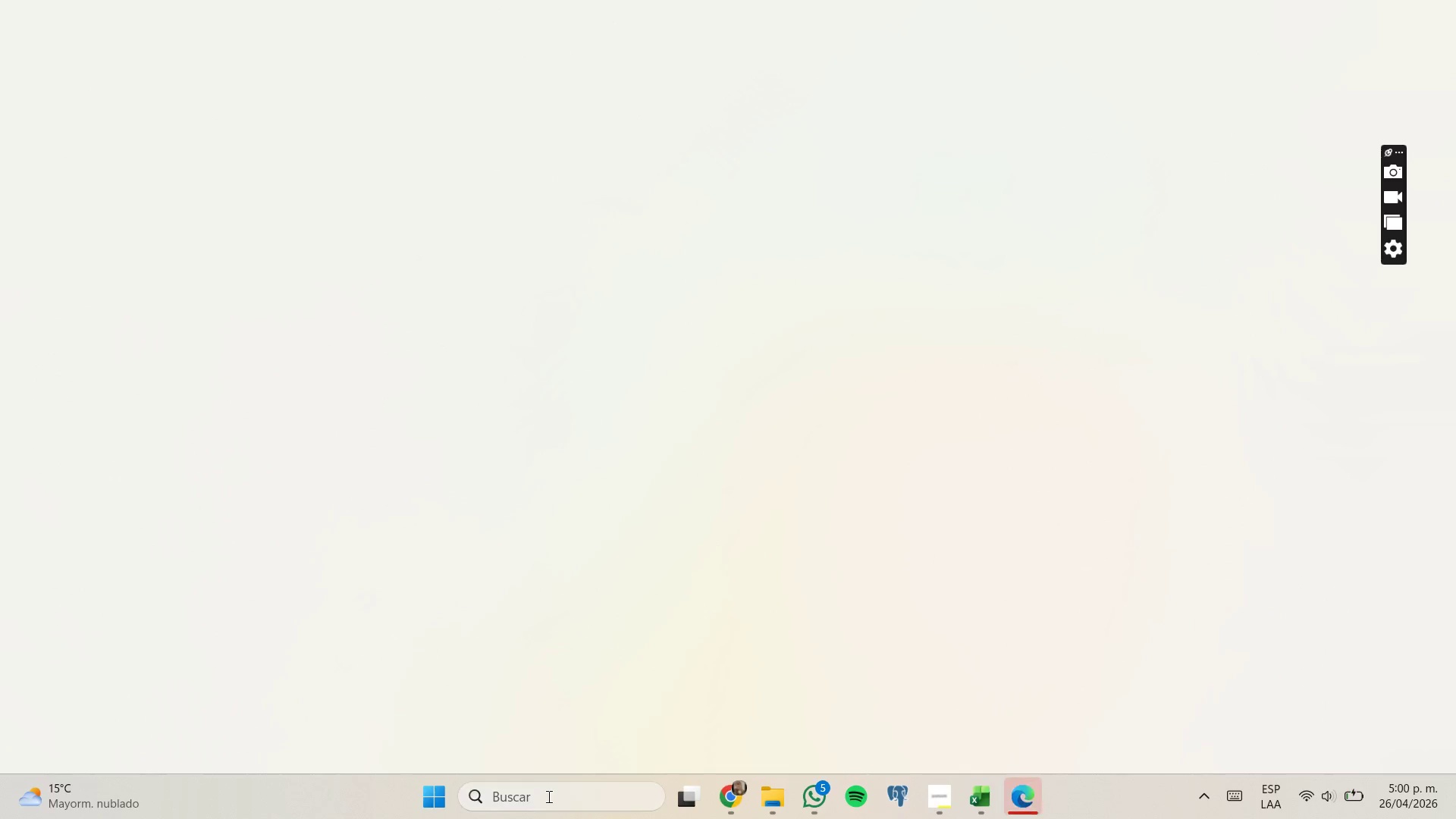 
wait(5.03)
 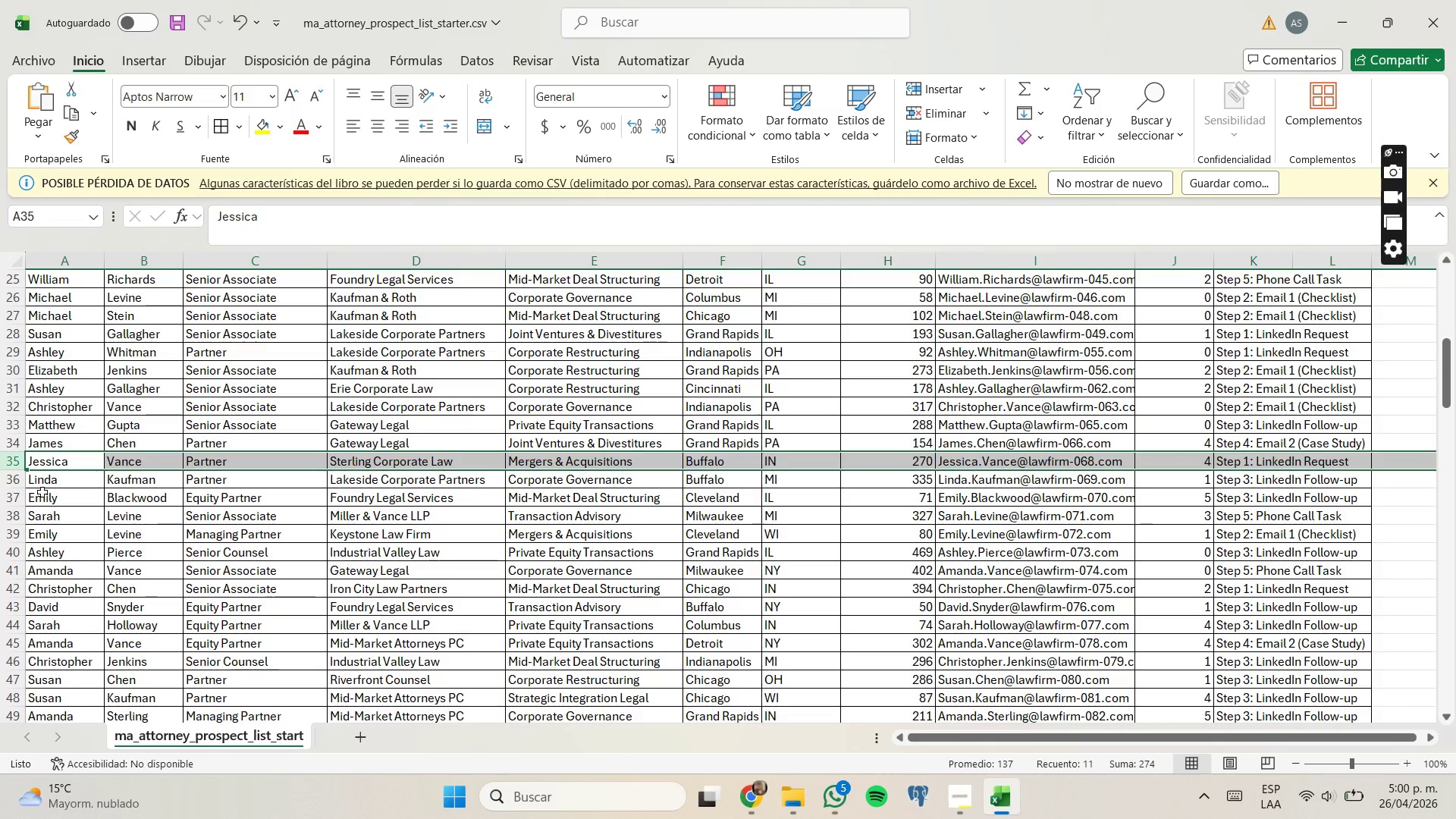 
left_click_drag(start_coordinate=[966, 789], to_coordinate=[115, 338])
 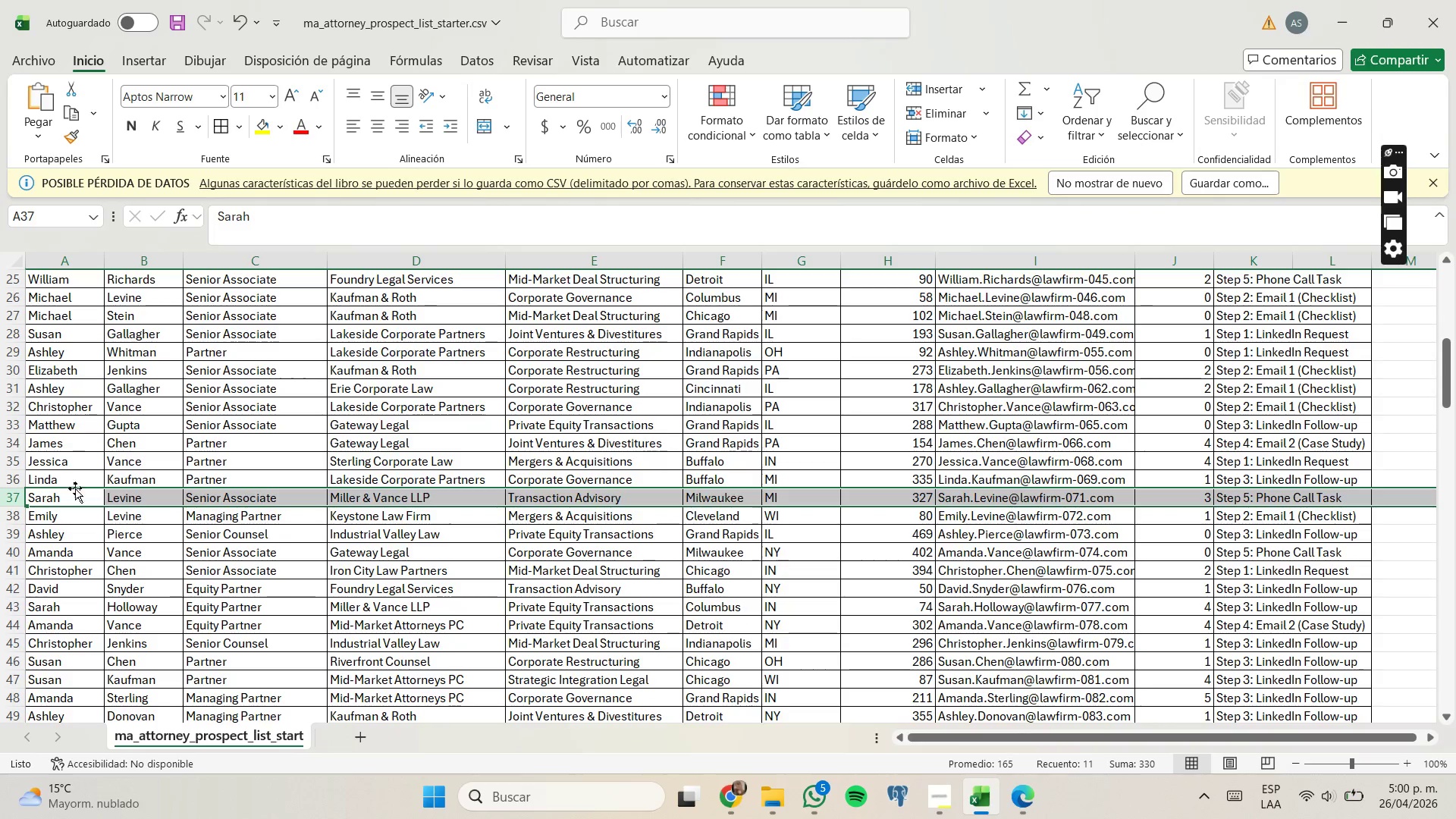 
right_click([18, 497])
 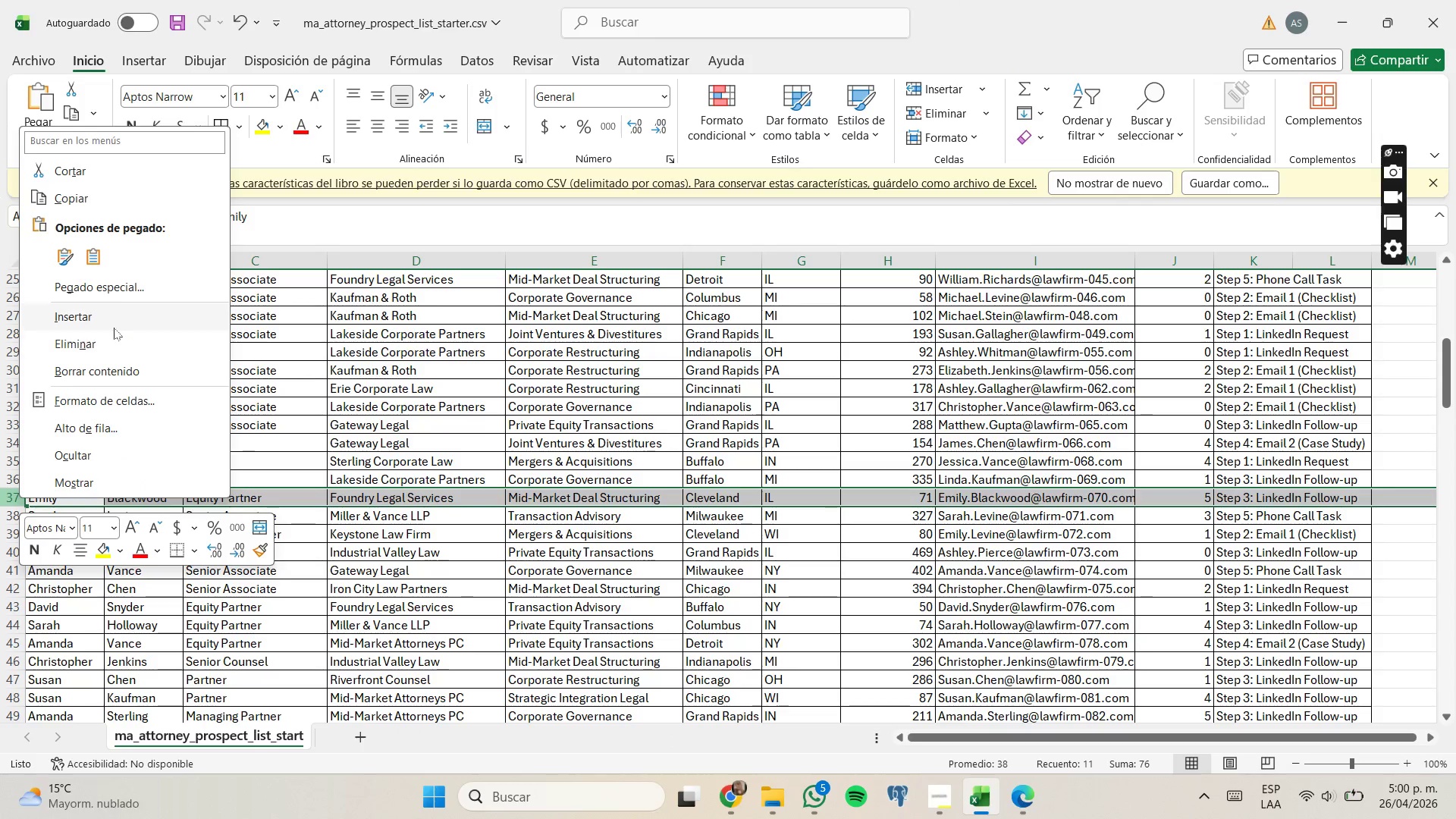 
left_click([115, 338])
 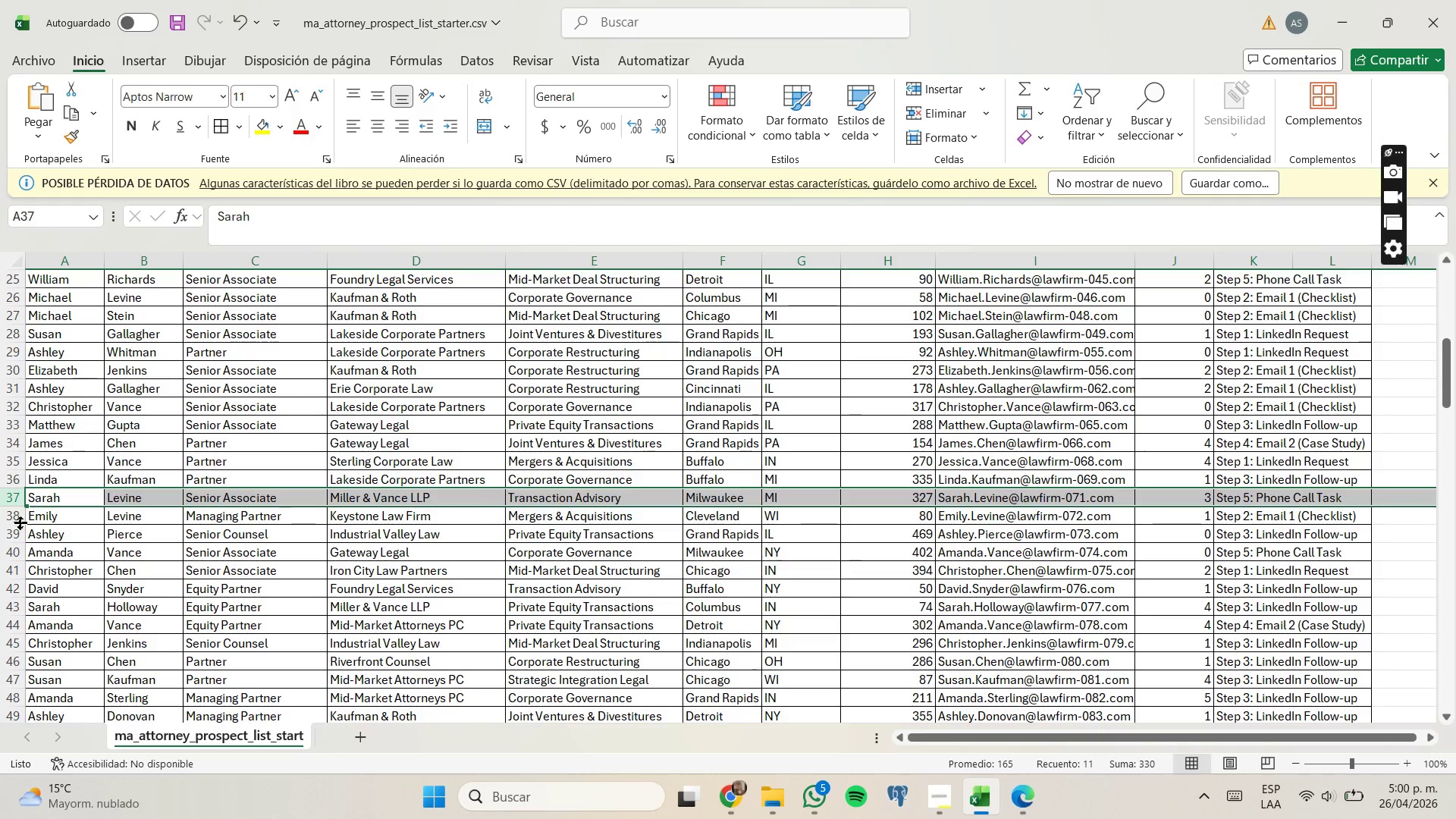 
left_click([17, 518])
 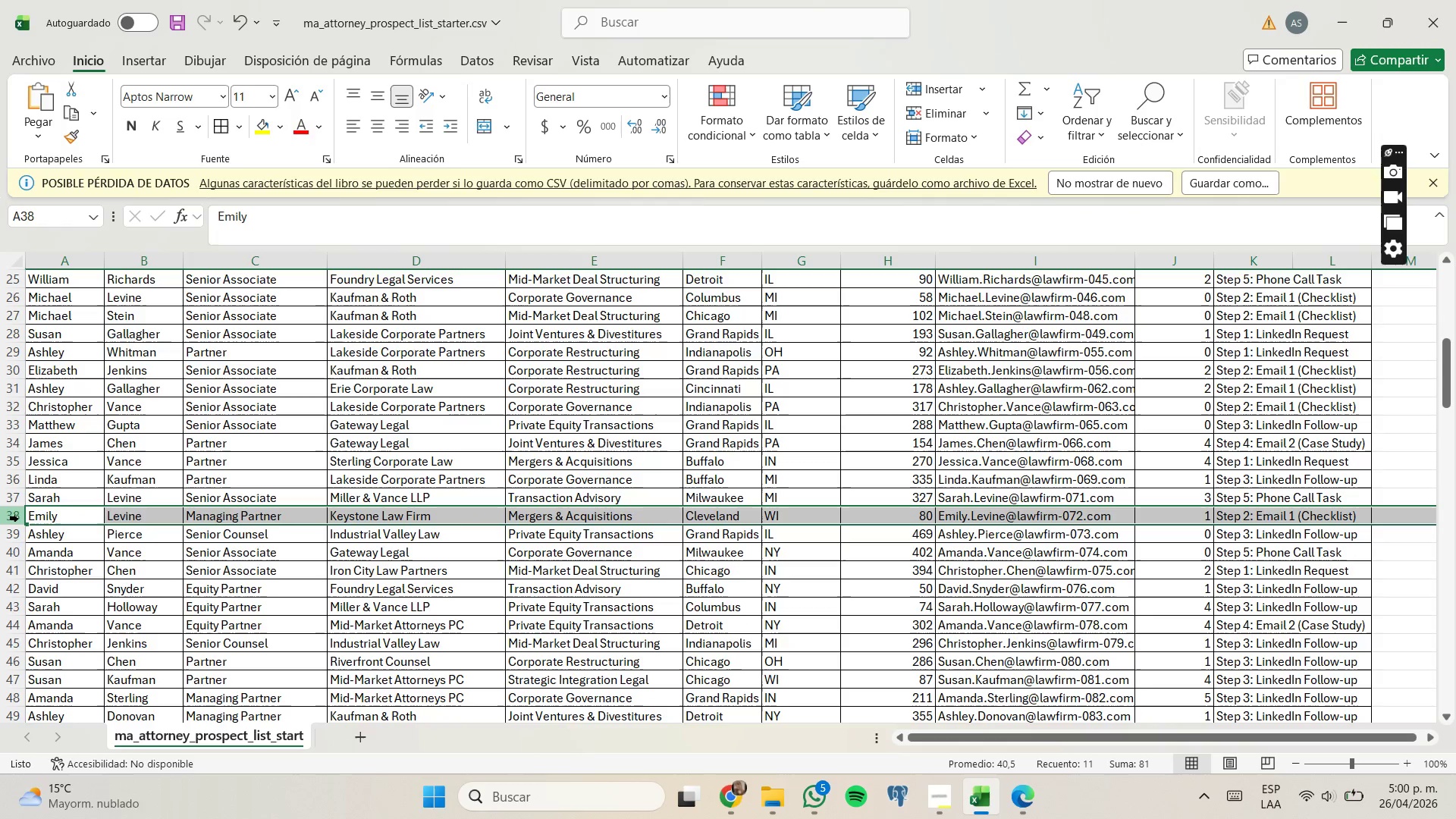 
right_click([17, 518])
 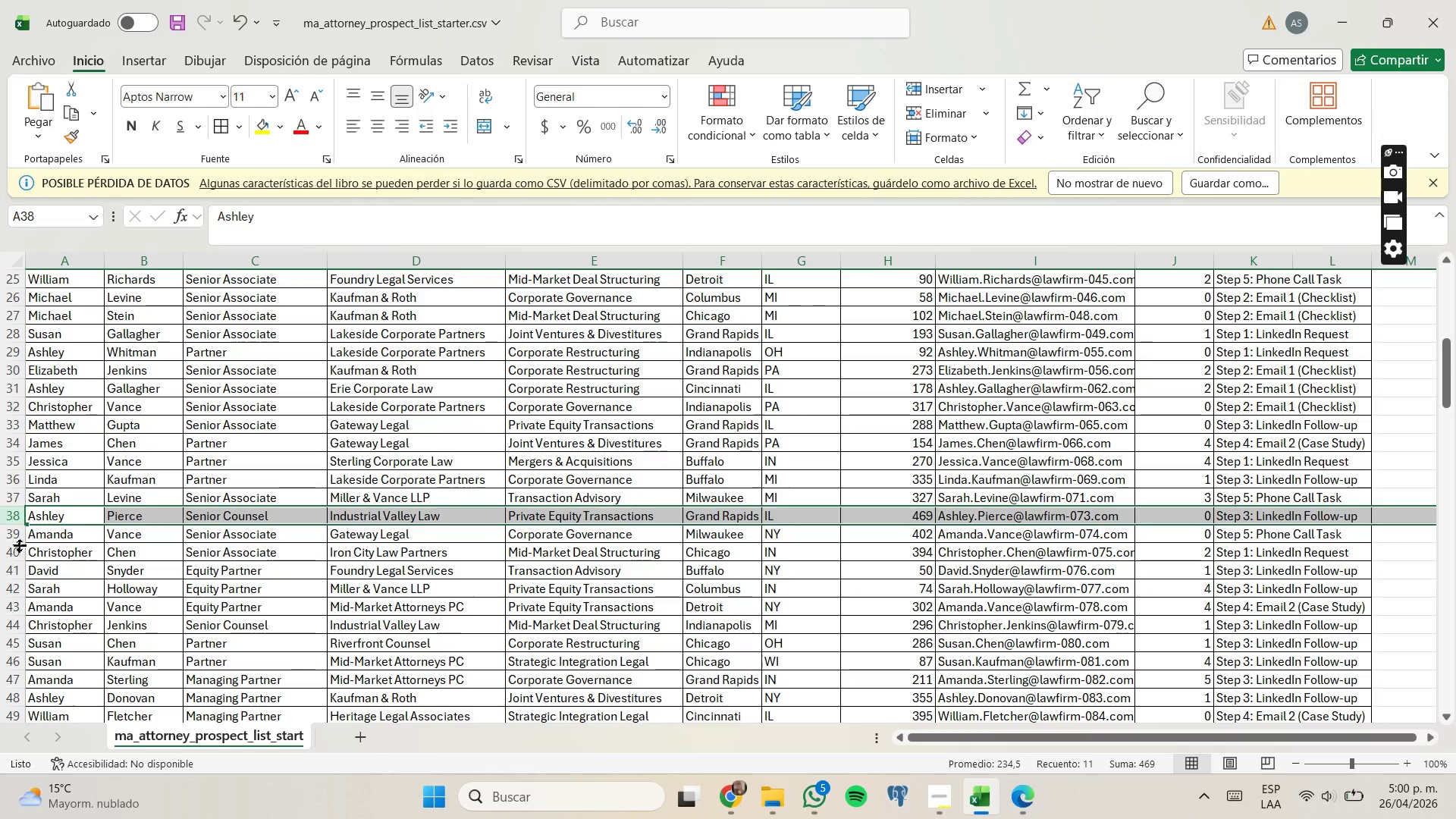 
right_click([14, 518])
 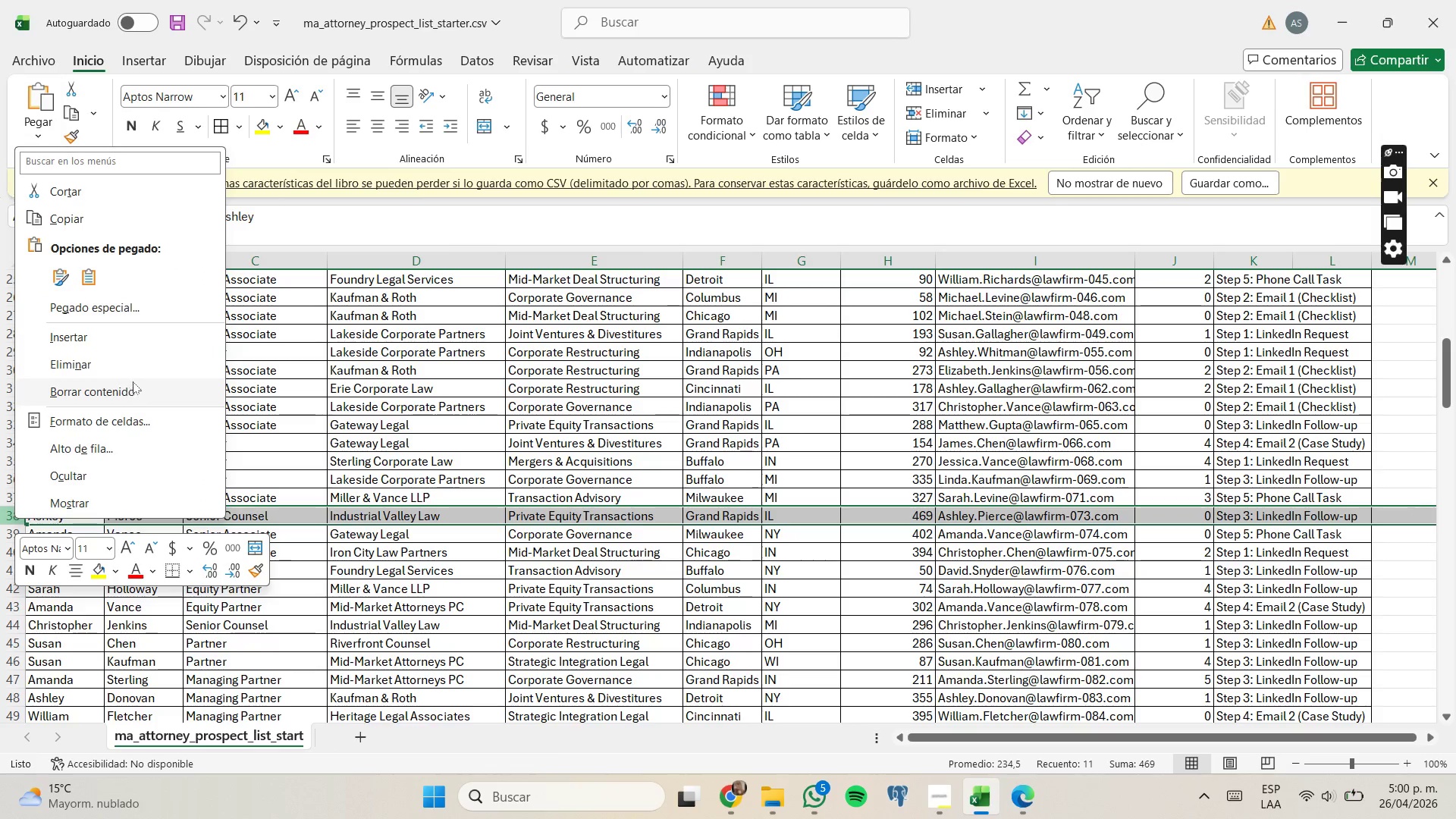 
left_click([140, 370])
 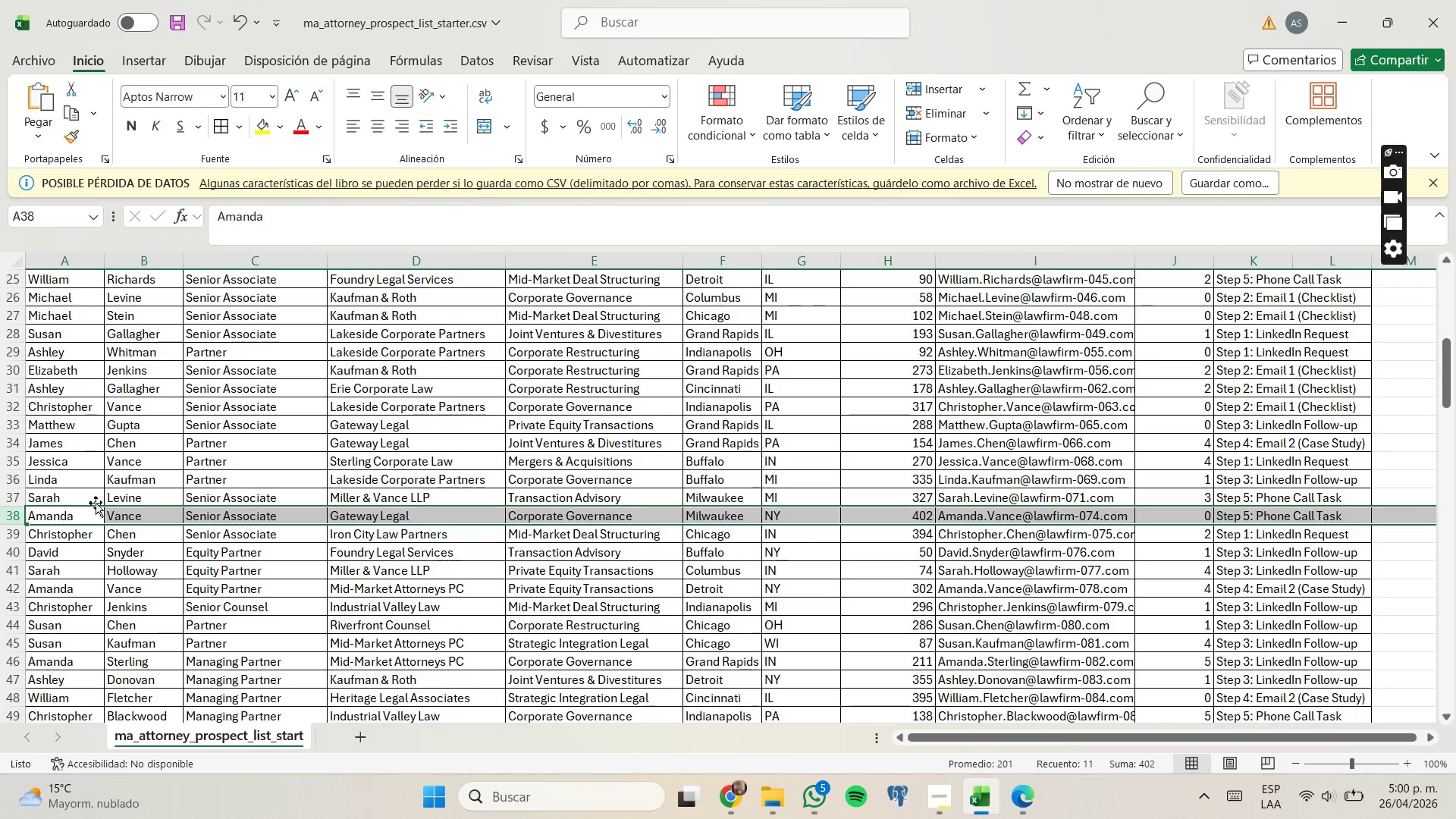 
scroll: coordinate [94, 507], scroll_direction: down, amount: 2.0
 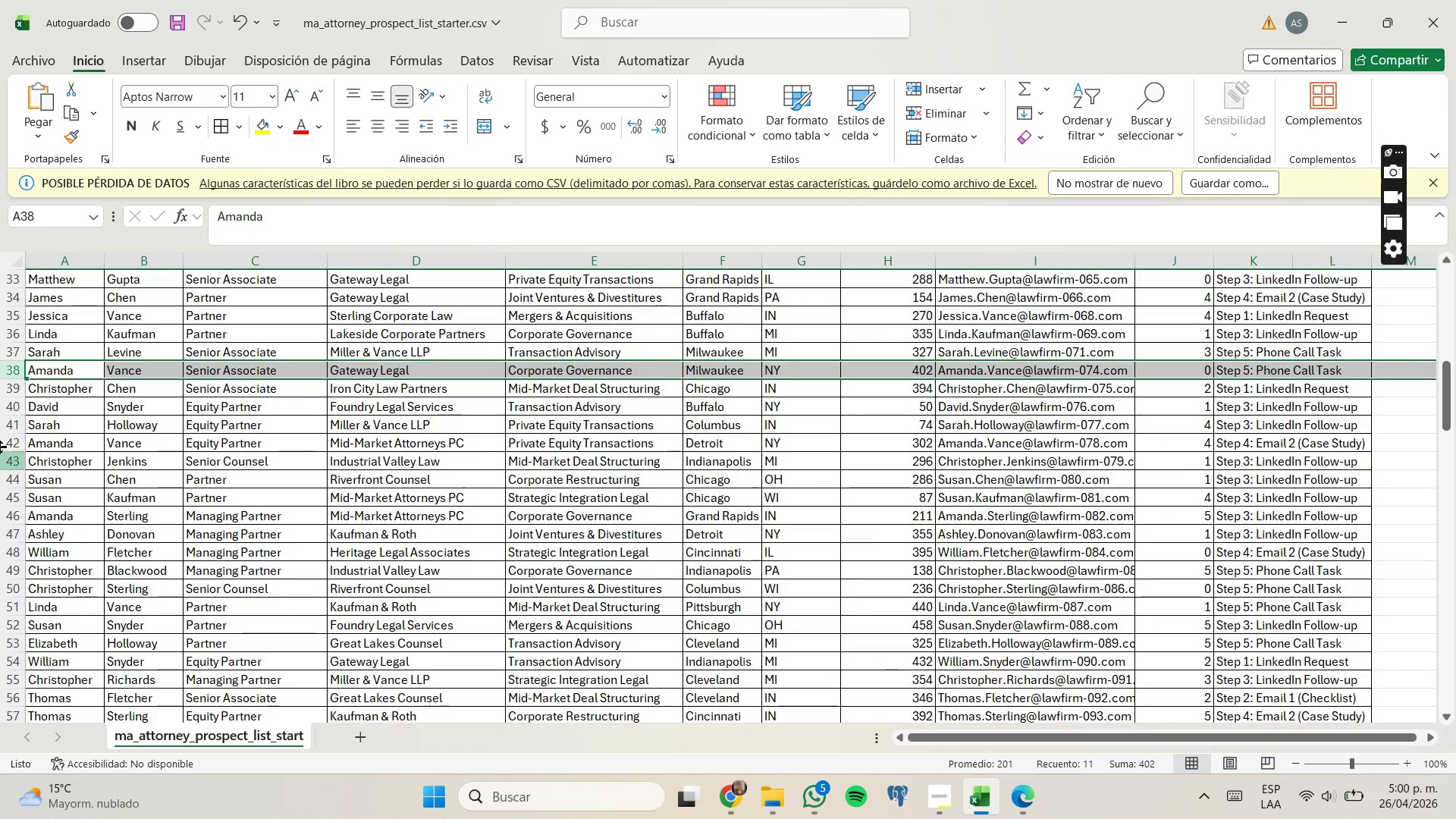 
mouse_move([14, 410])
 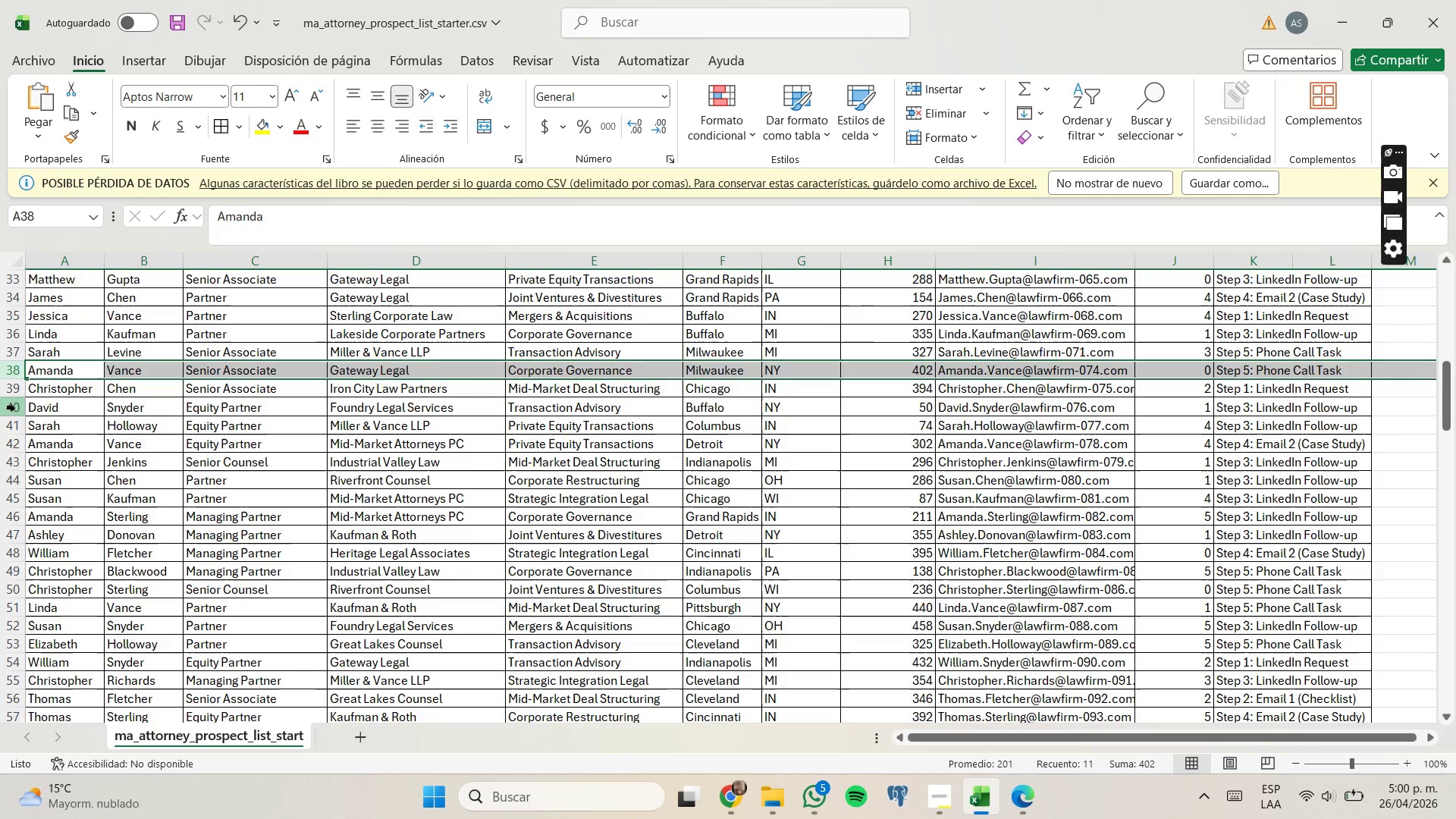 
left_click_drag(start_coordinate=[14, 407], to_coordinate=[10, 460])
 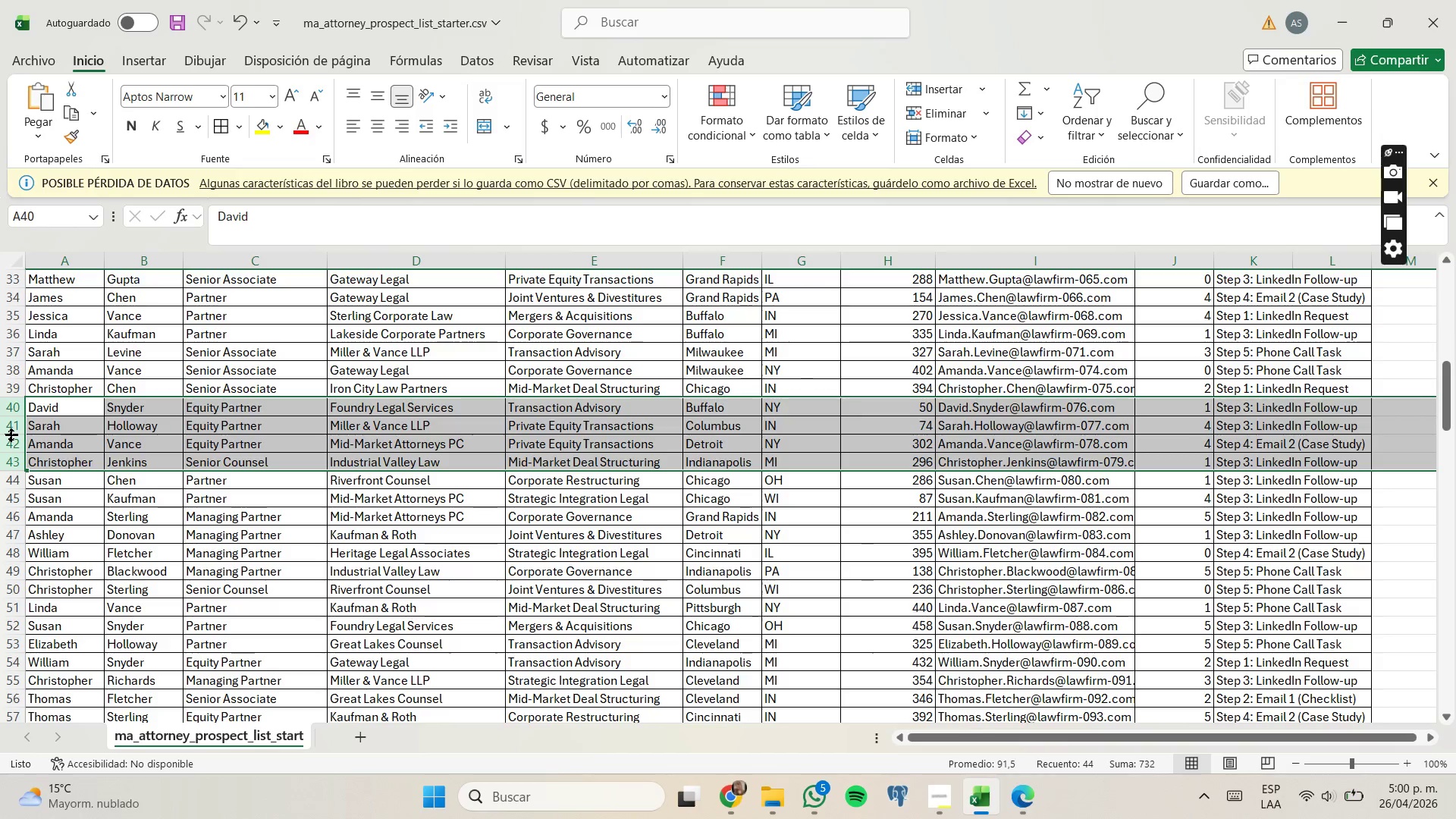 
right_click([11, 435])
 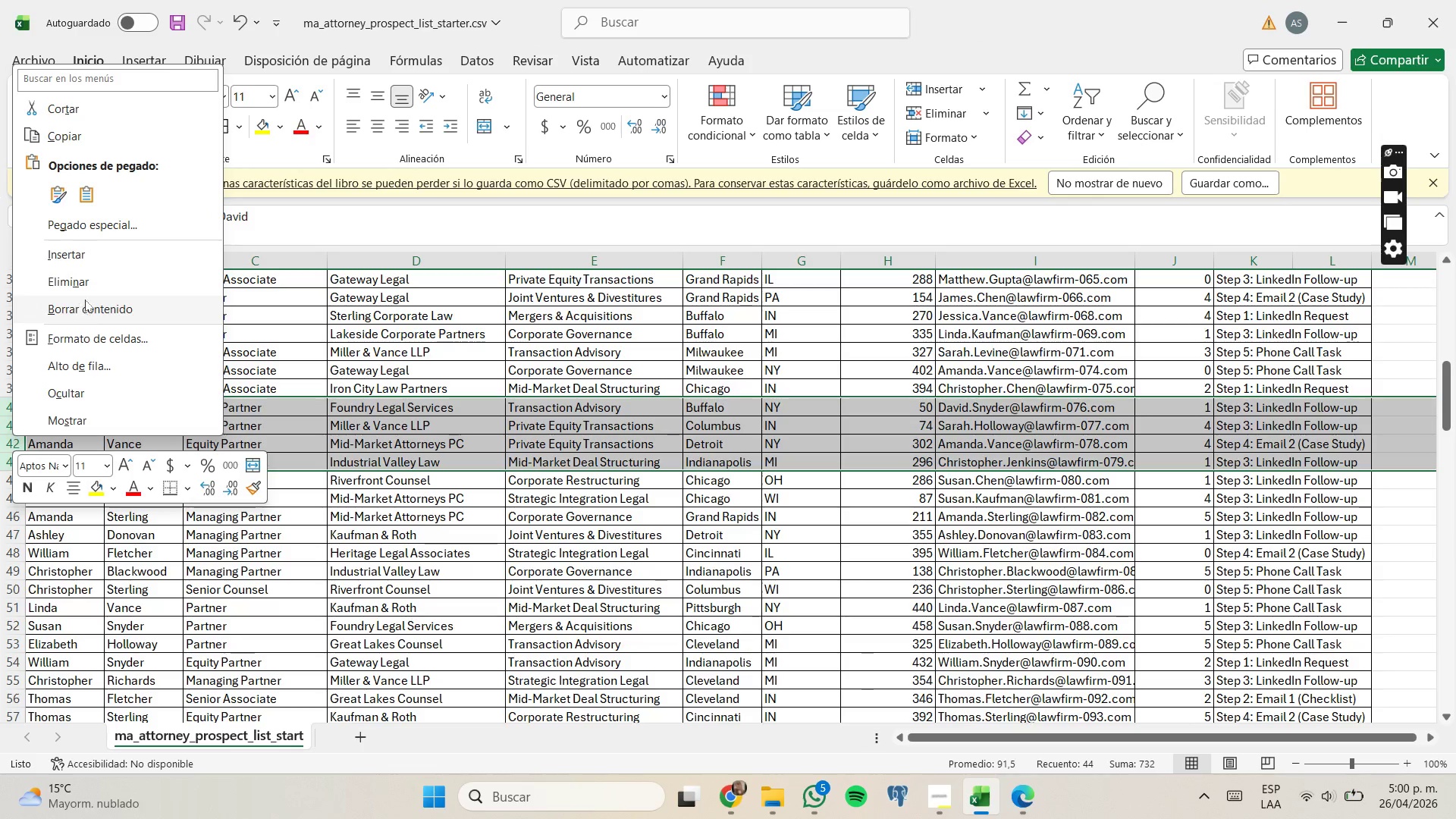 
left_click([92, 284])
 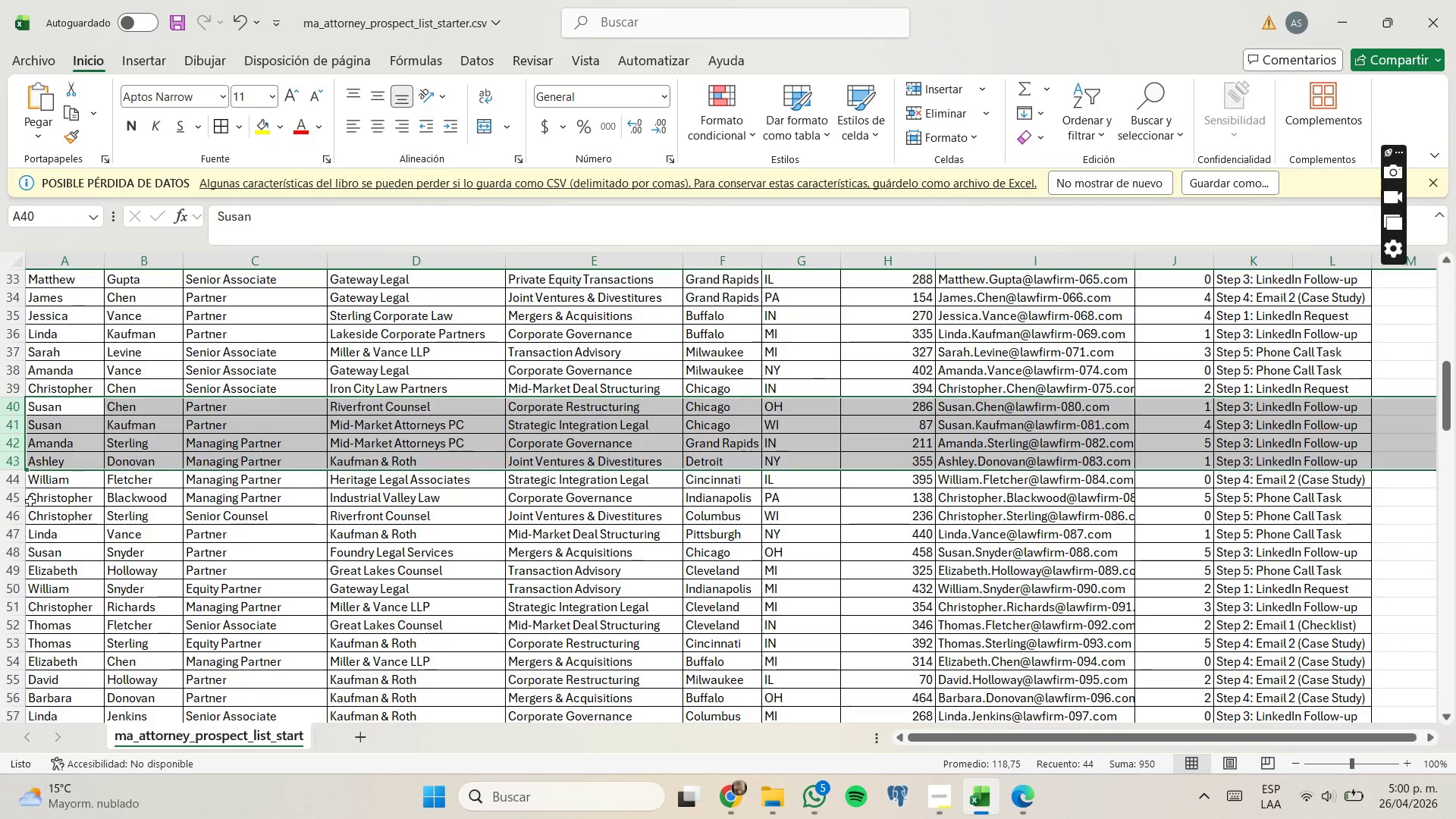 
left_click([35, 495])
 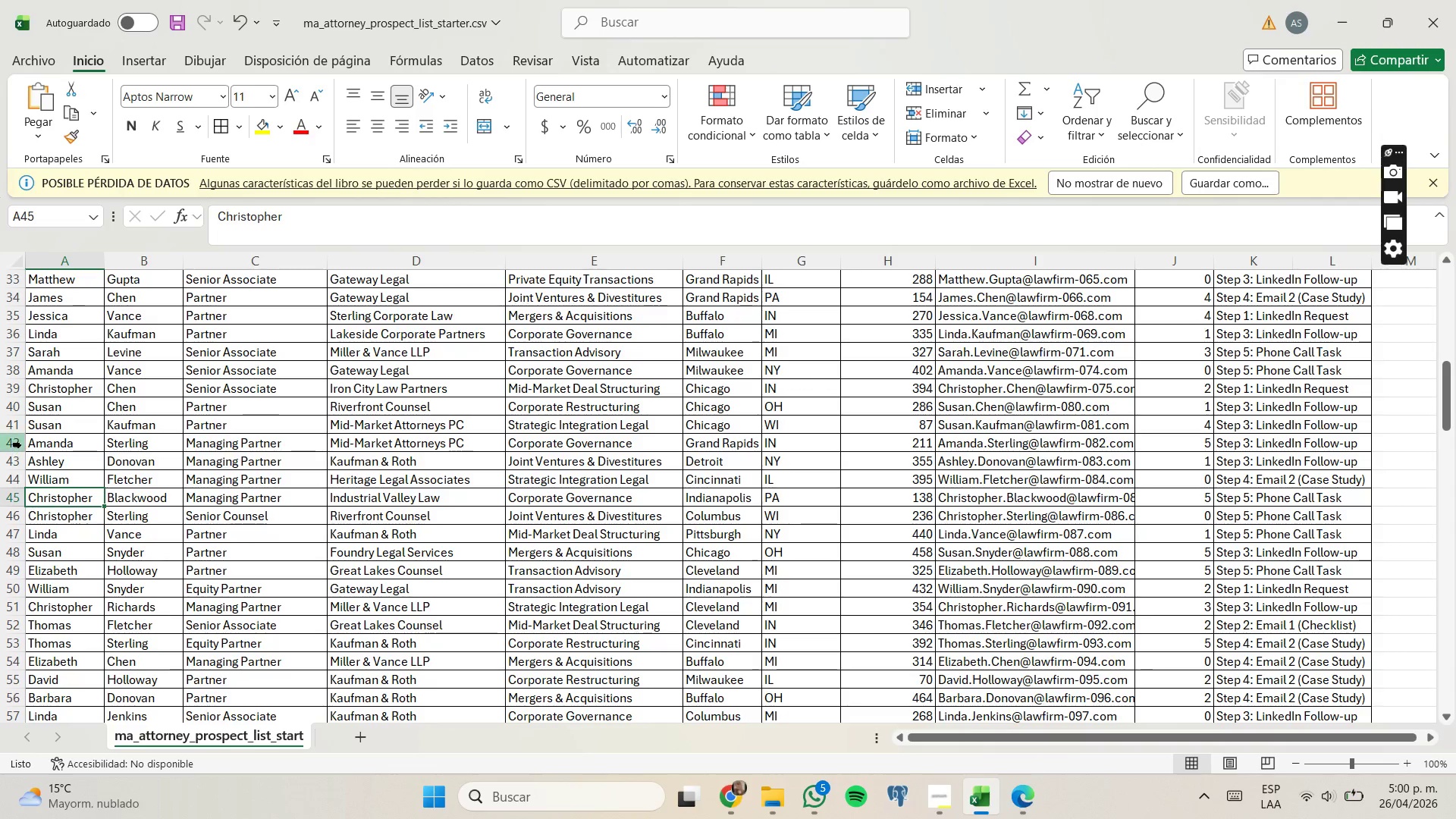 
left_click_drag(start_coordinate=[20, 444], to_coordinate=[20, 504])
 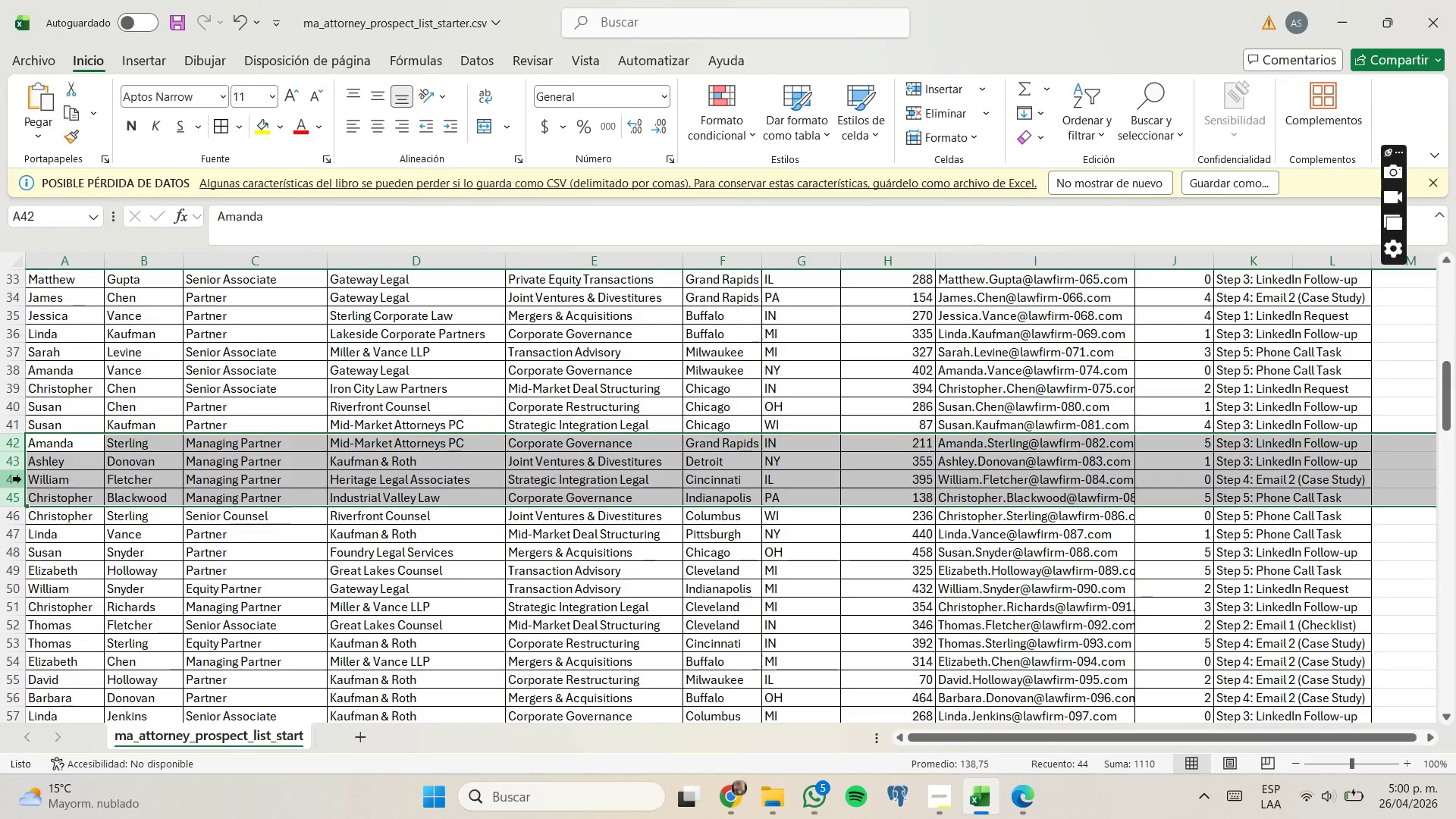 
left_click([20, 479])
 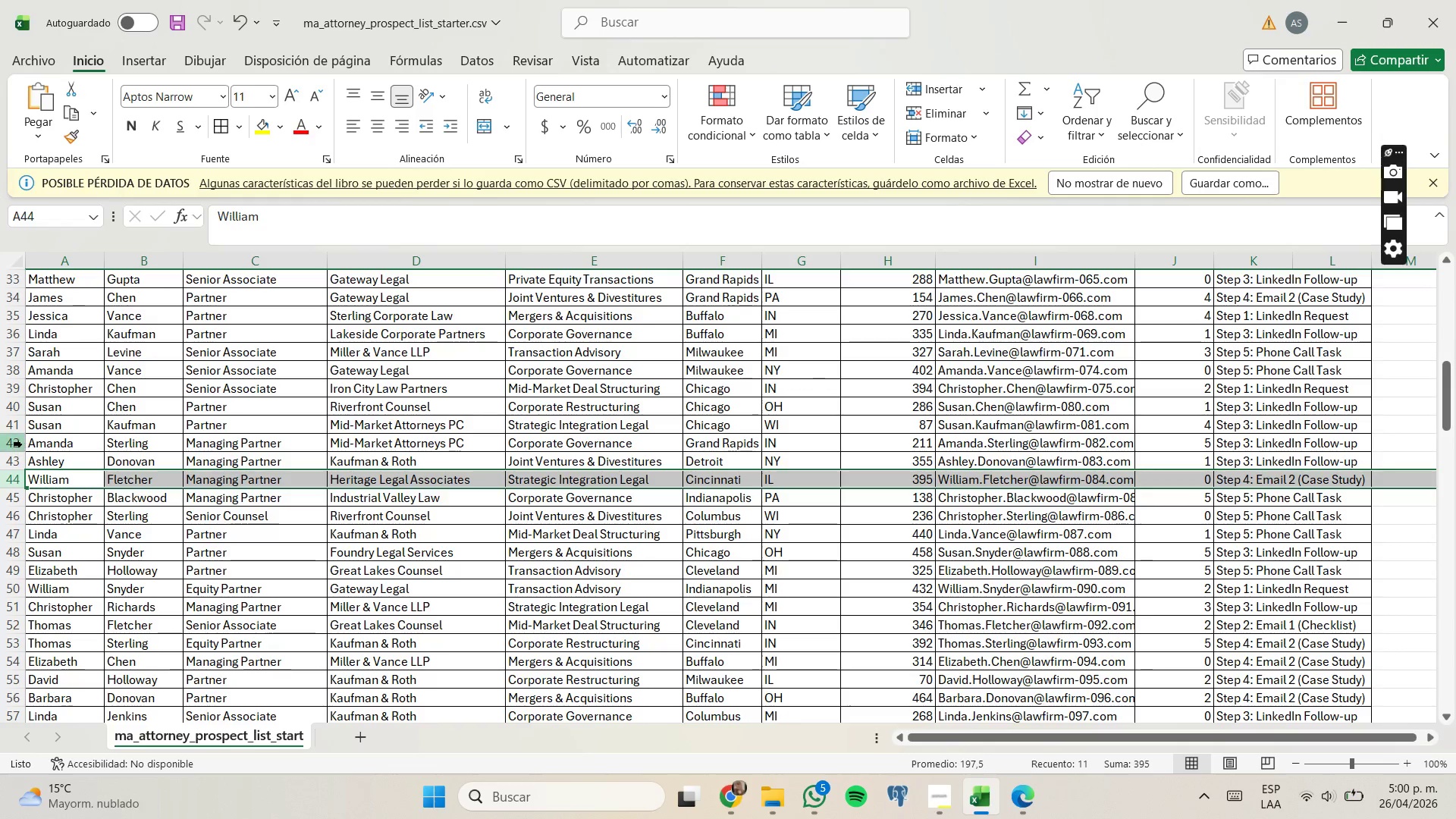 
left_click([21, 443])
 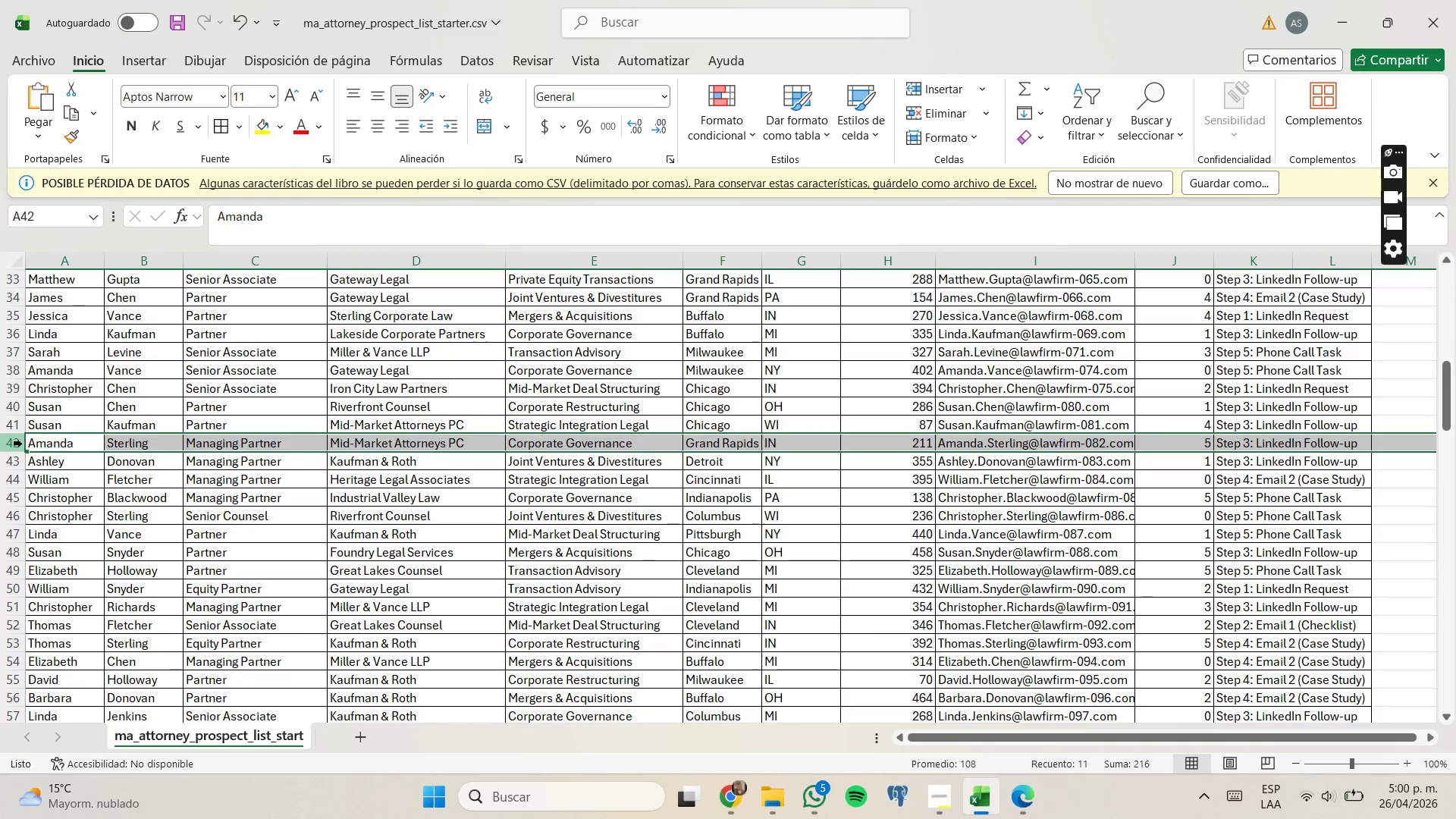 
left_click_drag(start_coordinate=[21, 443], to_coordinate=[17, 517])
 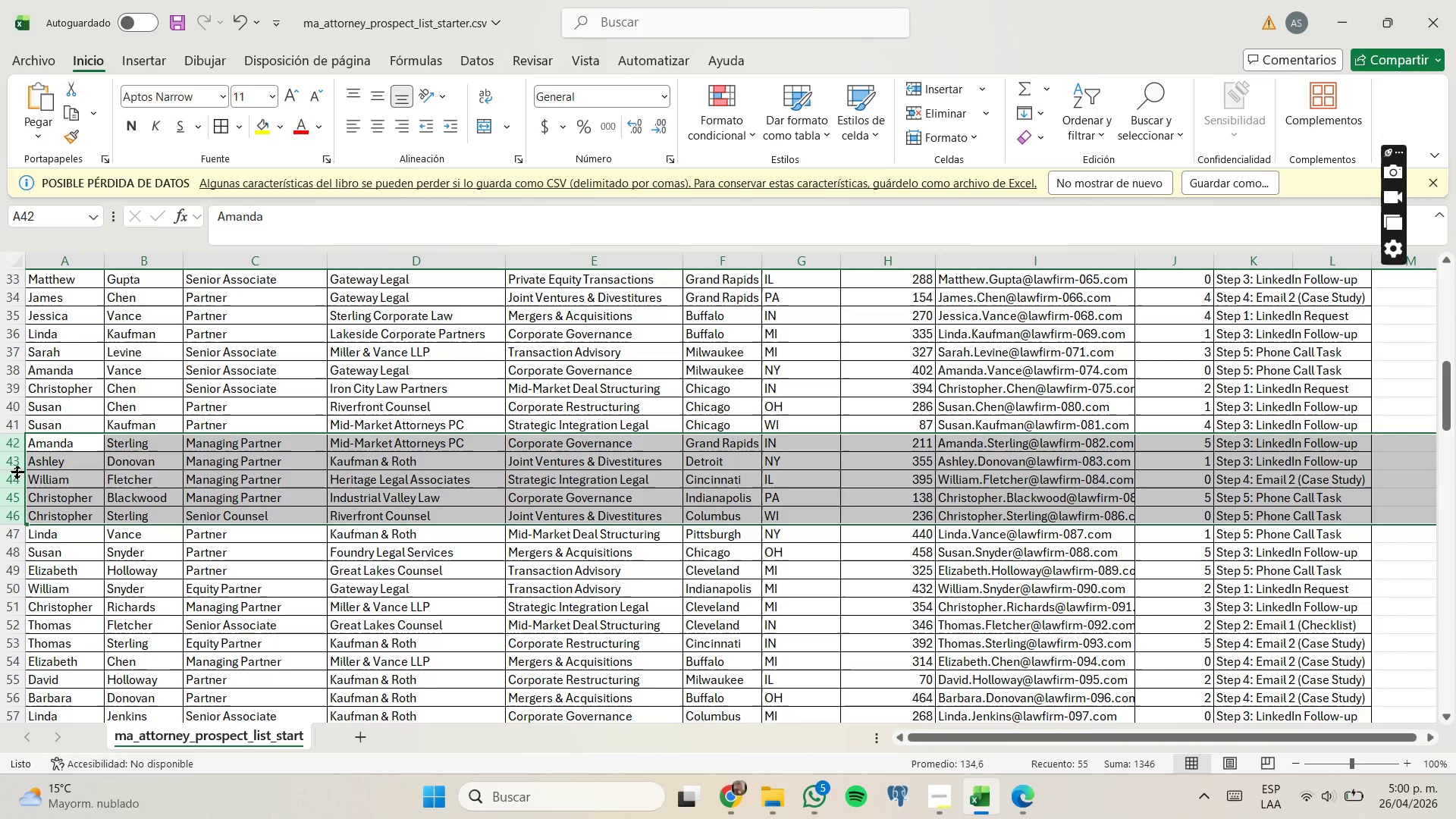 
right_click([17, 472])
 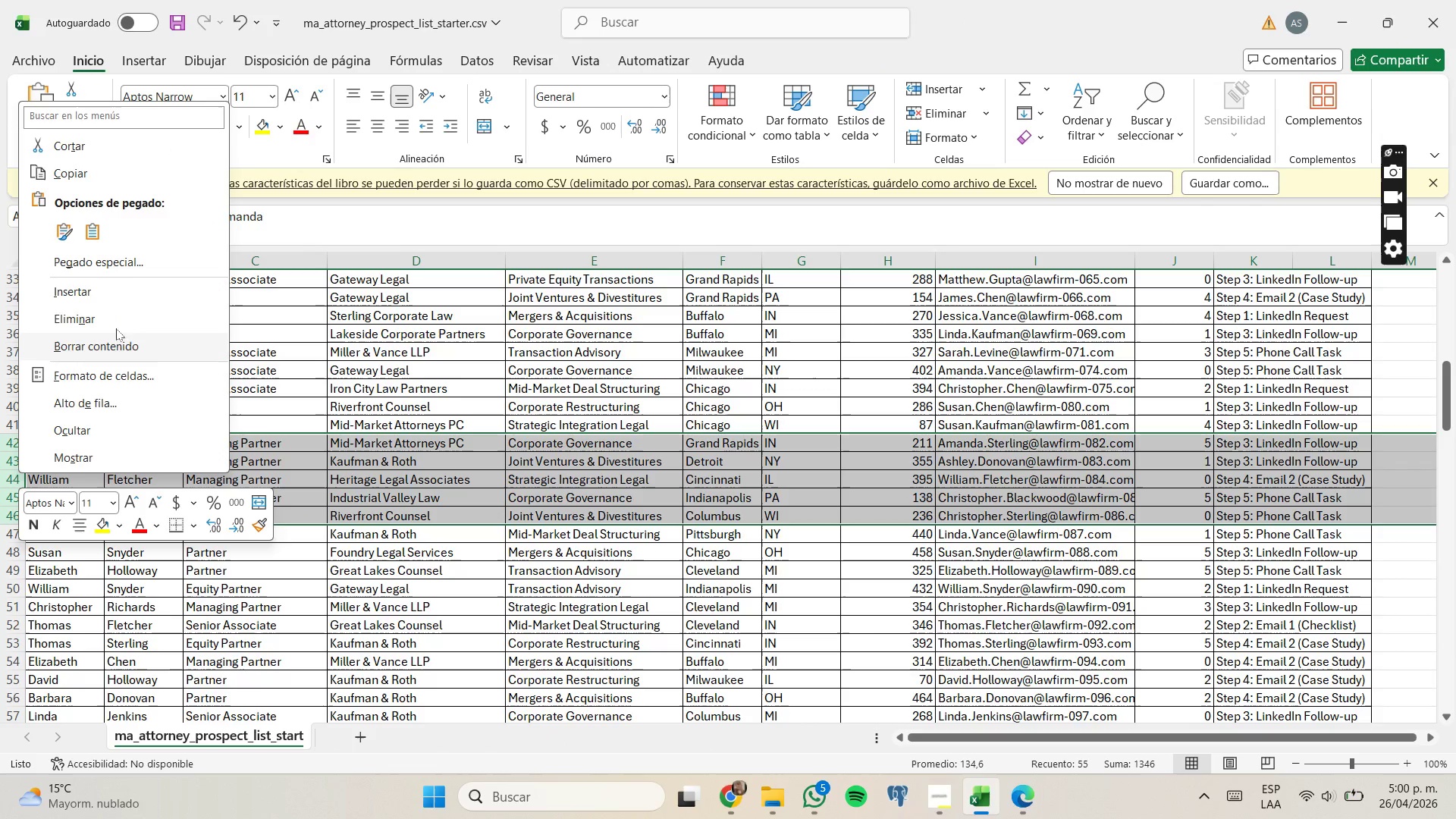 
left_click([120, 324])
 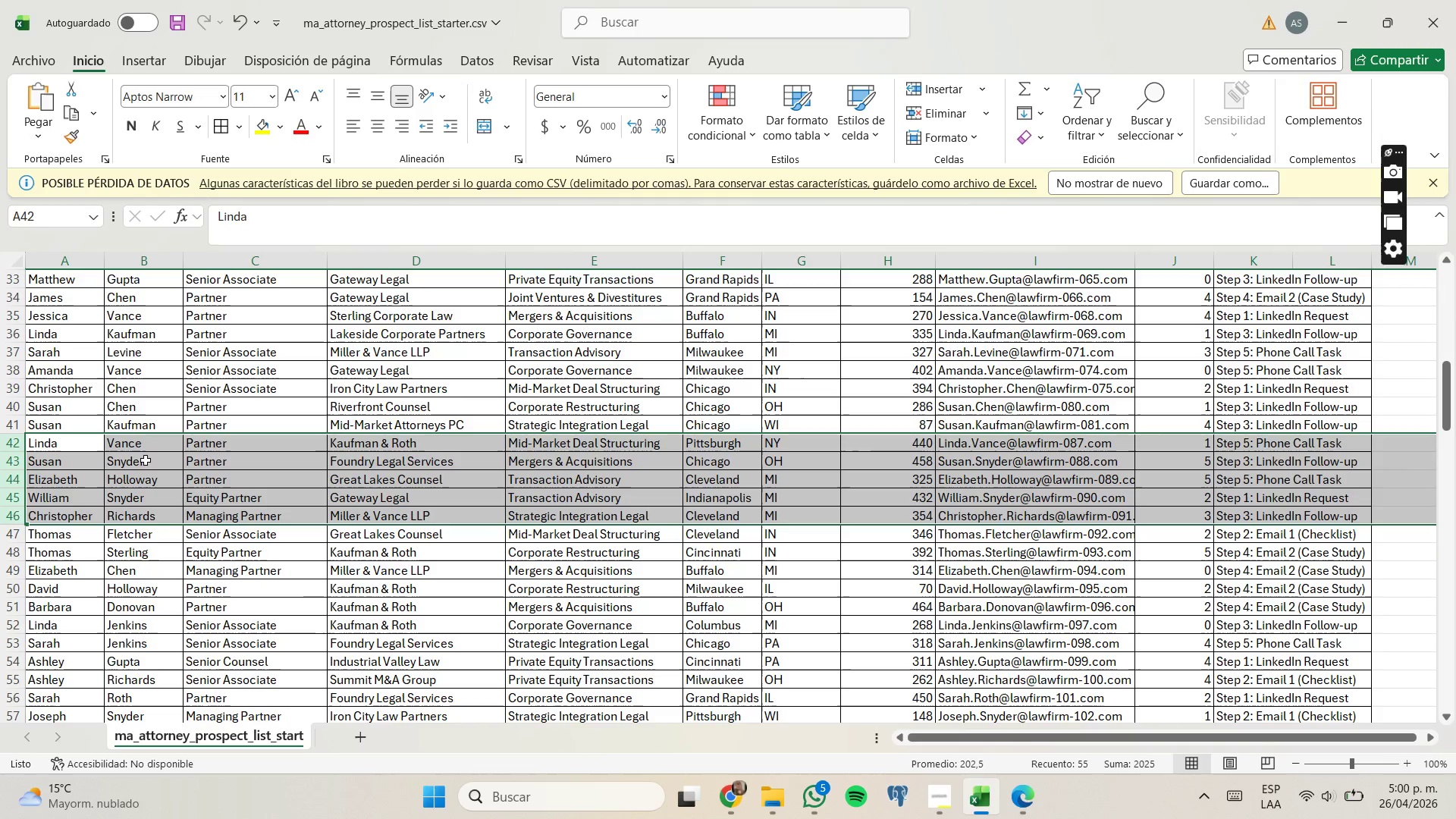 
scroll: coordinate [138, 478], scroll_direction: down, amount: 1.0
 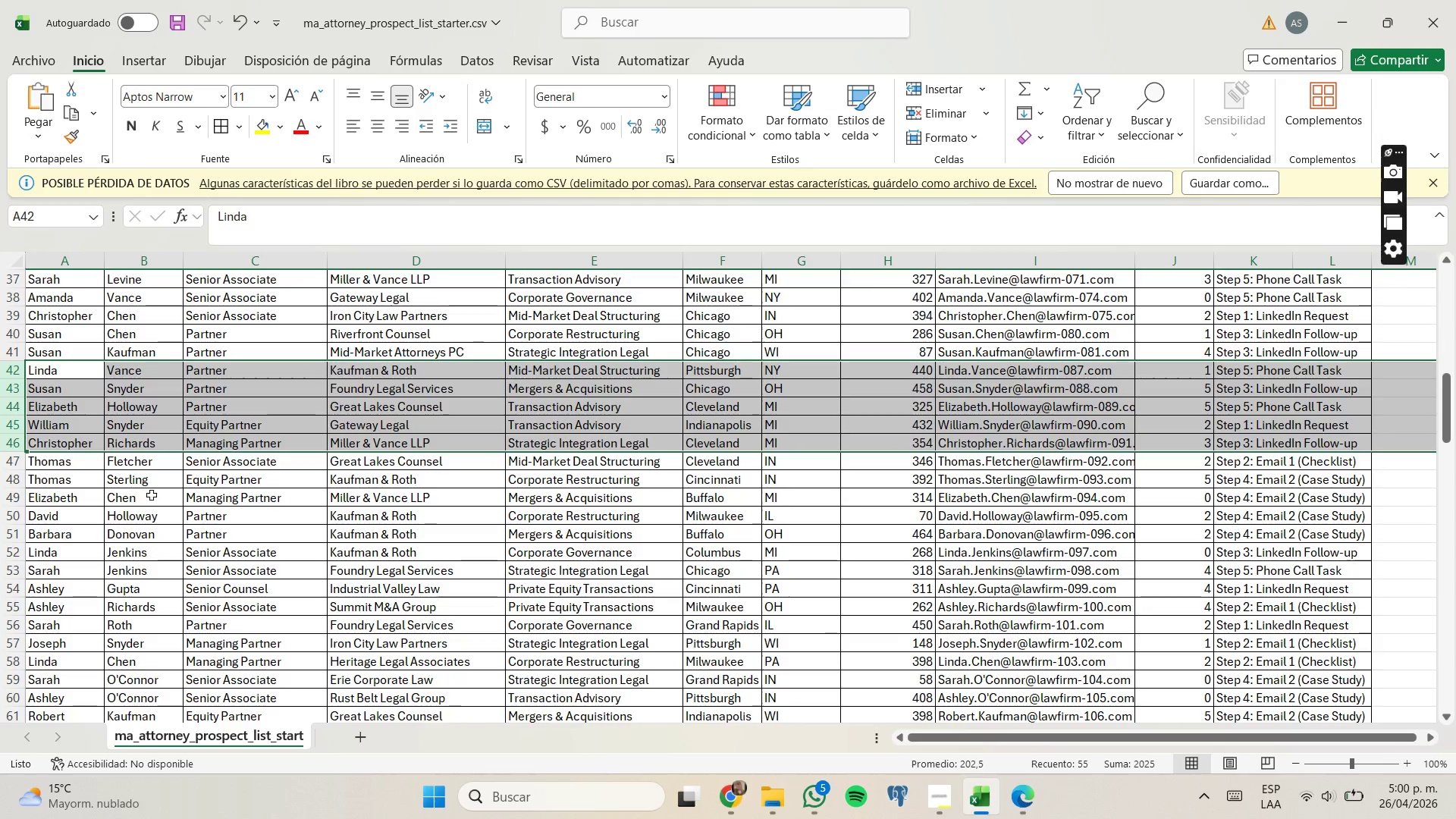 
left_click([161, 497])
 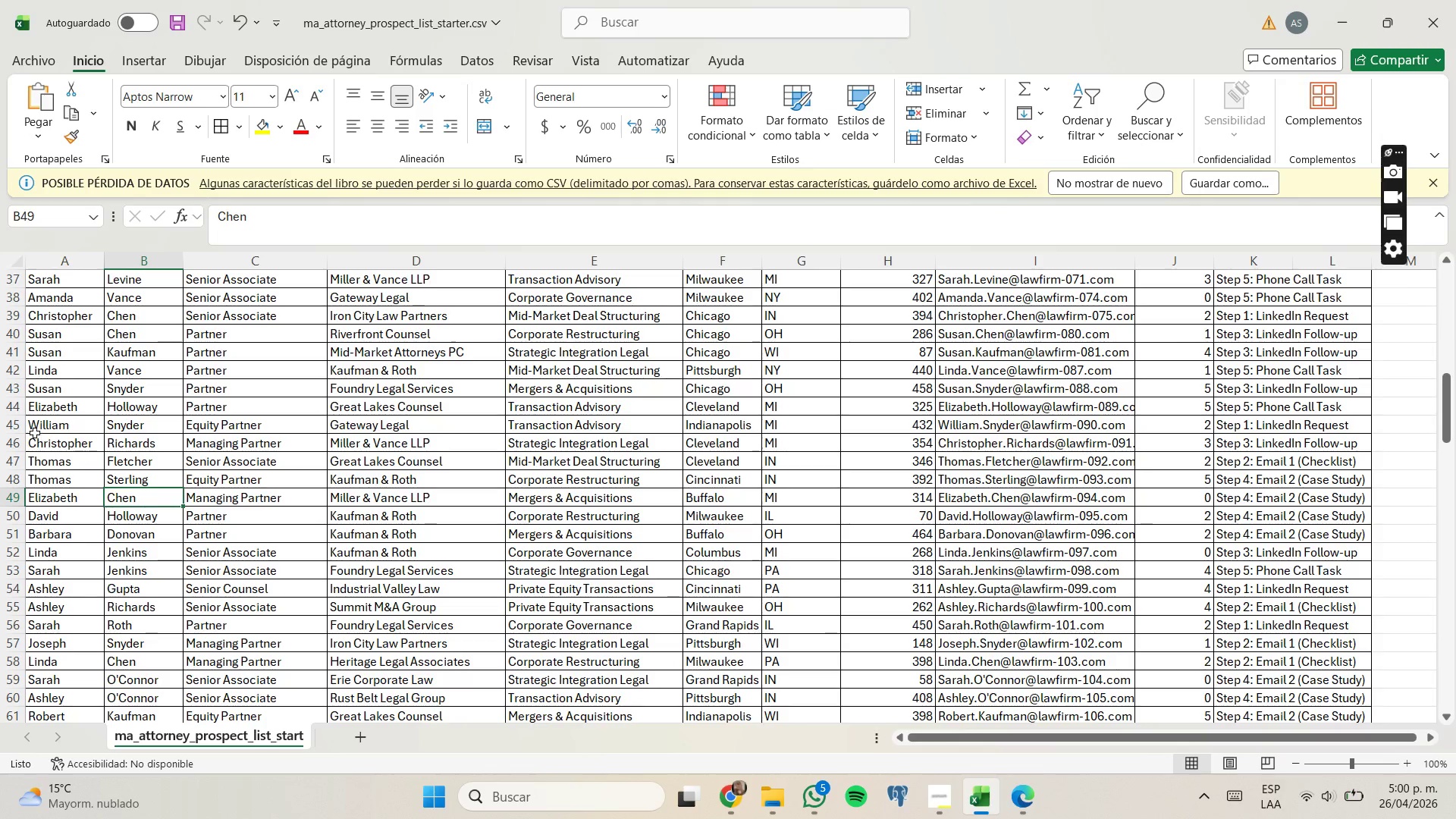 
left_click_drag(start_coordinate=[16, 428], to_coordinate=[16, 446])
 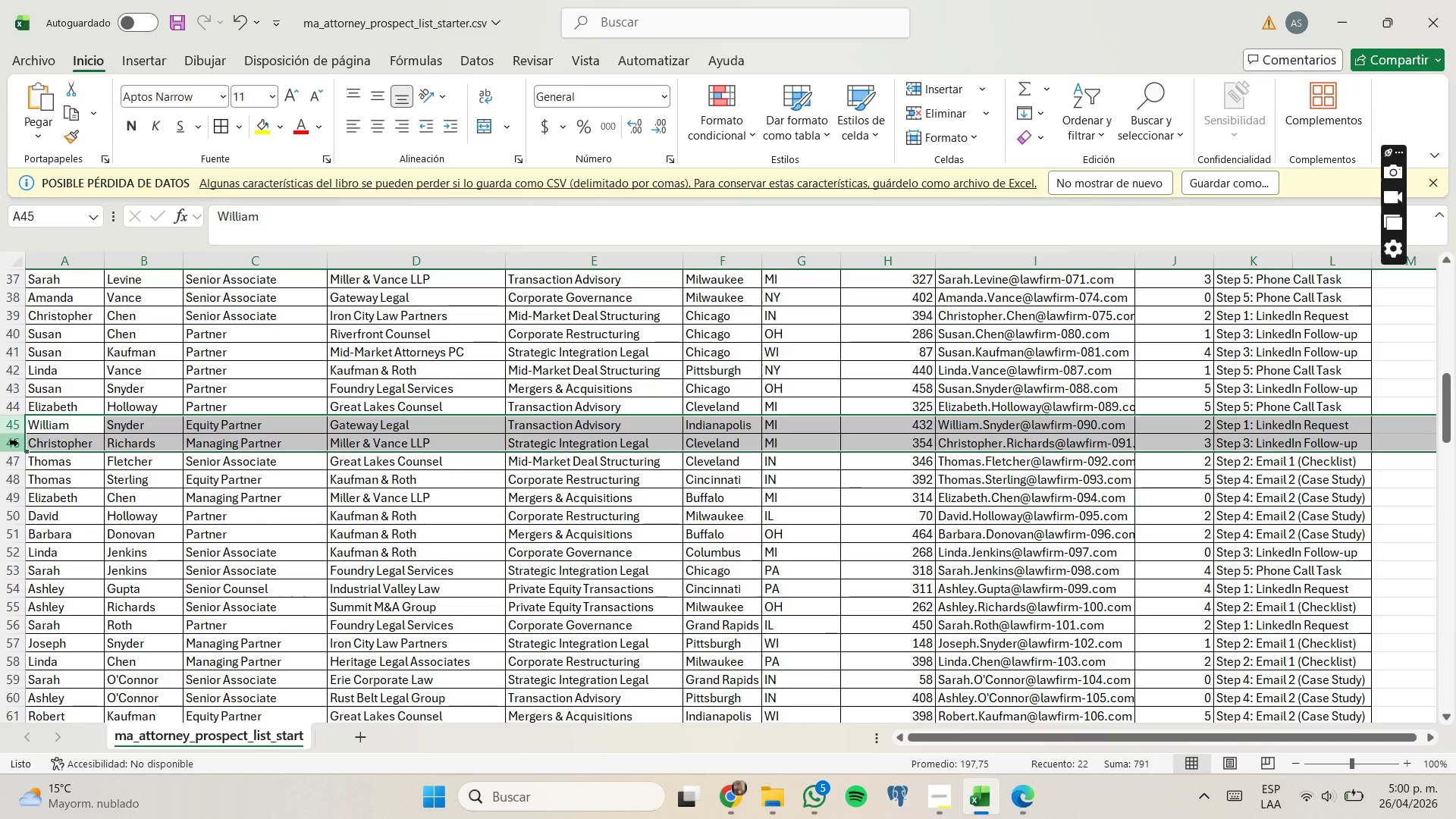 
right_click([17, 442])
 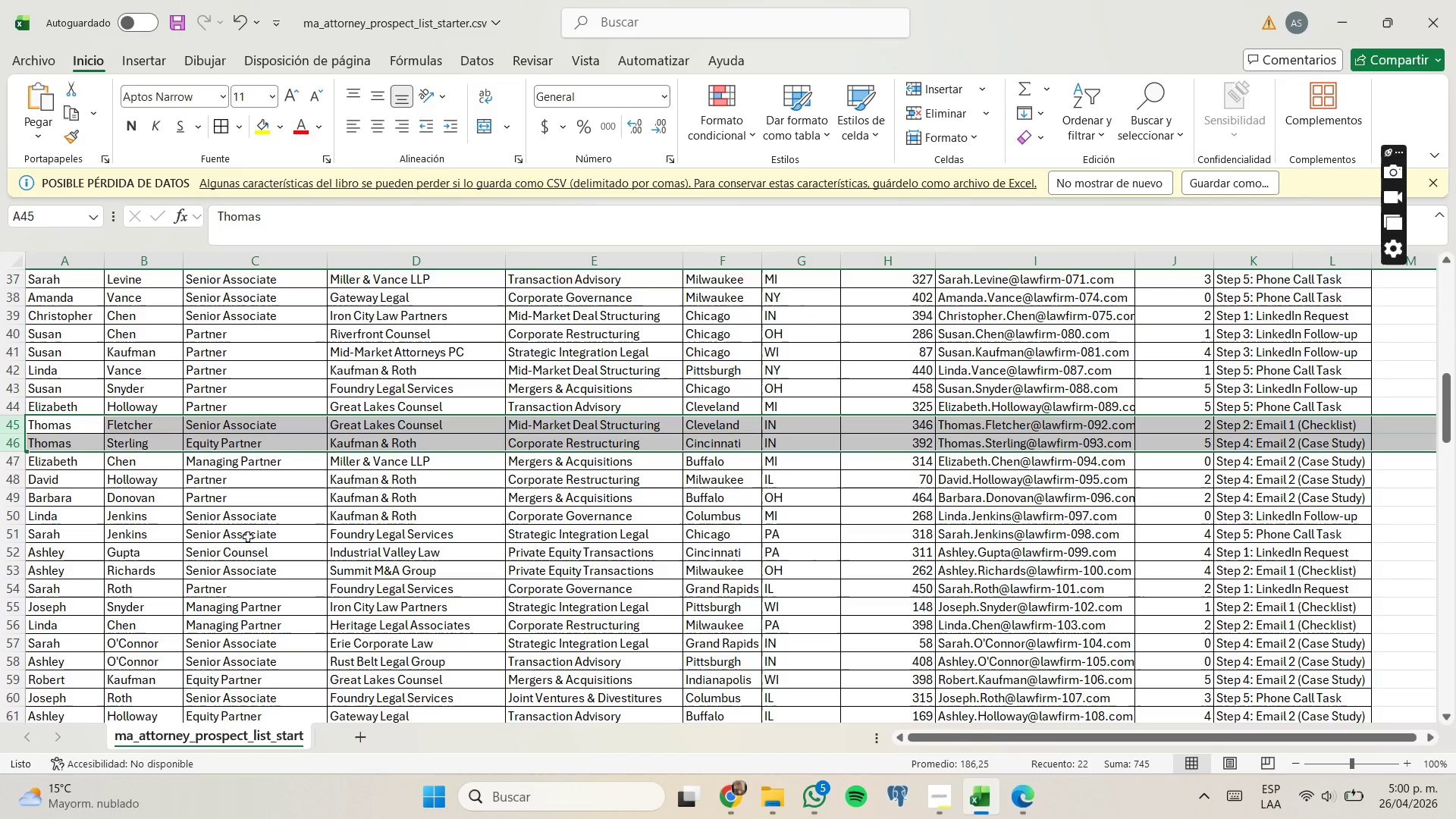 
right_click([16, 463])
 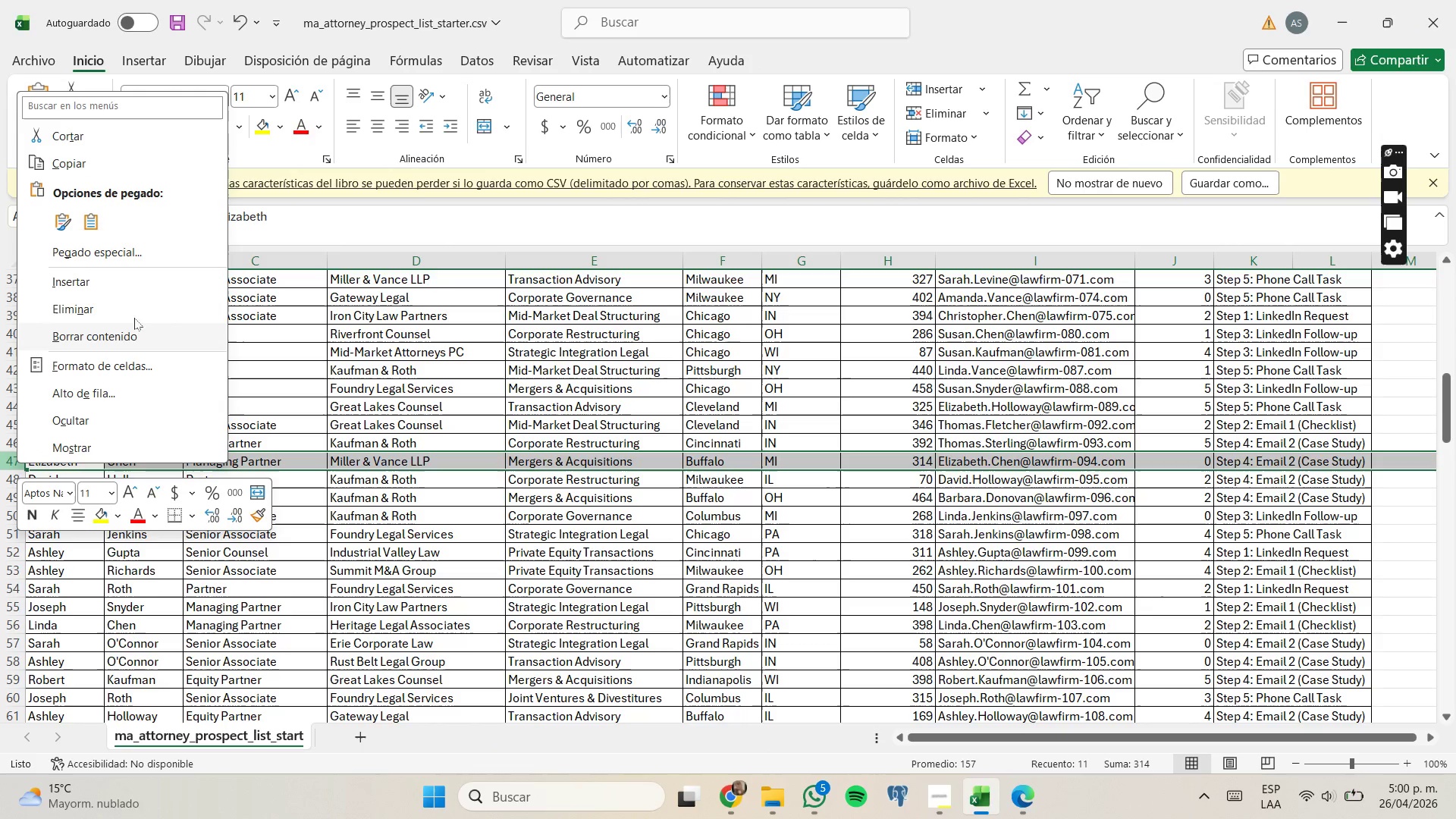 
left_click([143, 304])
 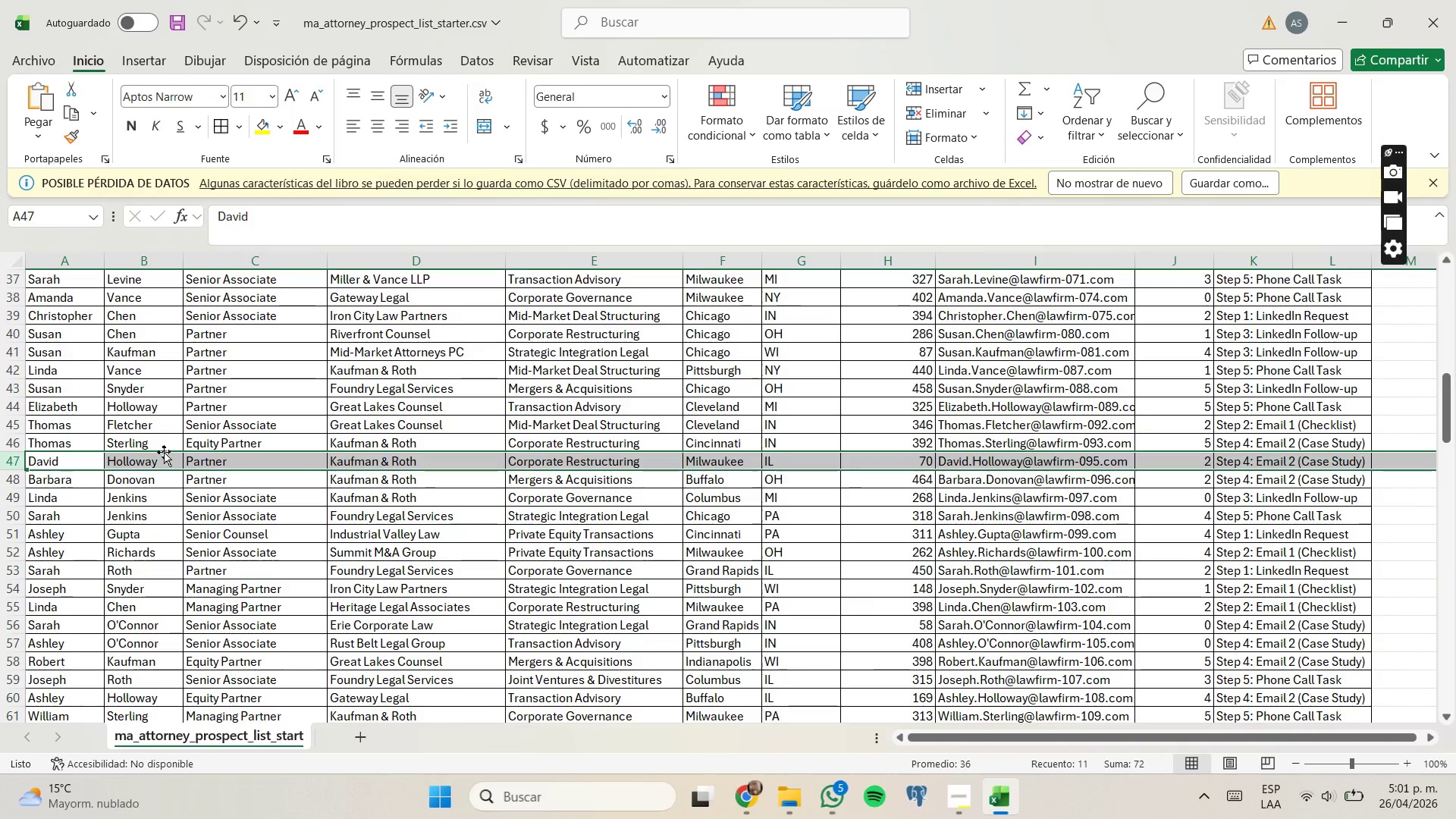 
scroll: coordinate [164, 472], scroll_direction: down, amount: 1.0
 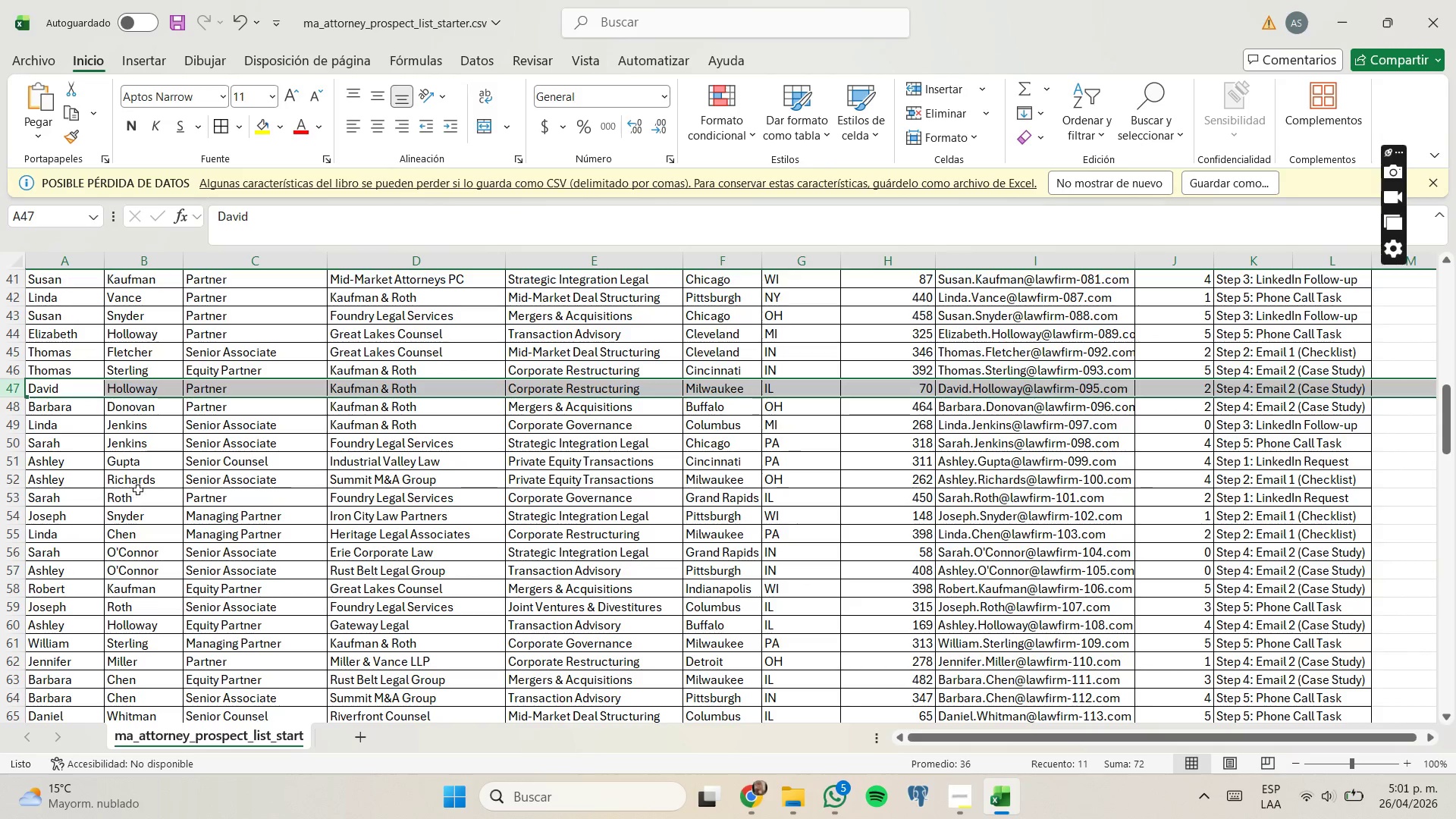 
right_click([17, 465])
 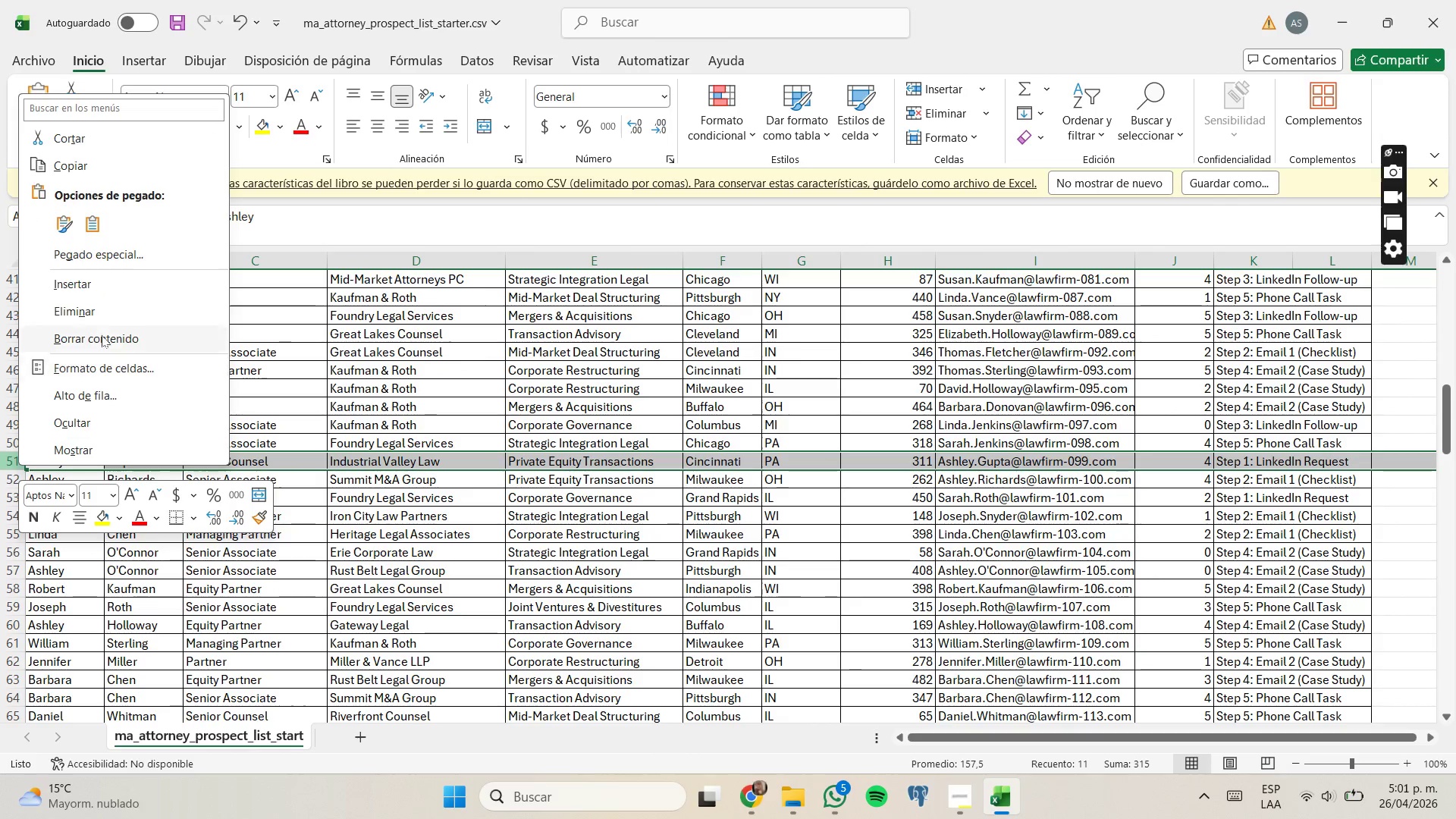 
left_click([114, 312])
 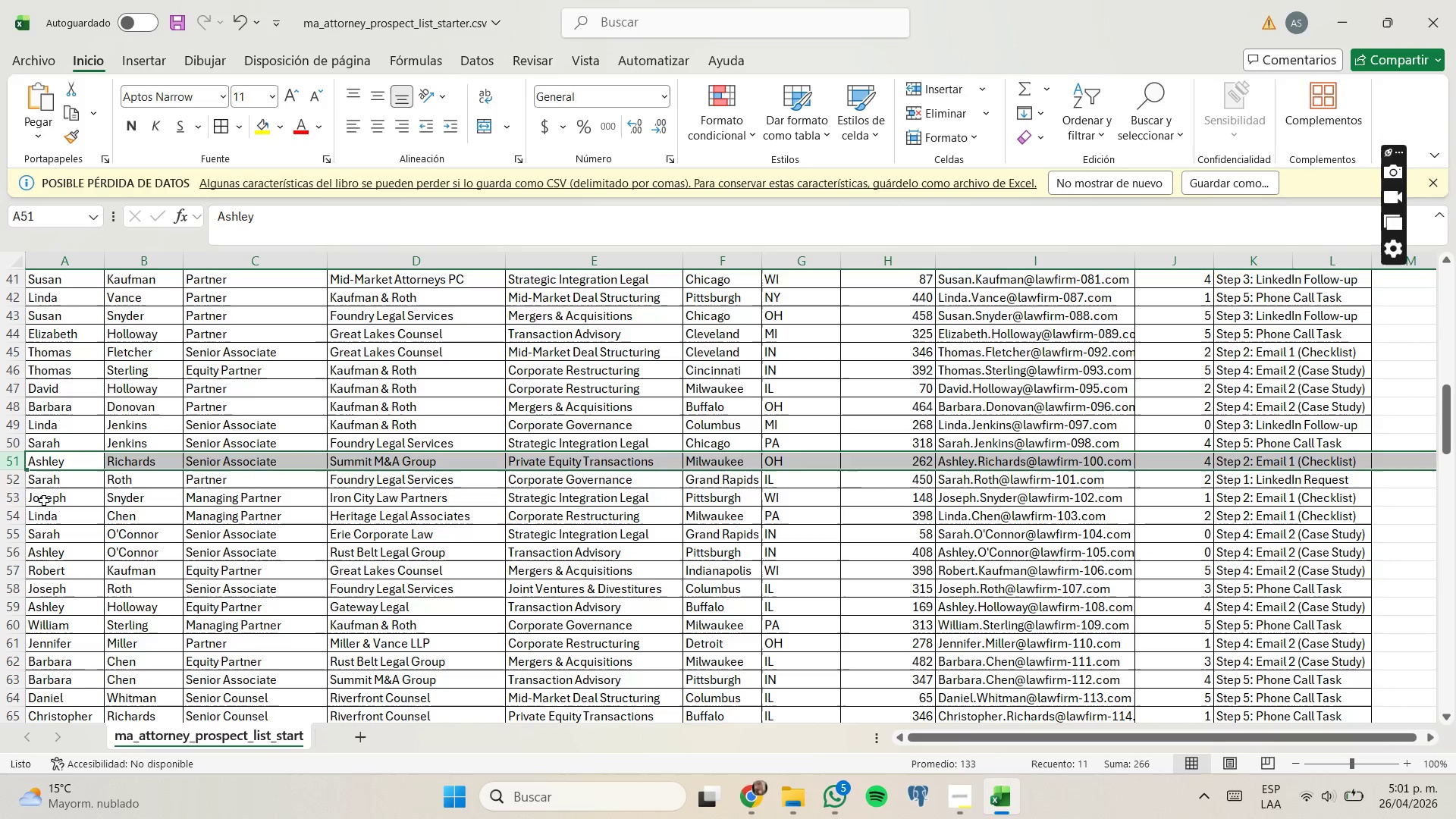 
left_click_drag(start_coordinate=[16, 497], to_coordinate=[16, 516])
 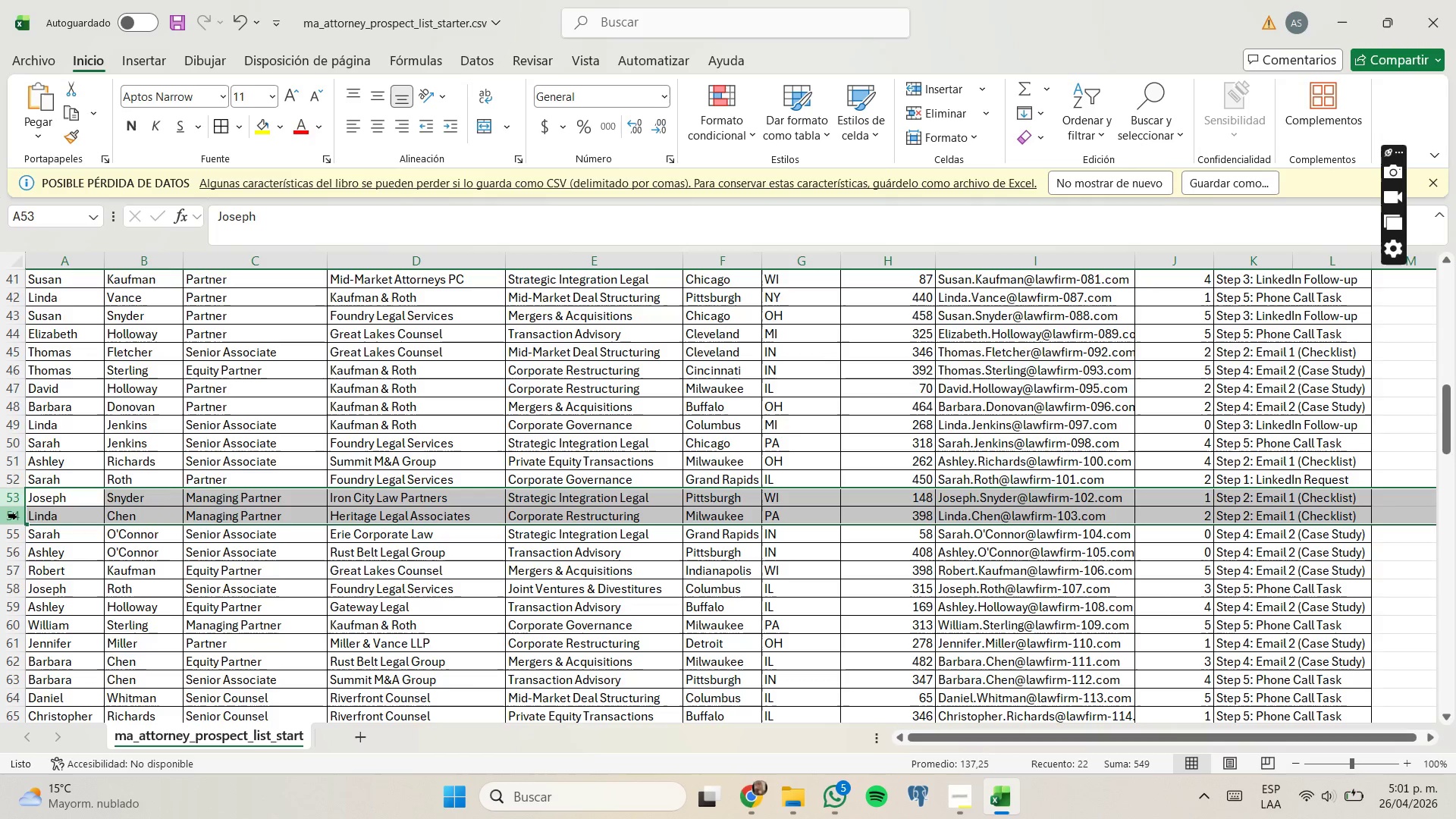 
right_click([16, 516])
 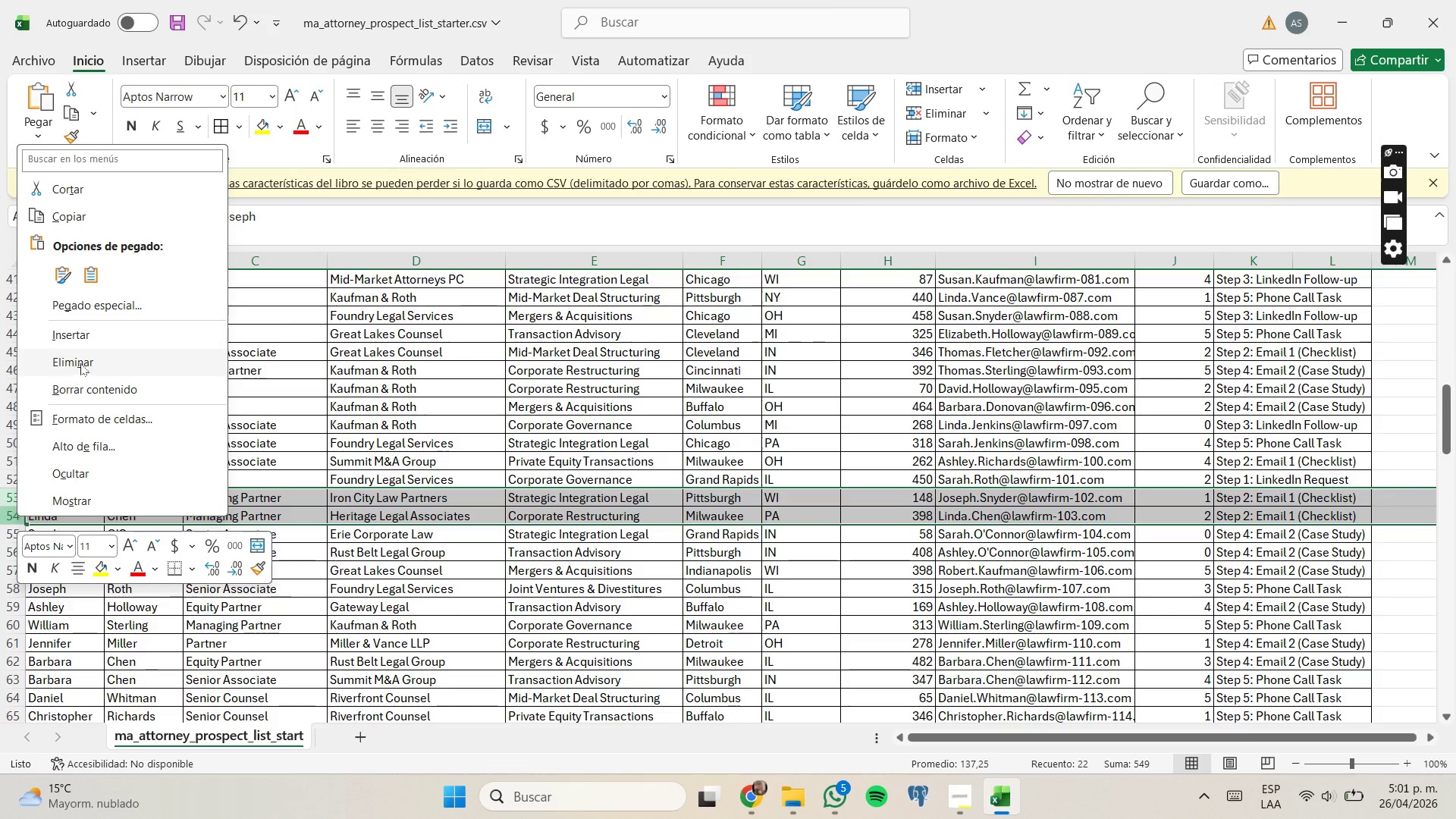 
left_click([80, 363])
 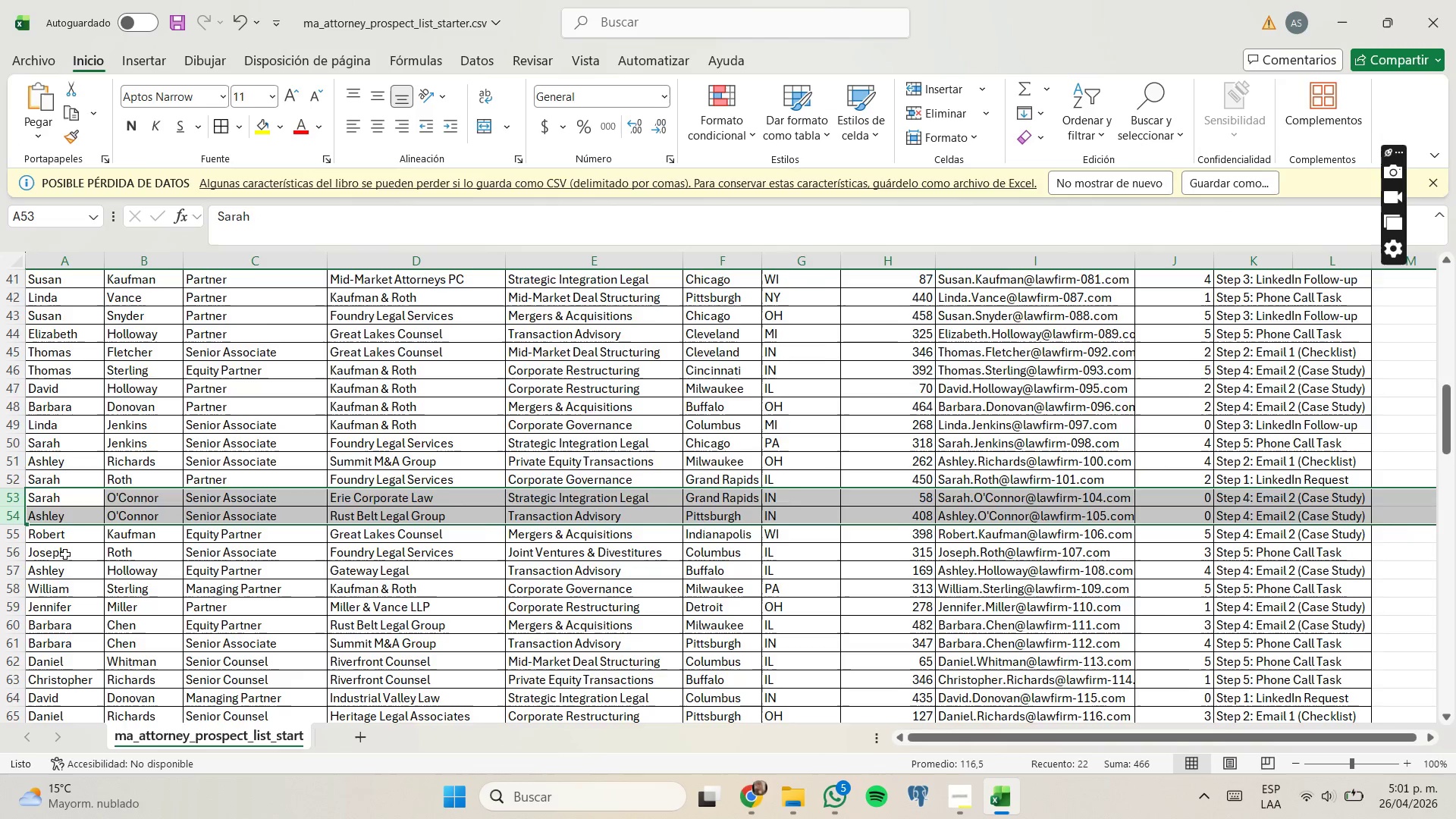 
scroll: coordinate [65, 555], scroll_direction: down, amount: 2.0
 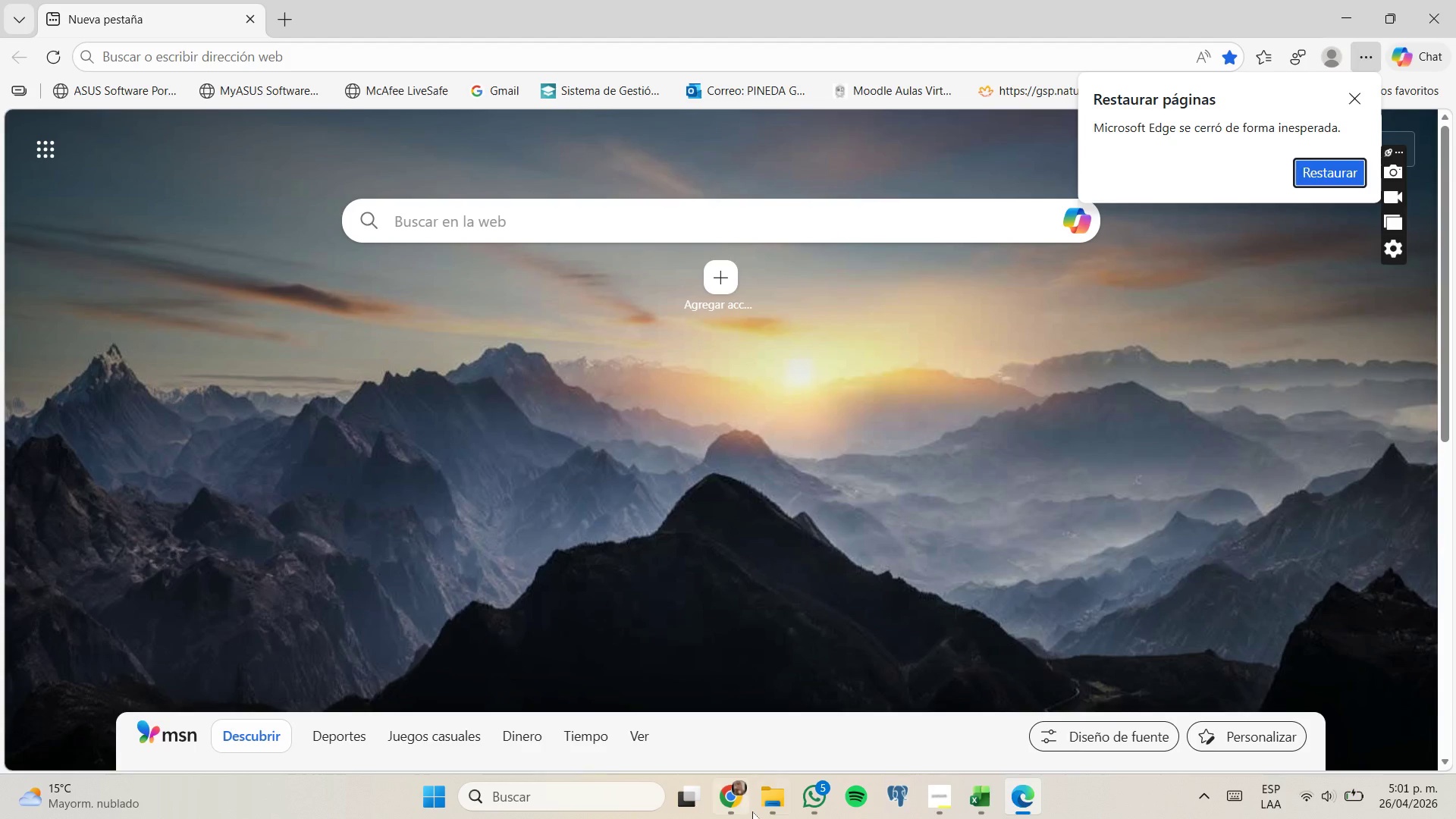 
left_click([732, 798])
 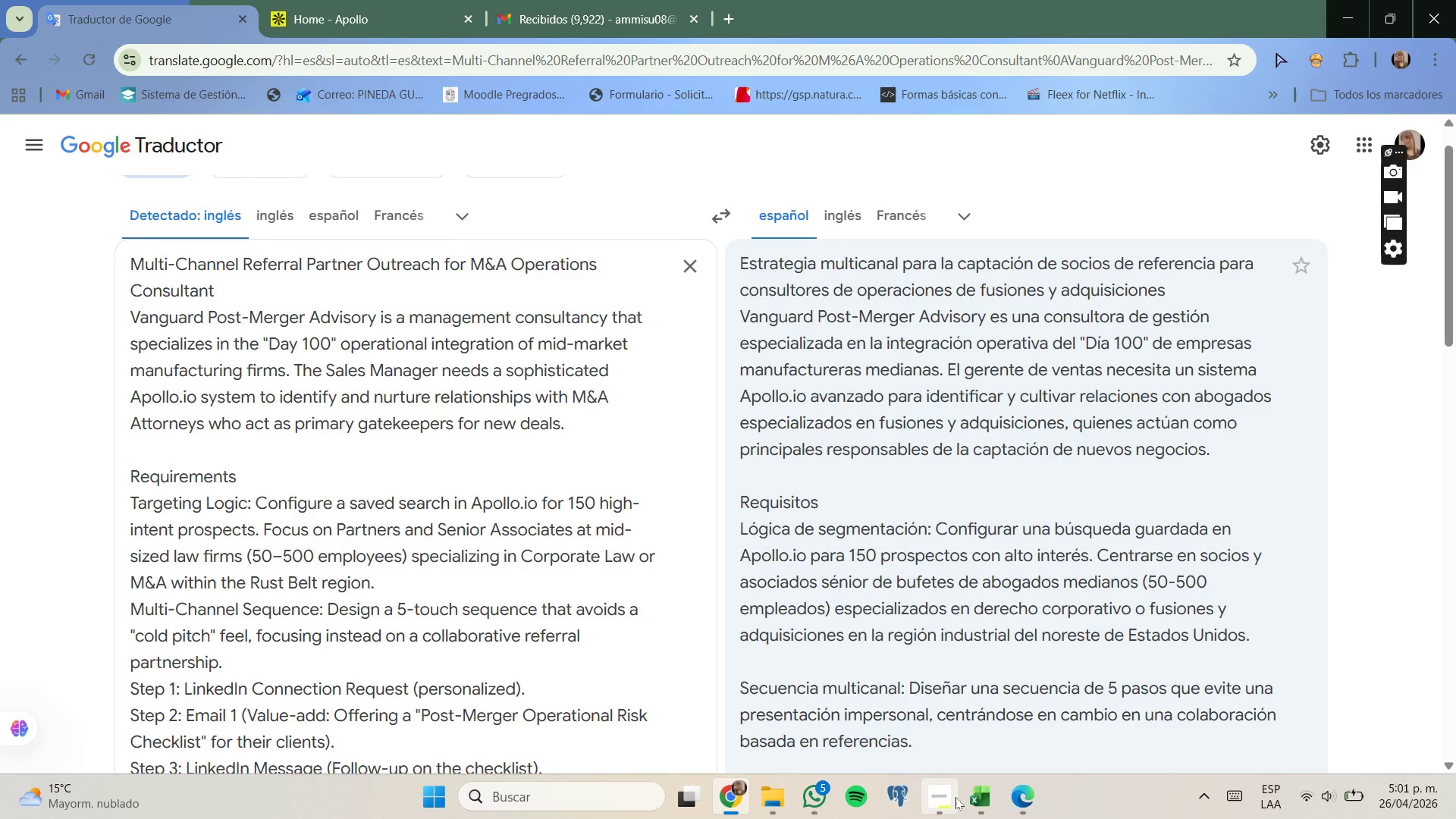 
left_click([971, 796])
 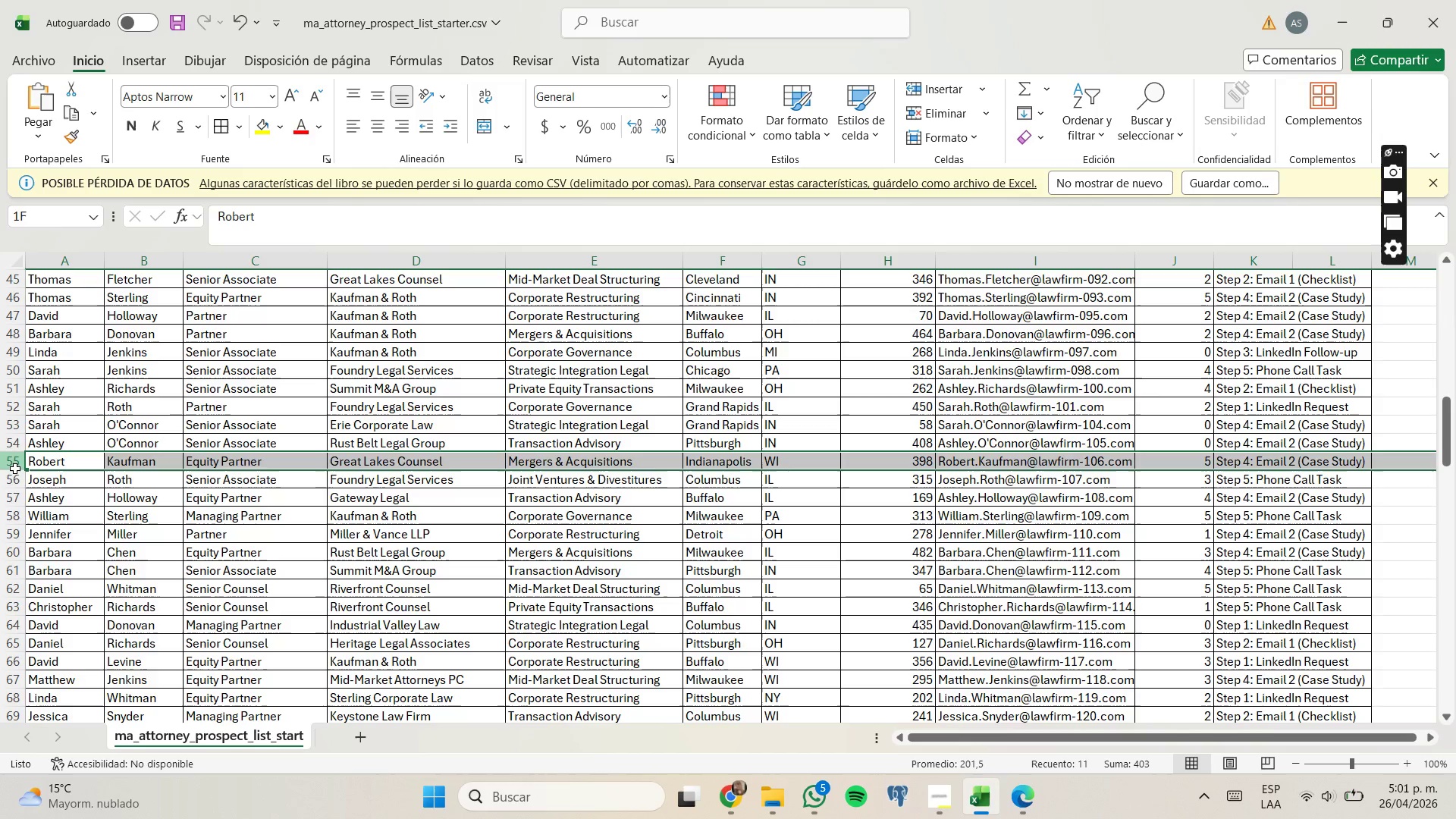 
wait(7.64)
 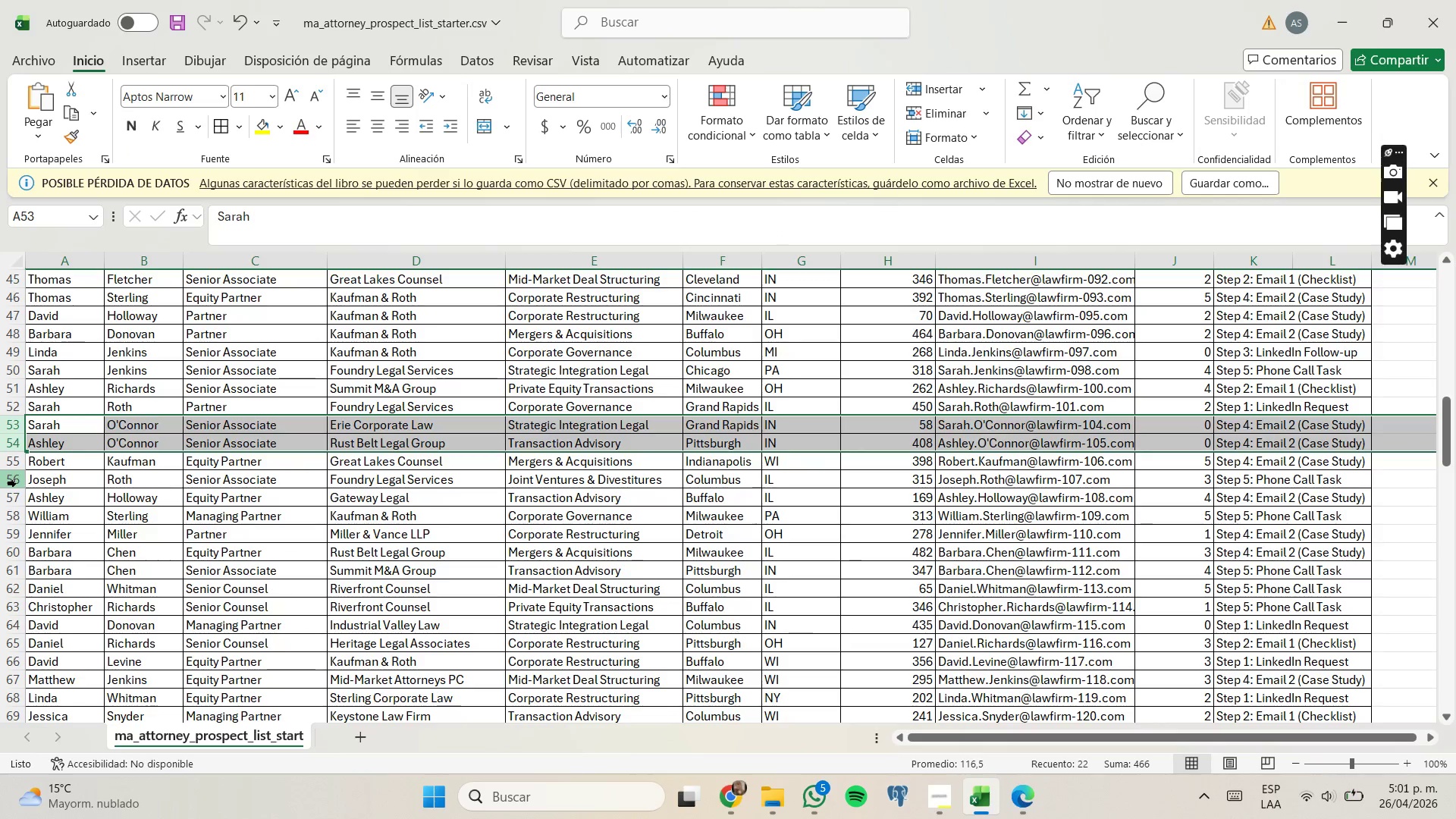 
right_click([20, 460])
 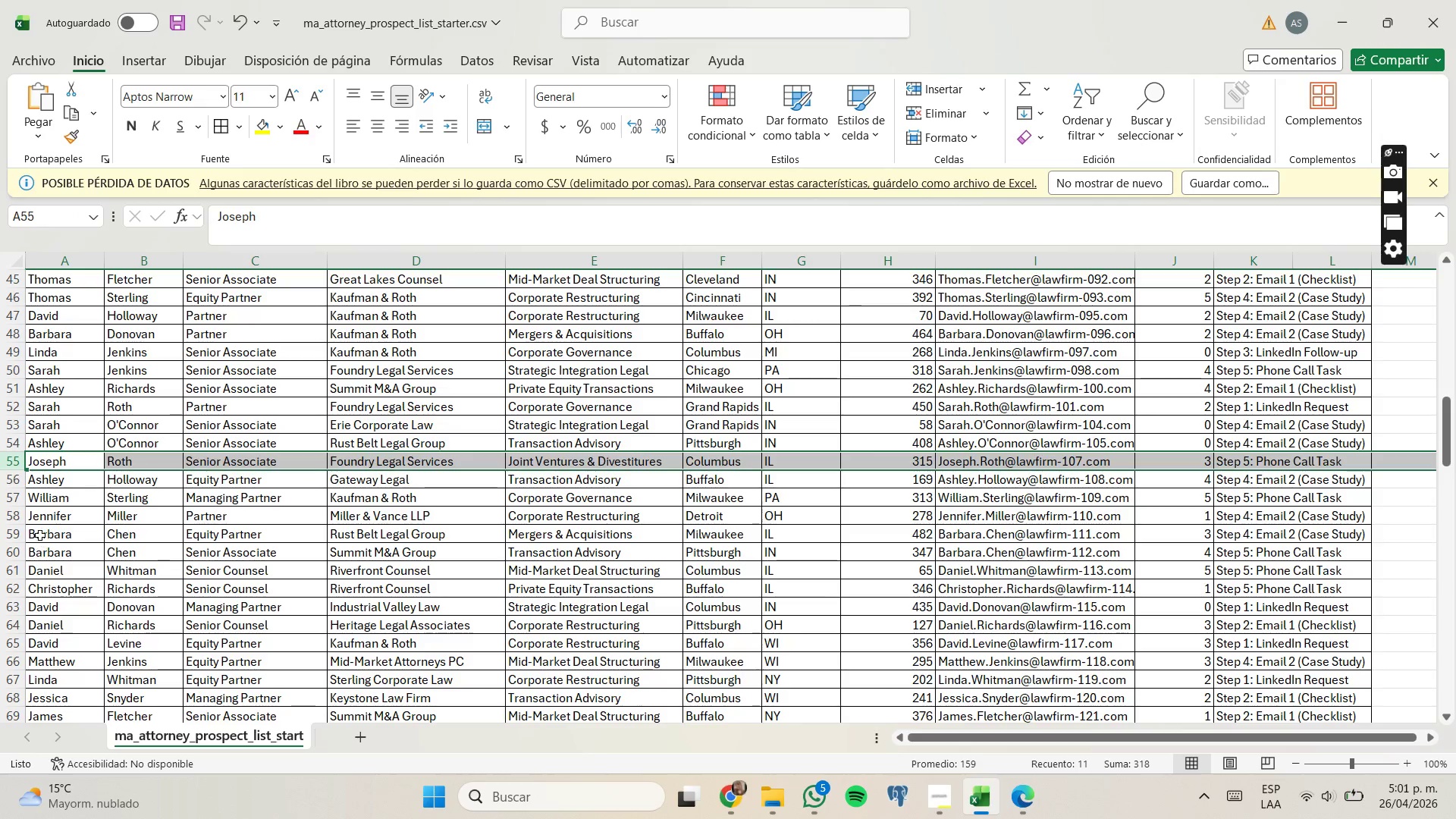 
left_click_drag(start_coordinate=[17, 479], to_coordinate=[16, 493])
 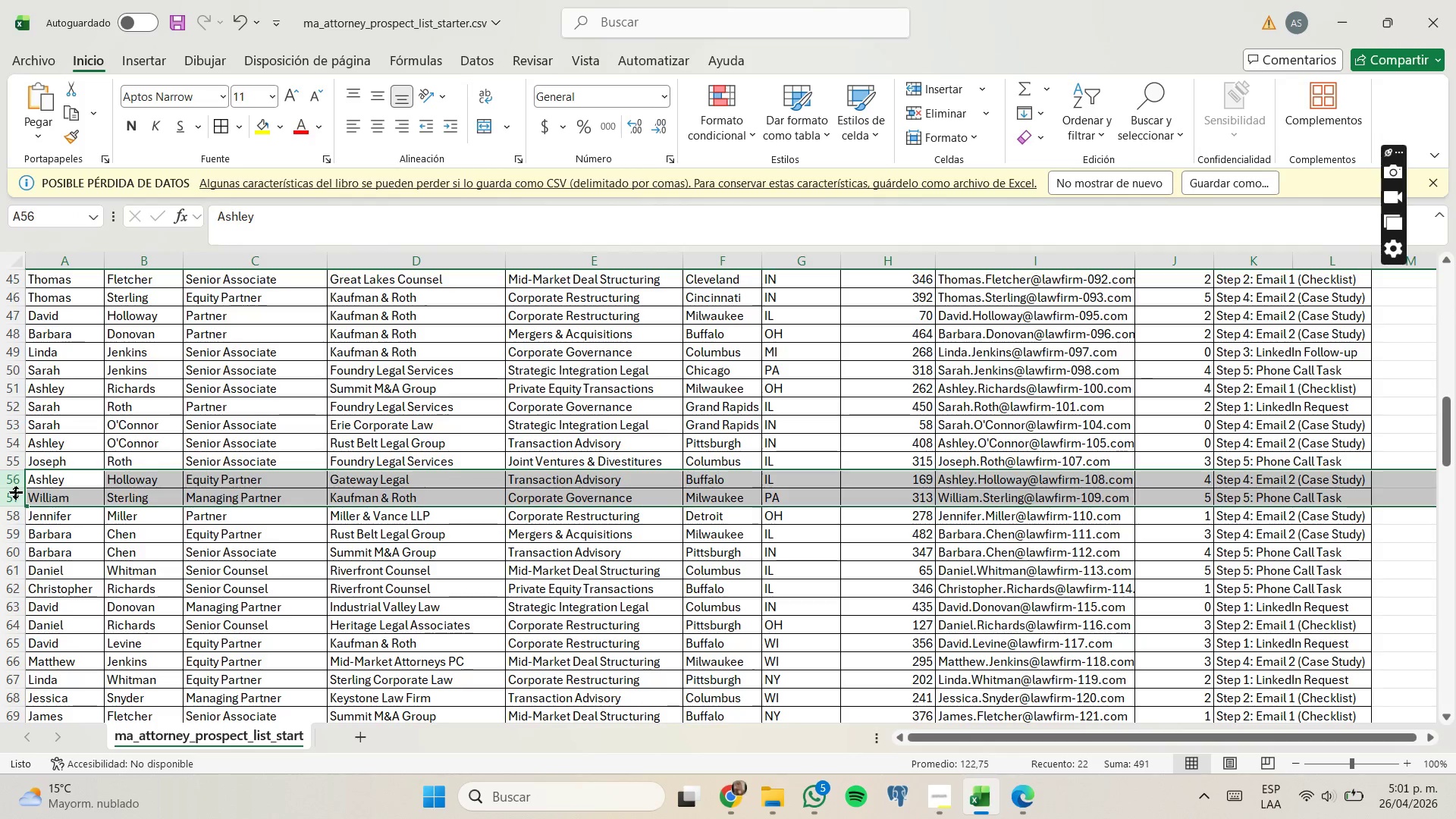 
right_click([16, 493])
 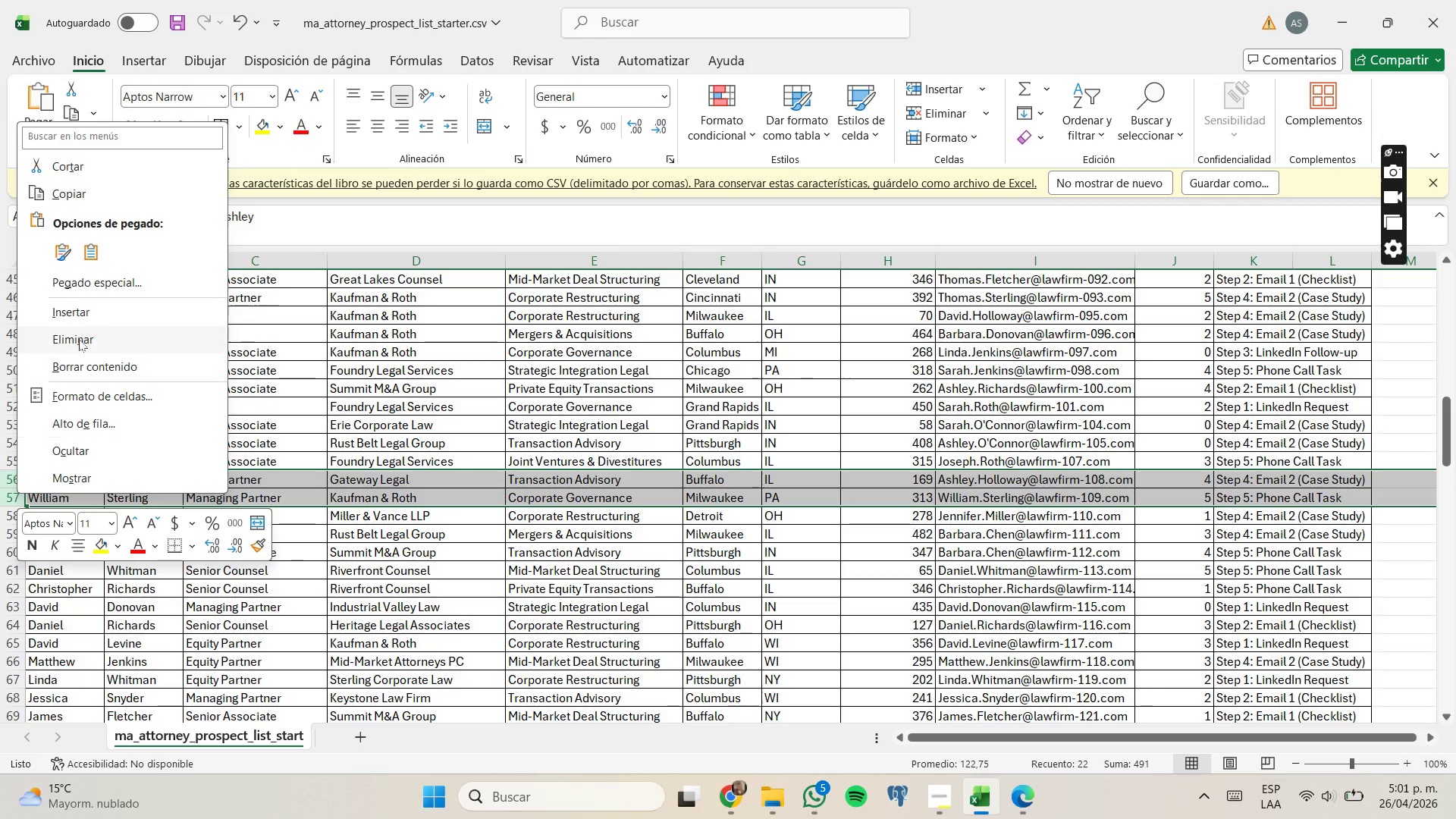 
left_click([83, 341])
 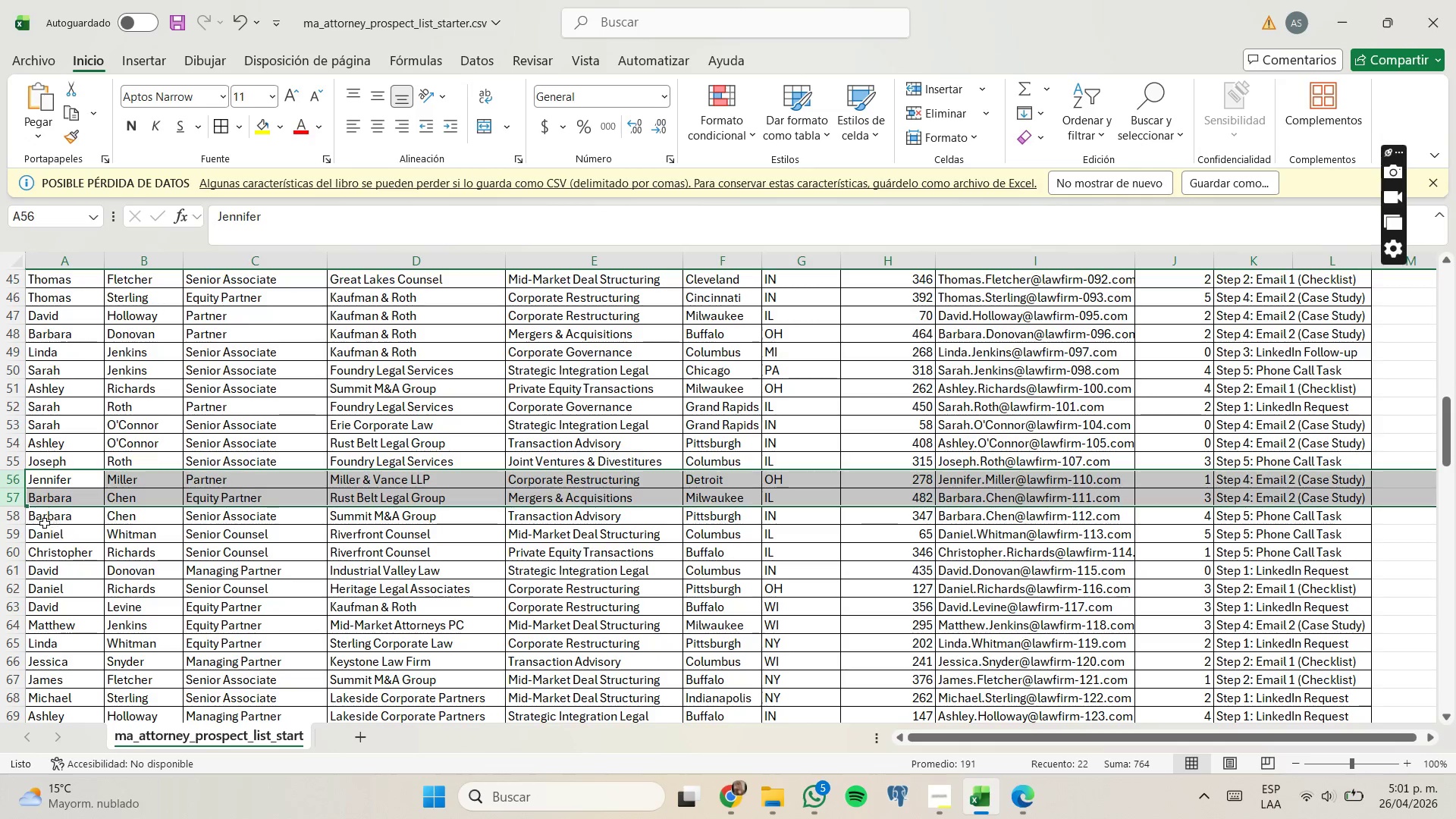 
left_click([44, 523])
 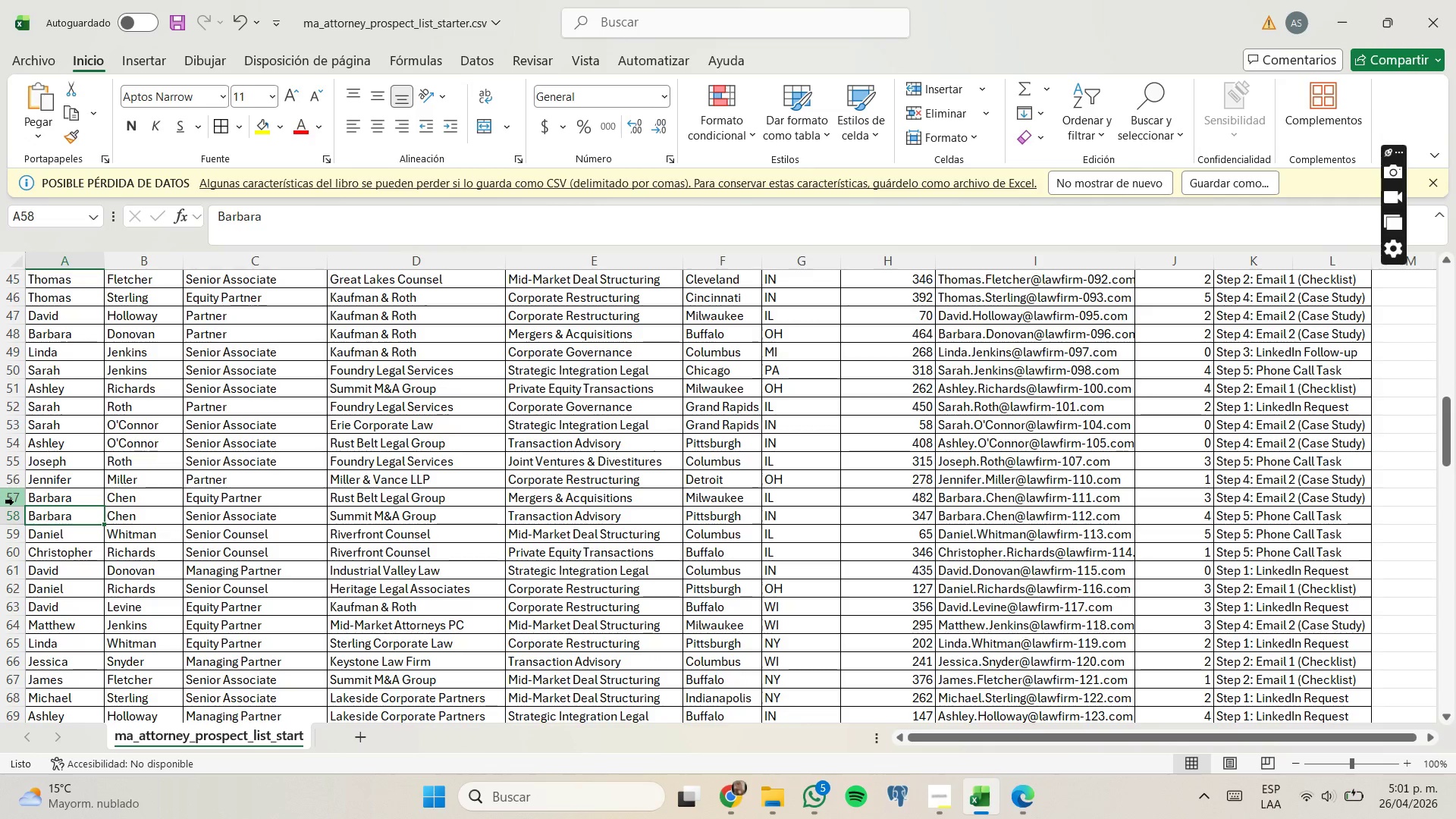 
left_click_drag(start_coordinate=[13, 501], to_coordinate=[12, 510])
 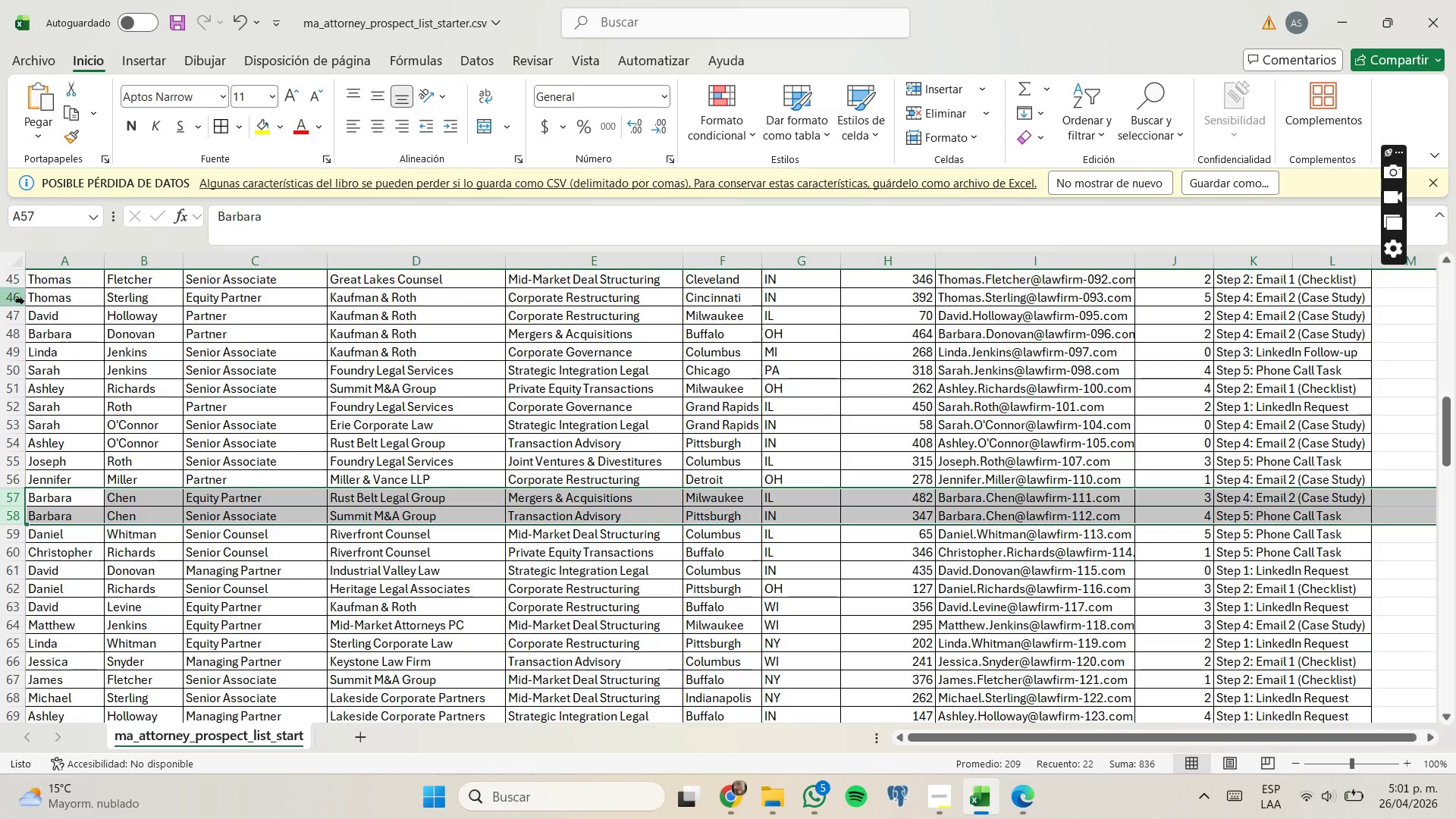 
right_click([17, 300])
 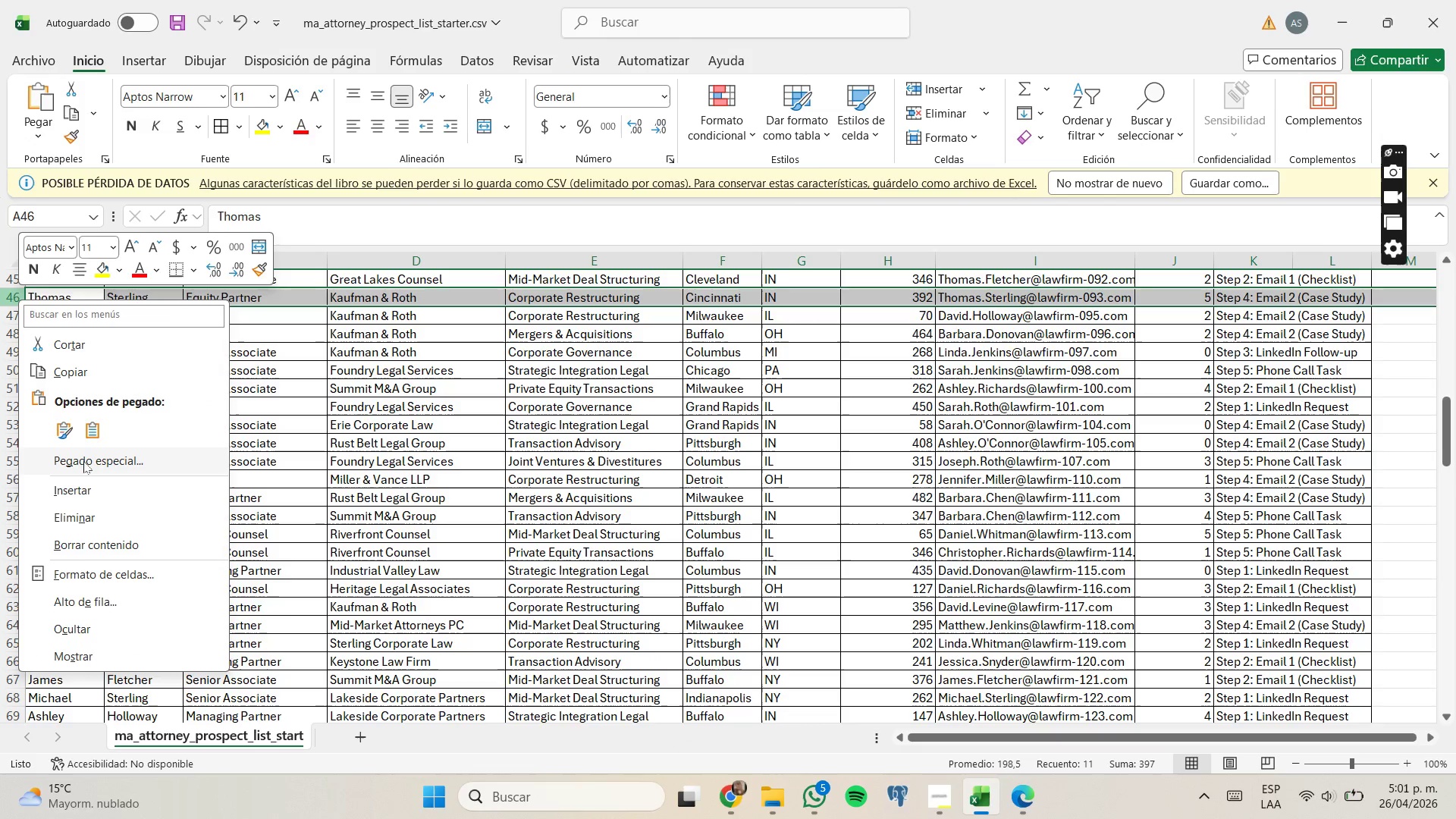 
left_click([94, 513])
 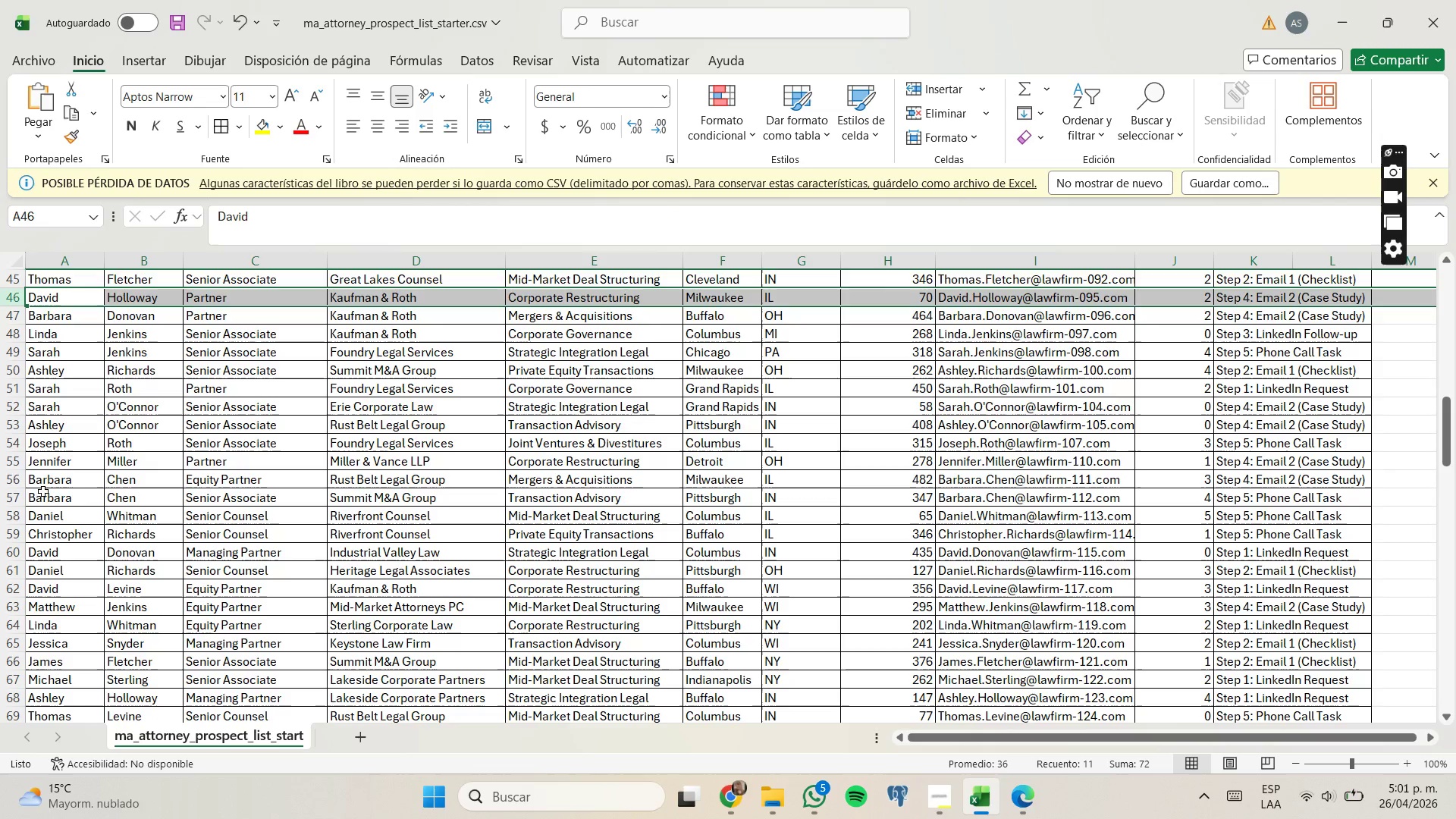 
right_click([19, 479])
 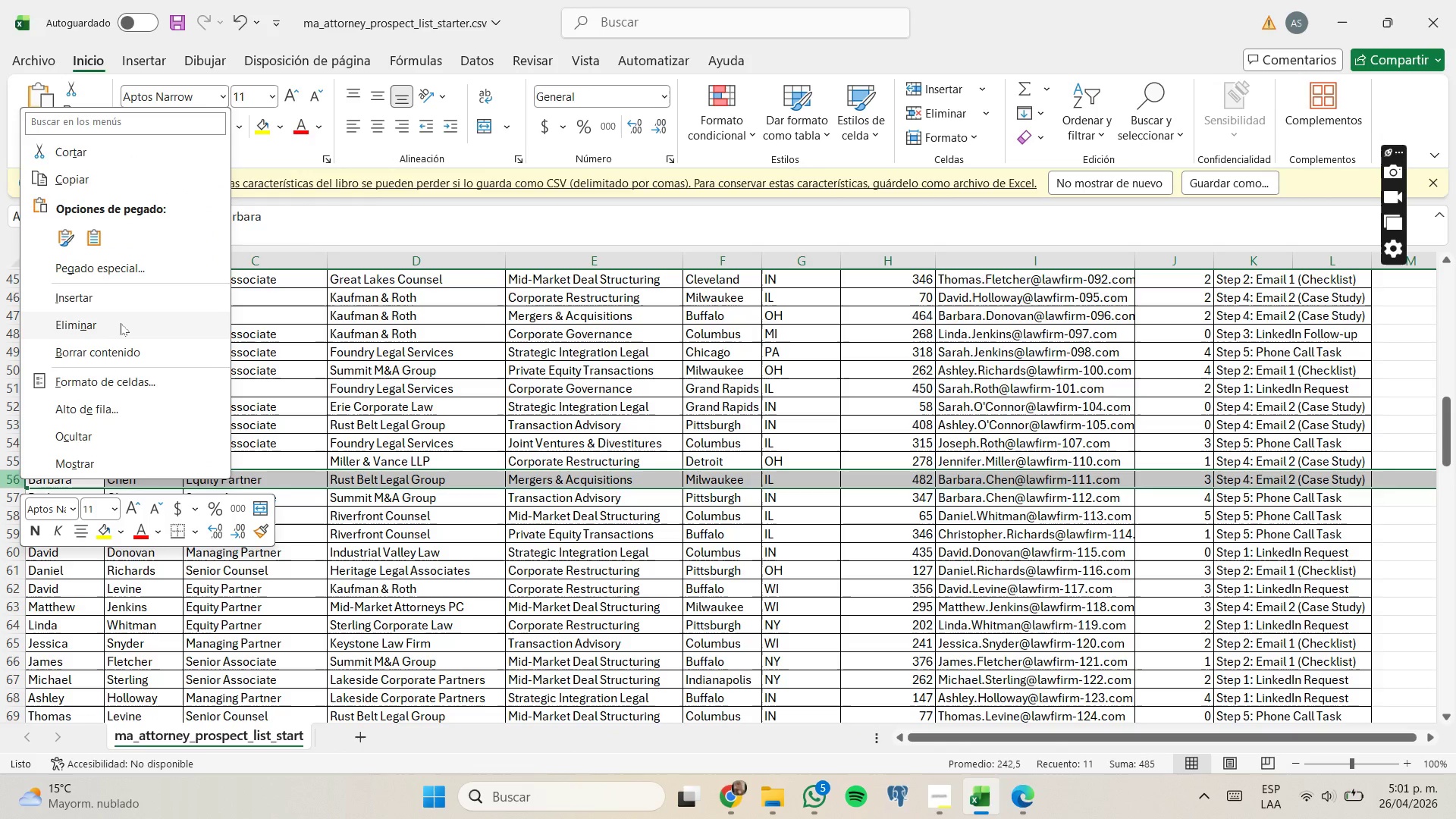 
left_click([121, 323])
 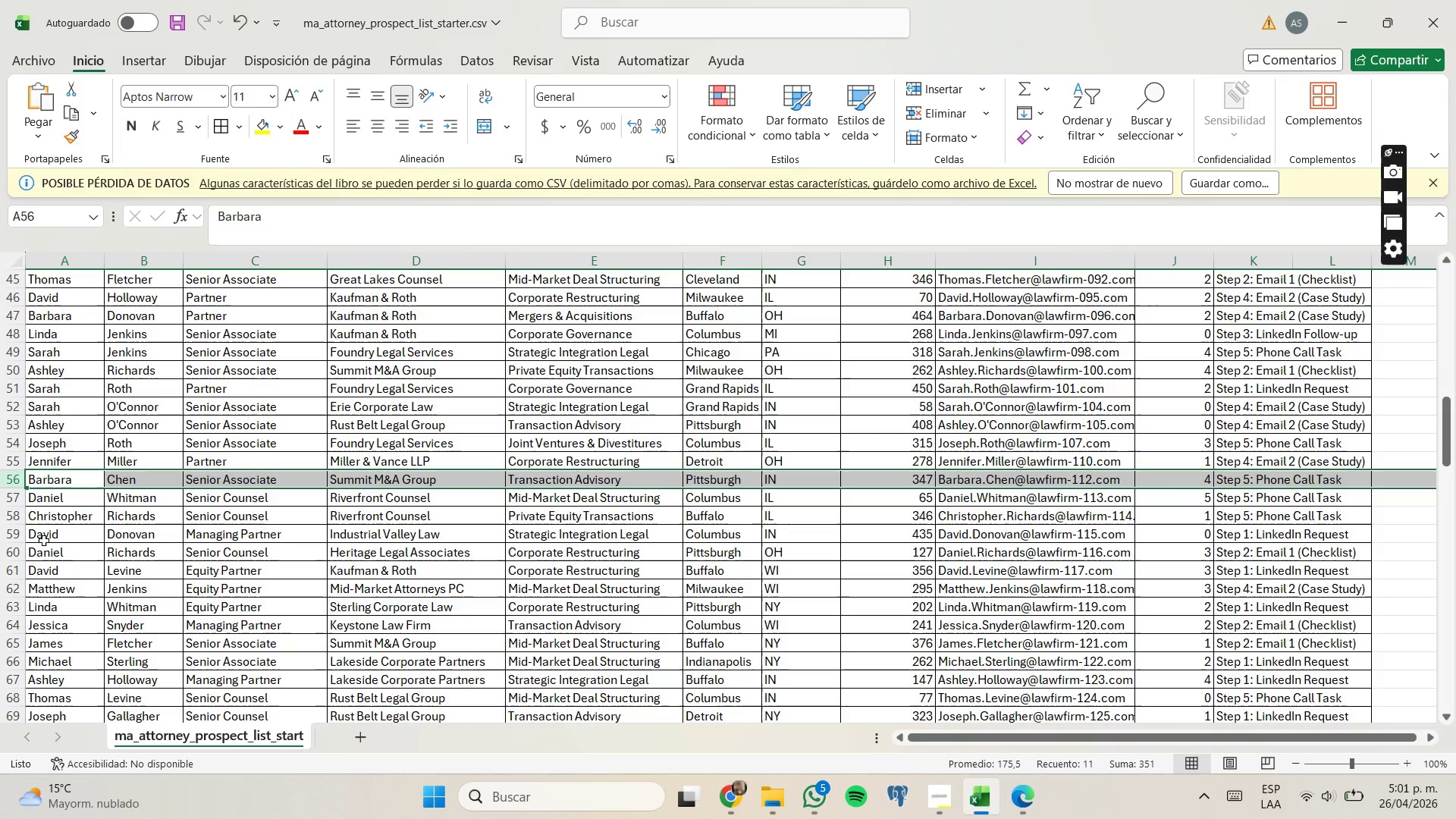 
right_click([18, 533])
 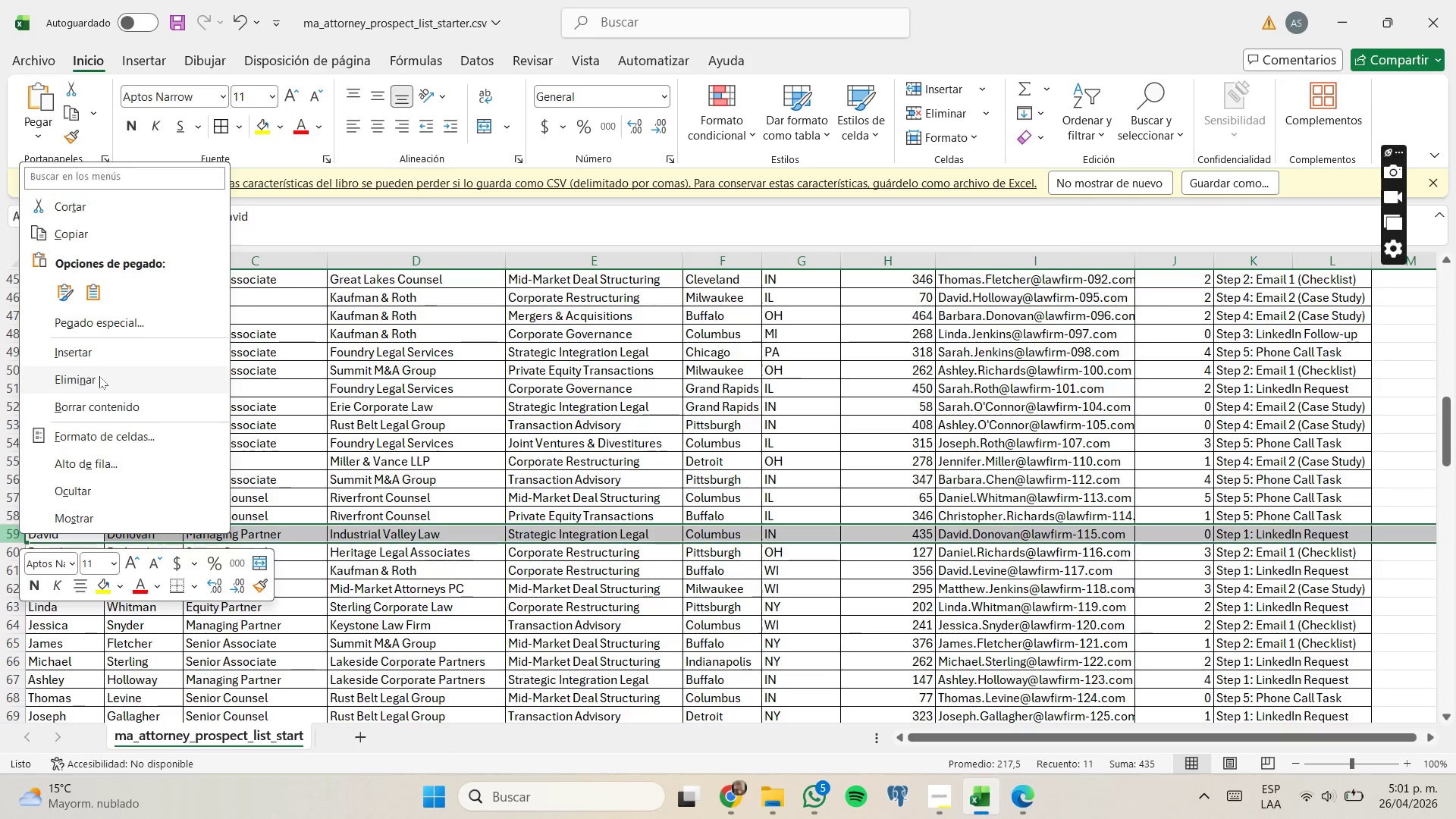 
scroll: coordinate [90, 478], scroll_direction: down, amount: 1.0
 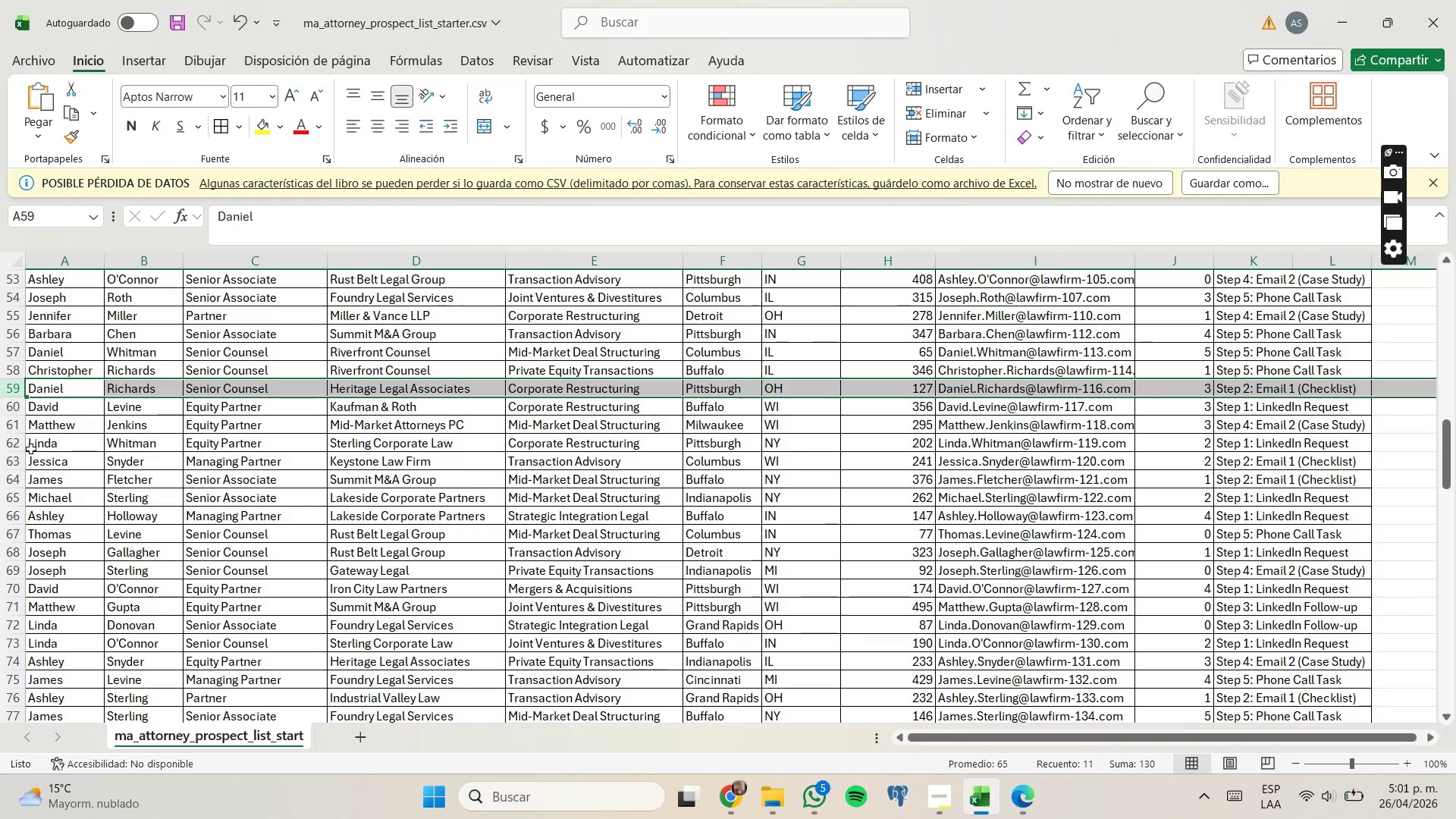 
left_click_drag(start_coordinate=[16, 409], to_coordinate=[14, 460])
 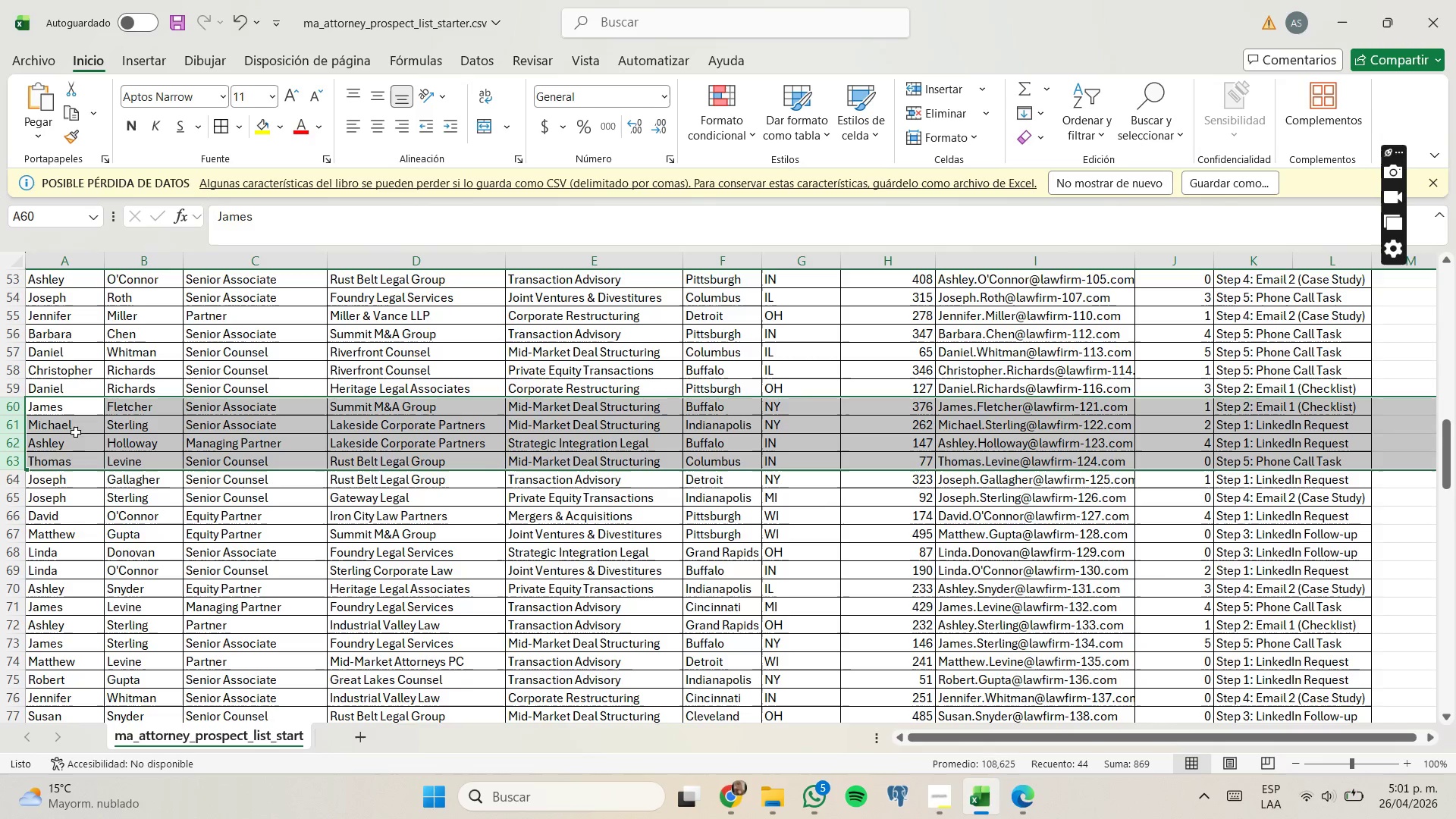 
left_click([68, 503])
 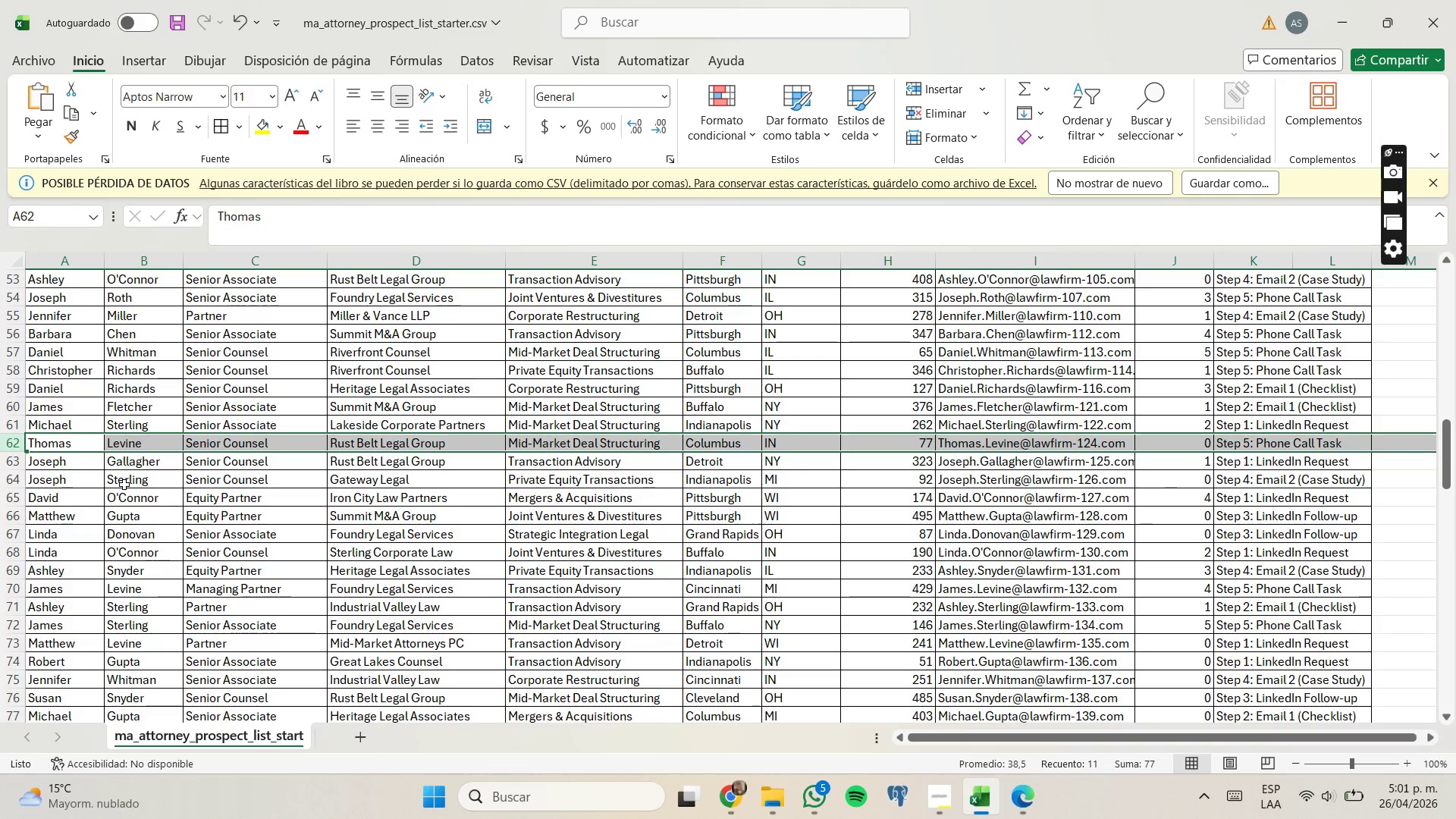 
wait(5.03)
 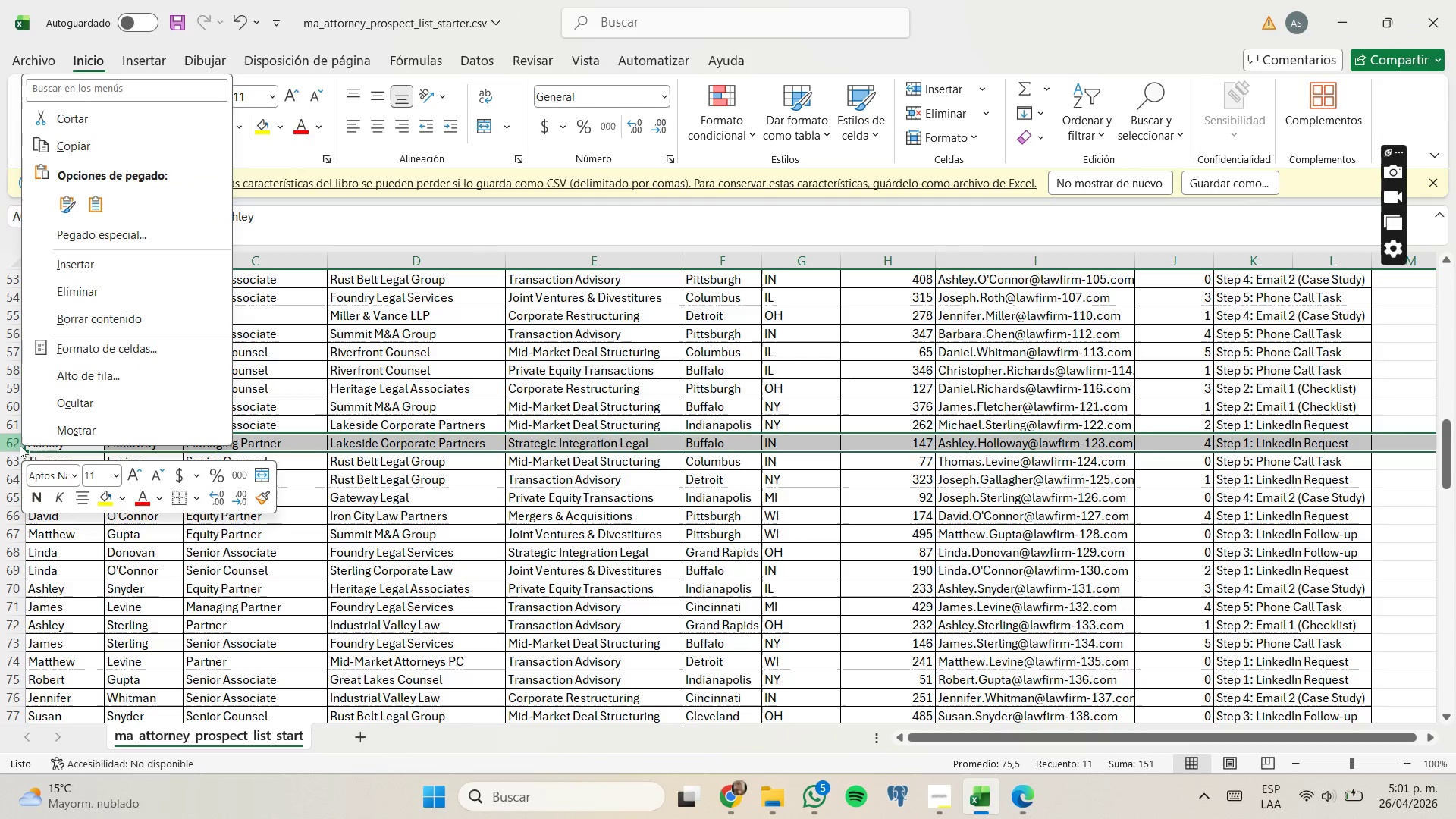 
left_click_drag(start_coordinate=[14, 445], to_coordinate=[5, 513])
 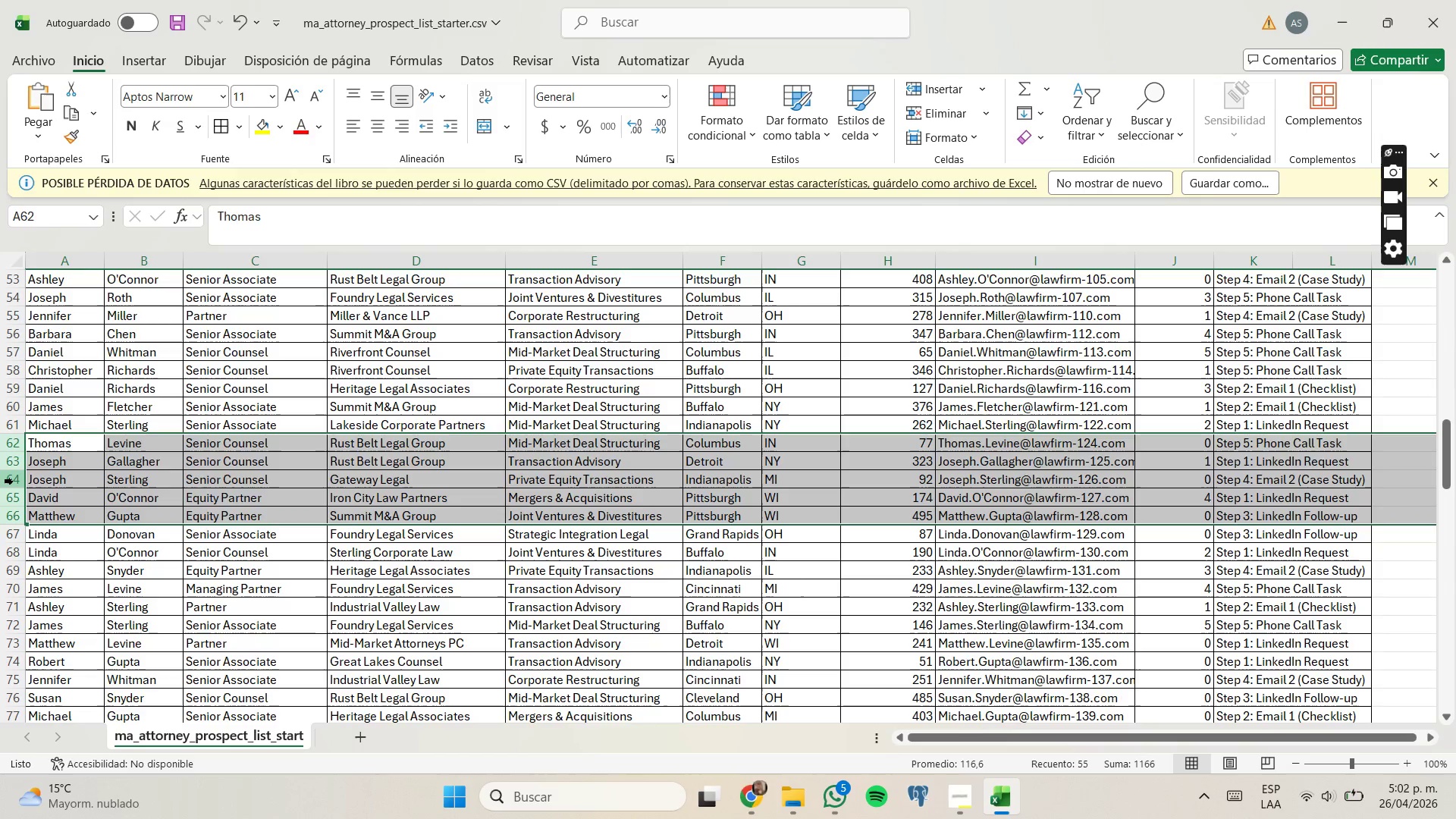 
right_click([13, 480])
 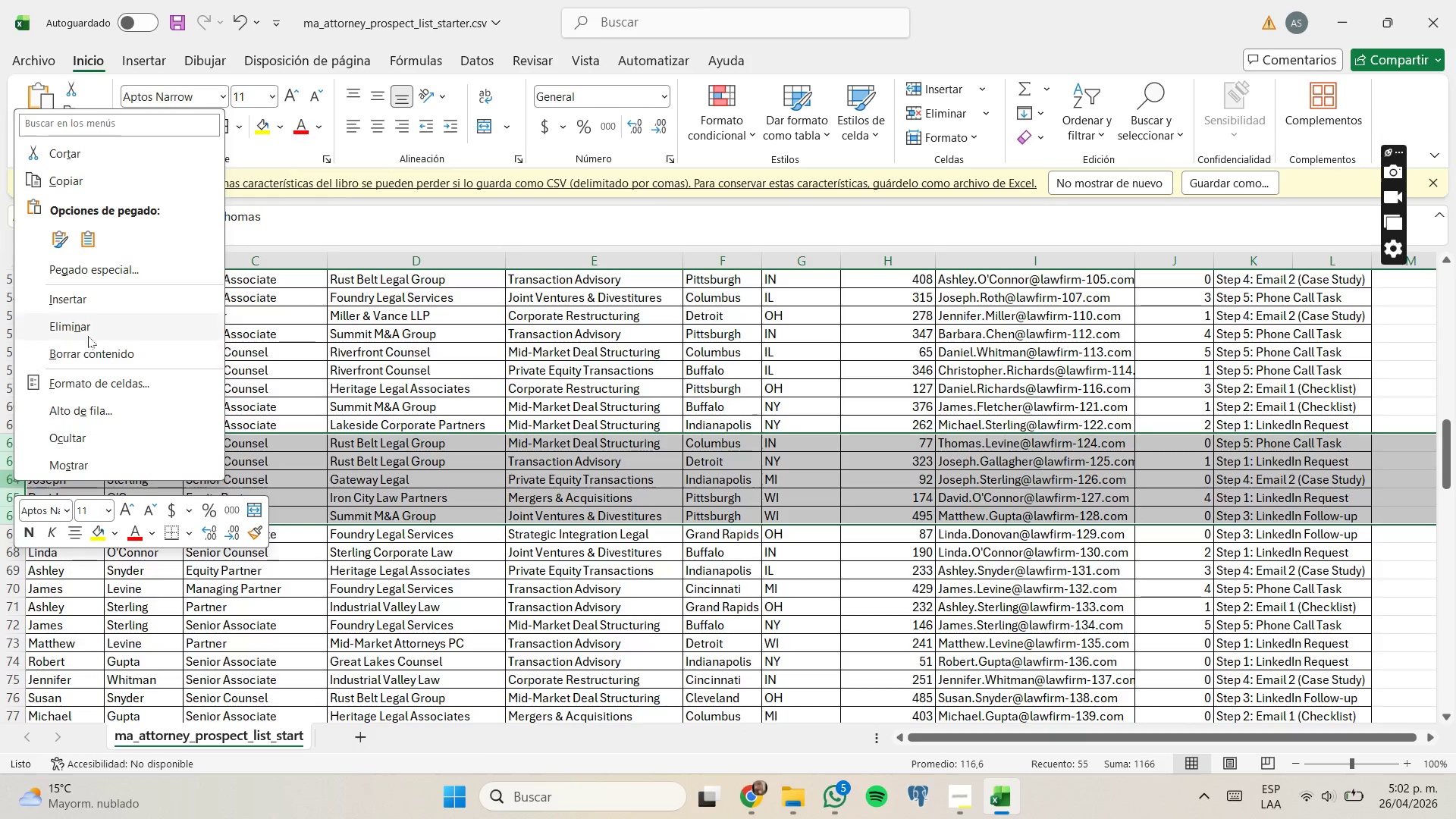 
left_click([89, 334])
 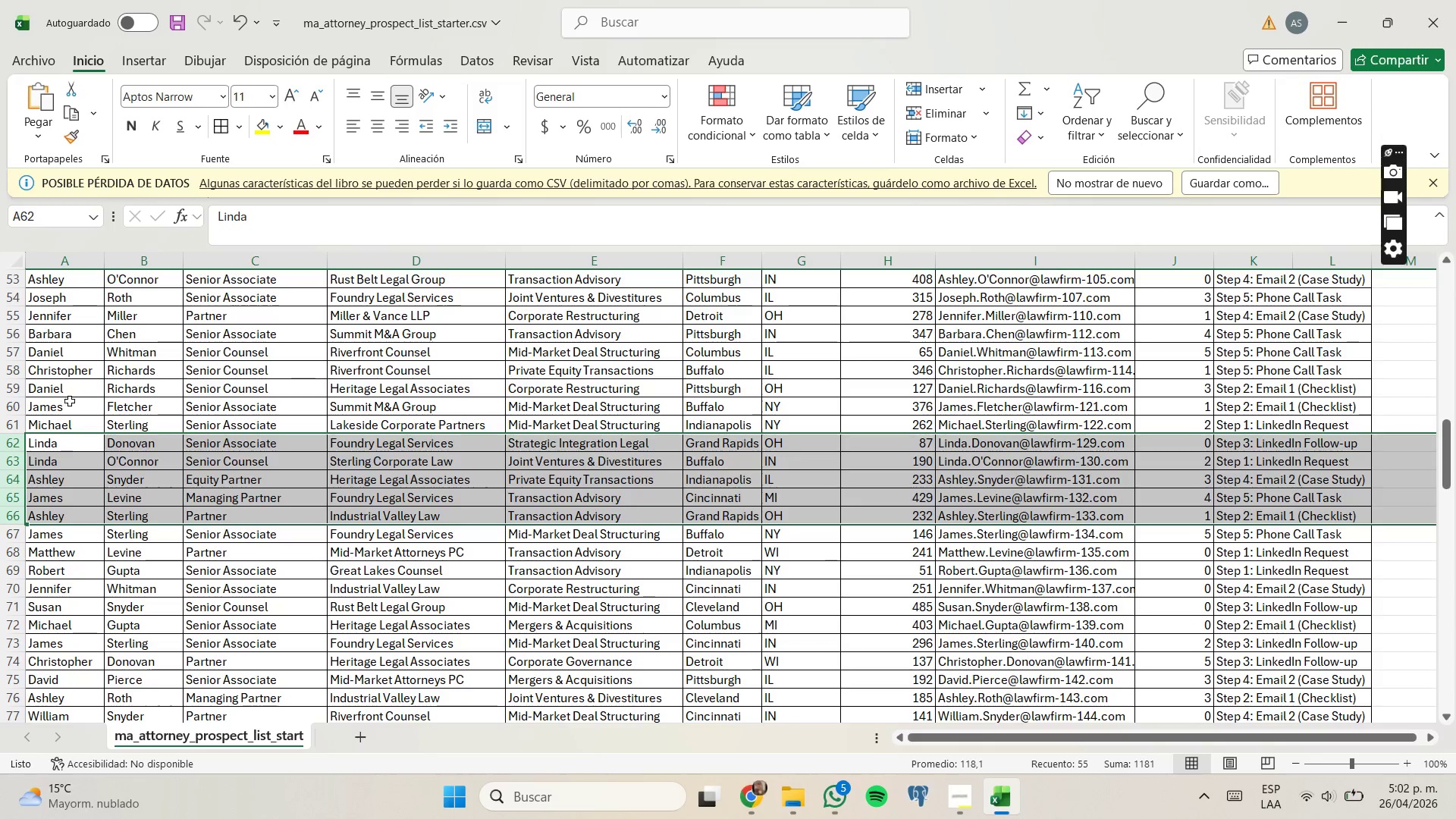 
scroll: coordinate [65, 423], scroll_direction: down, amount: 1.0
 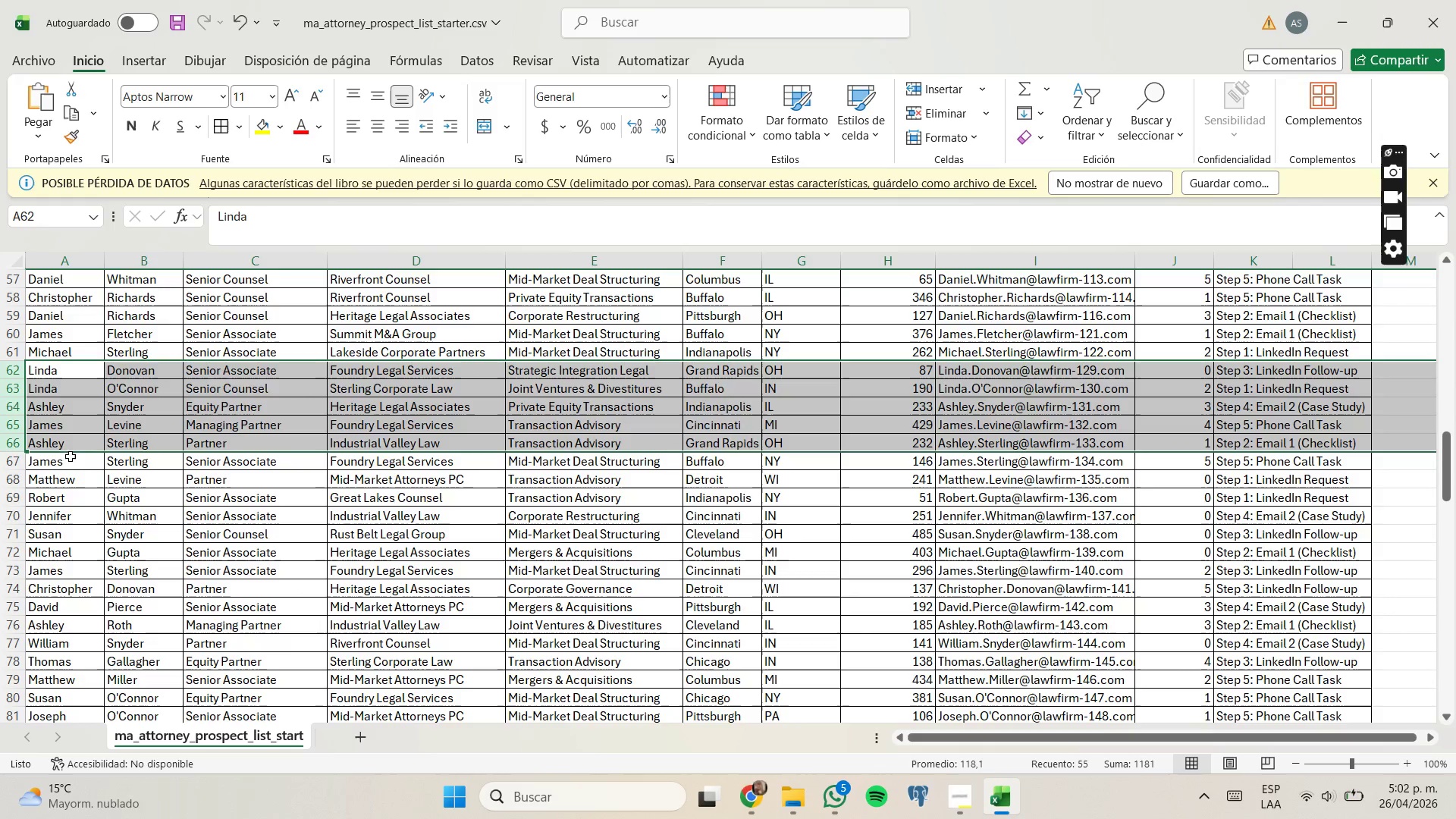 
left_click([61, 461])
 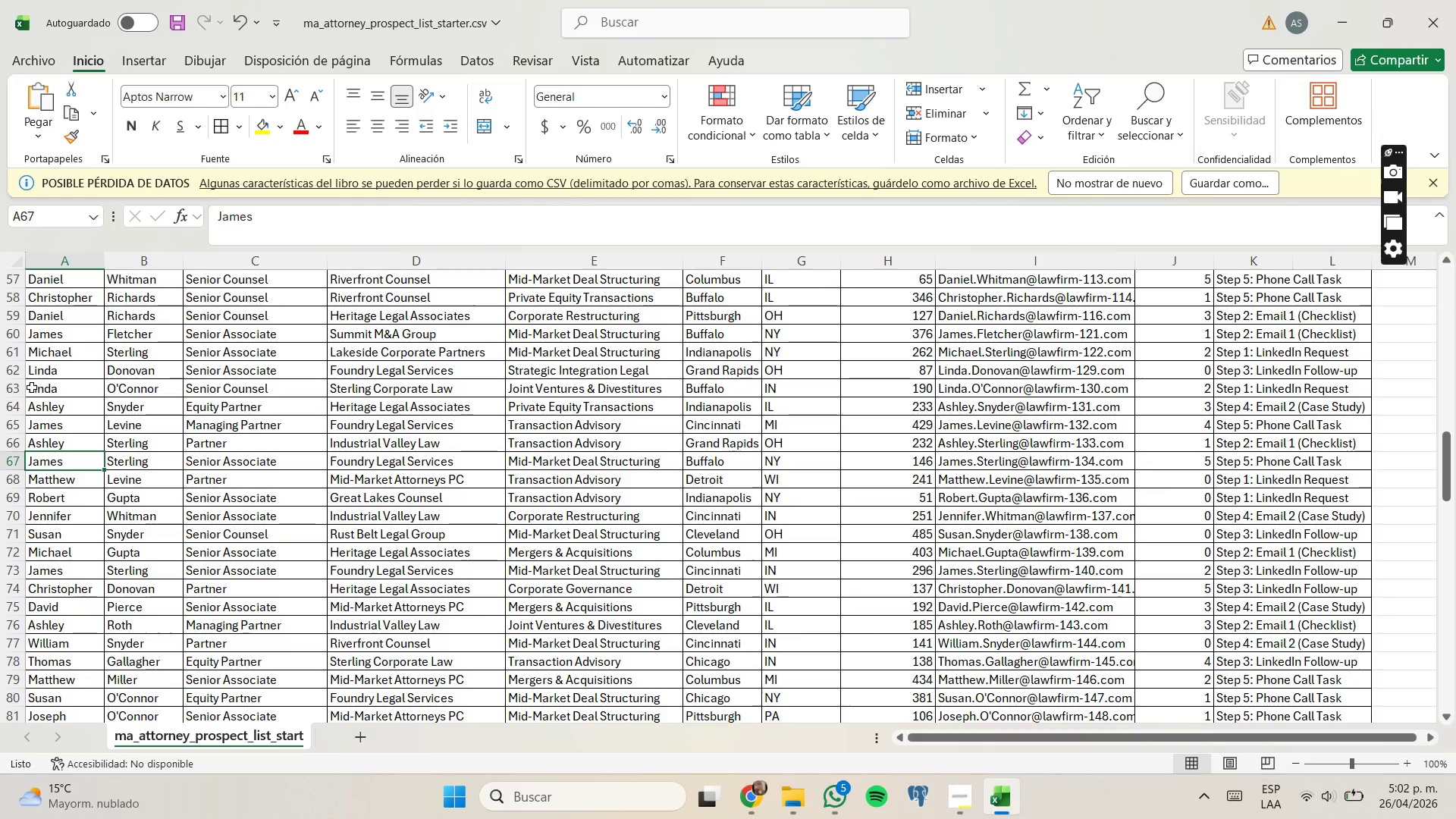 
left_click_drag(start_coordinate=[45, 388], to_coordinate=[45, 413])
 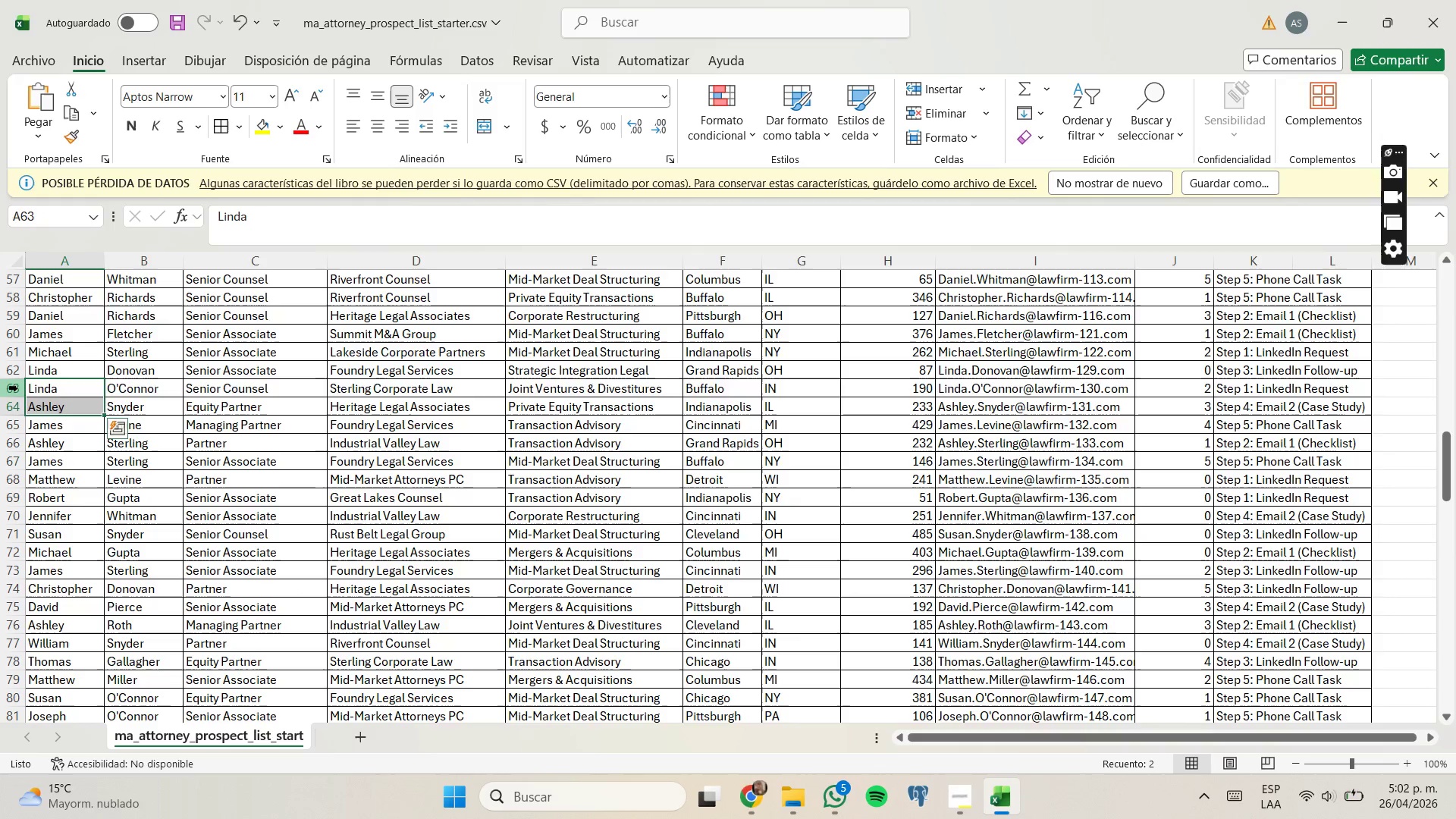 
left_click_drag(start_coordinate=[17, 388], to_coordinate=[17, 403])
 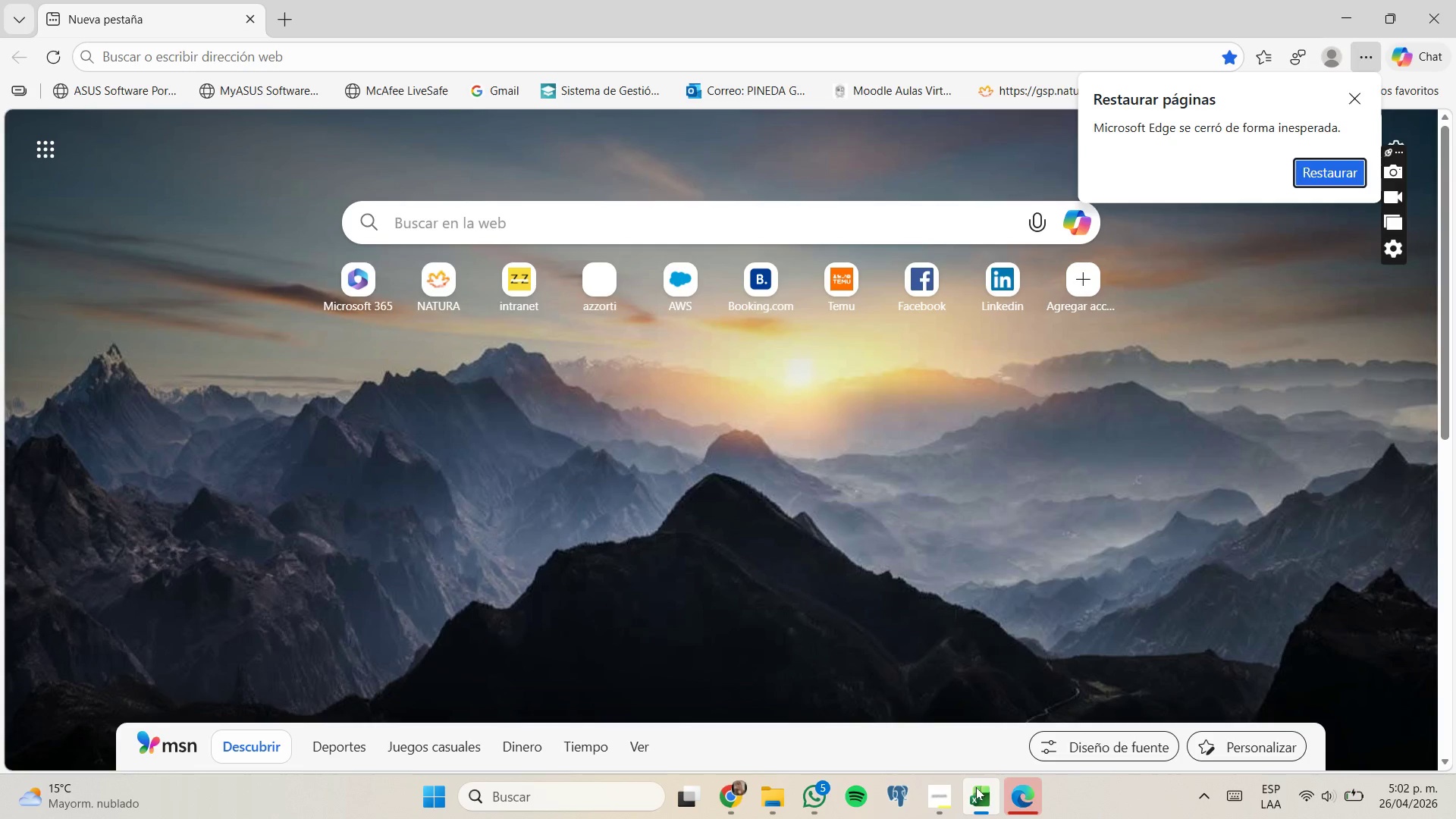 
left_click([987, 721])
 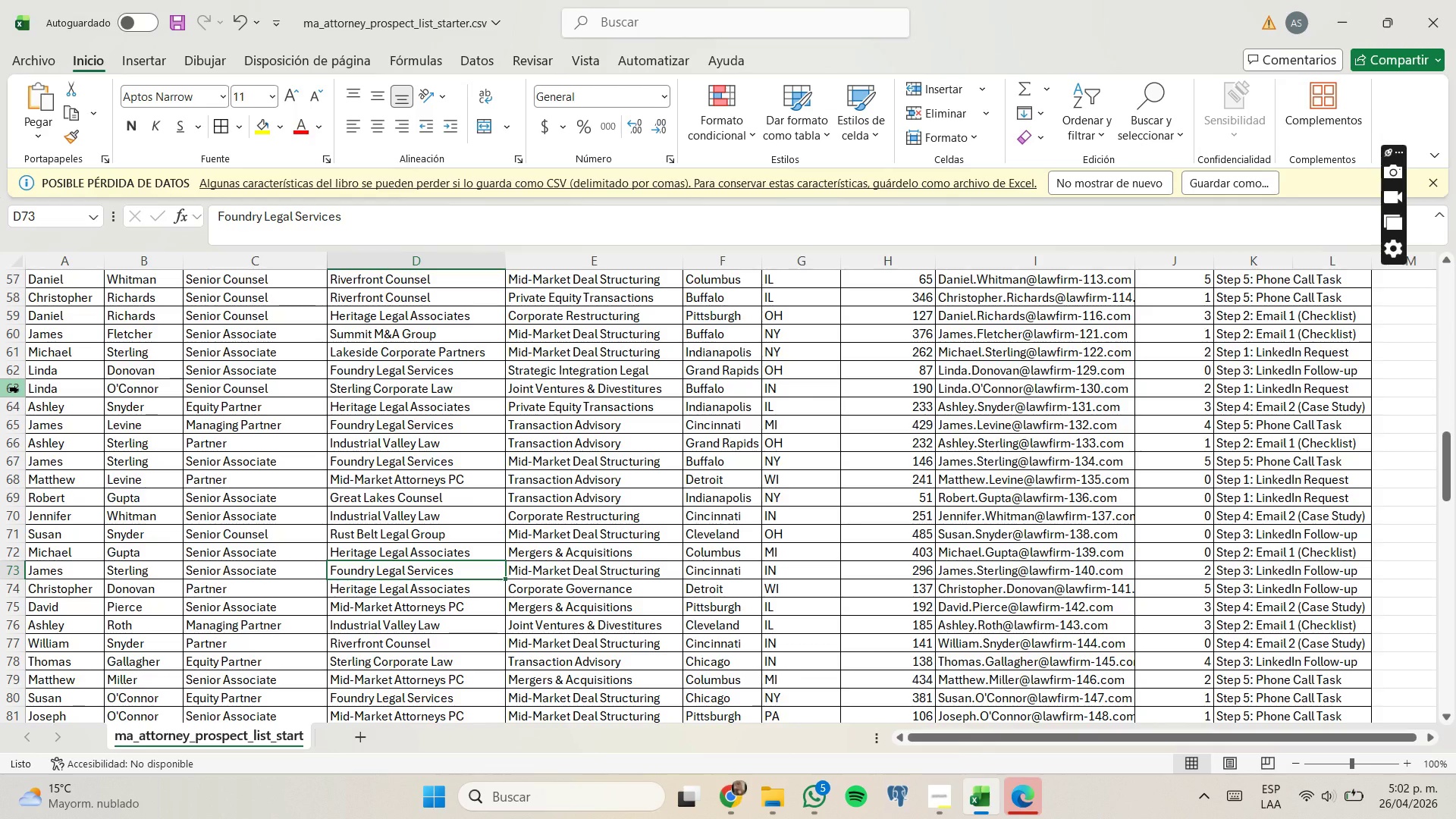 
wait(10.75)
 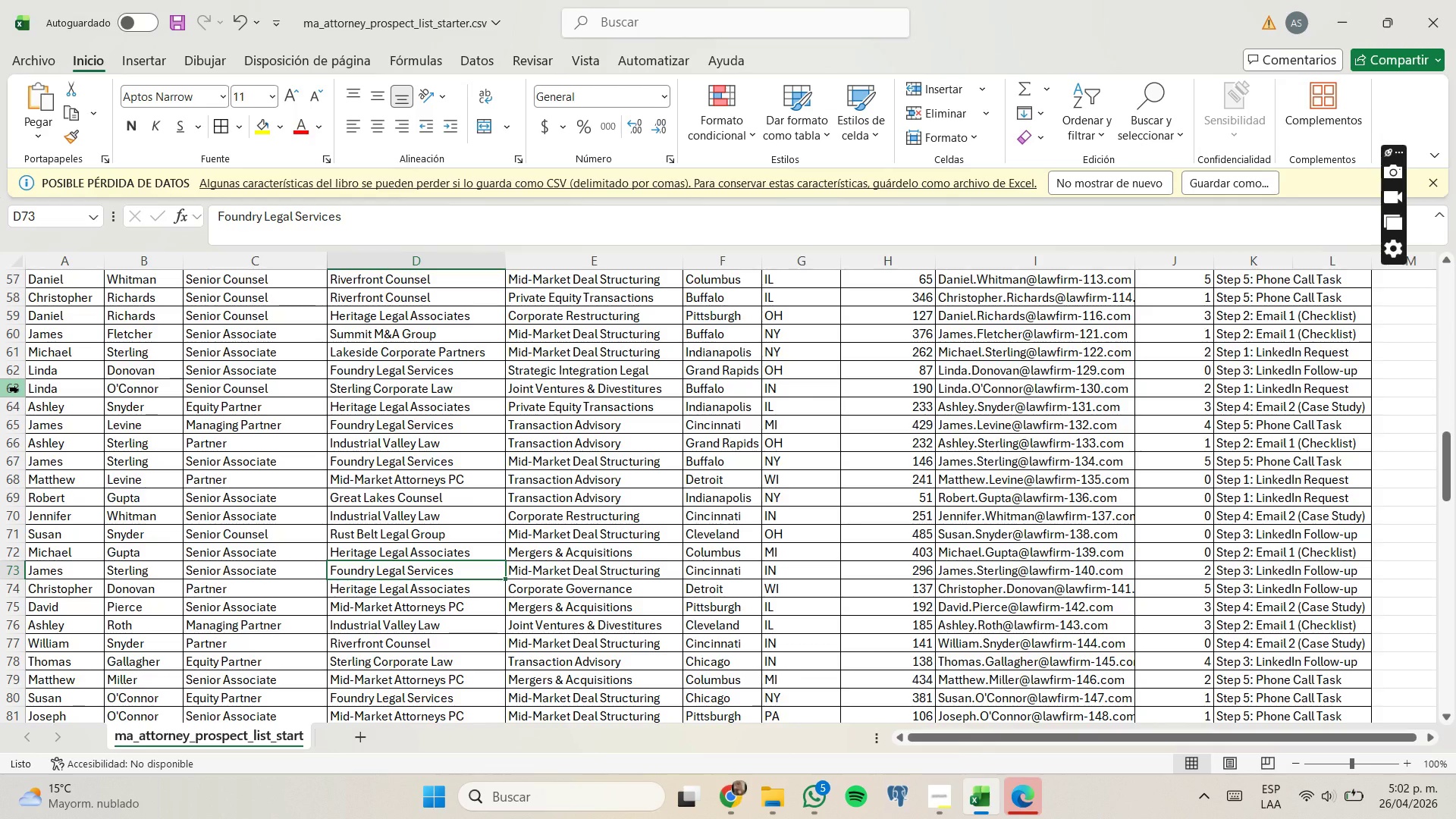 
left_click_drag(start_coordinate=[17, 392], to_coordinate=[16, 422])
 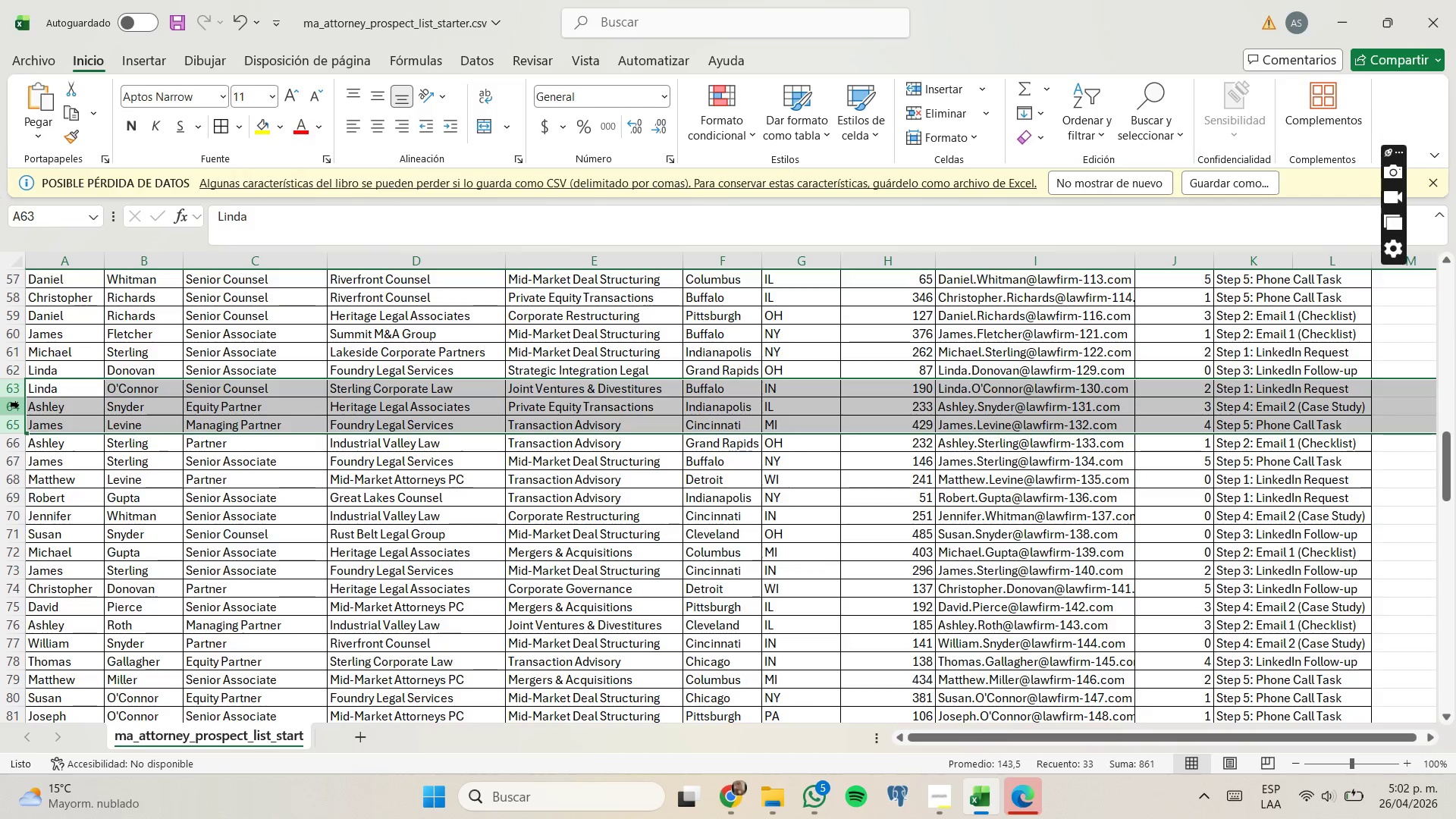 
right_click([18, 404])
 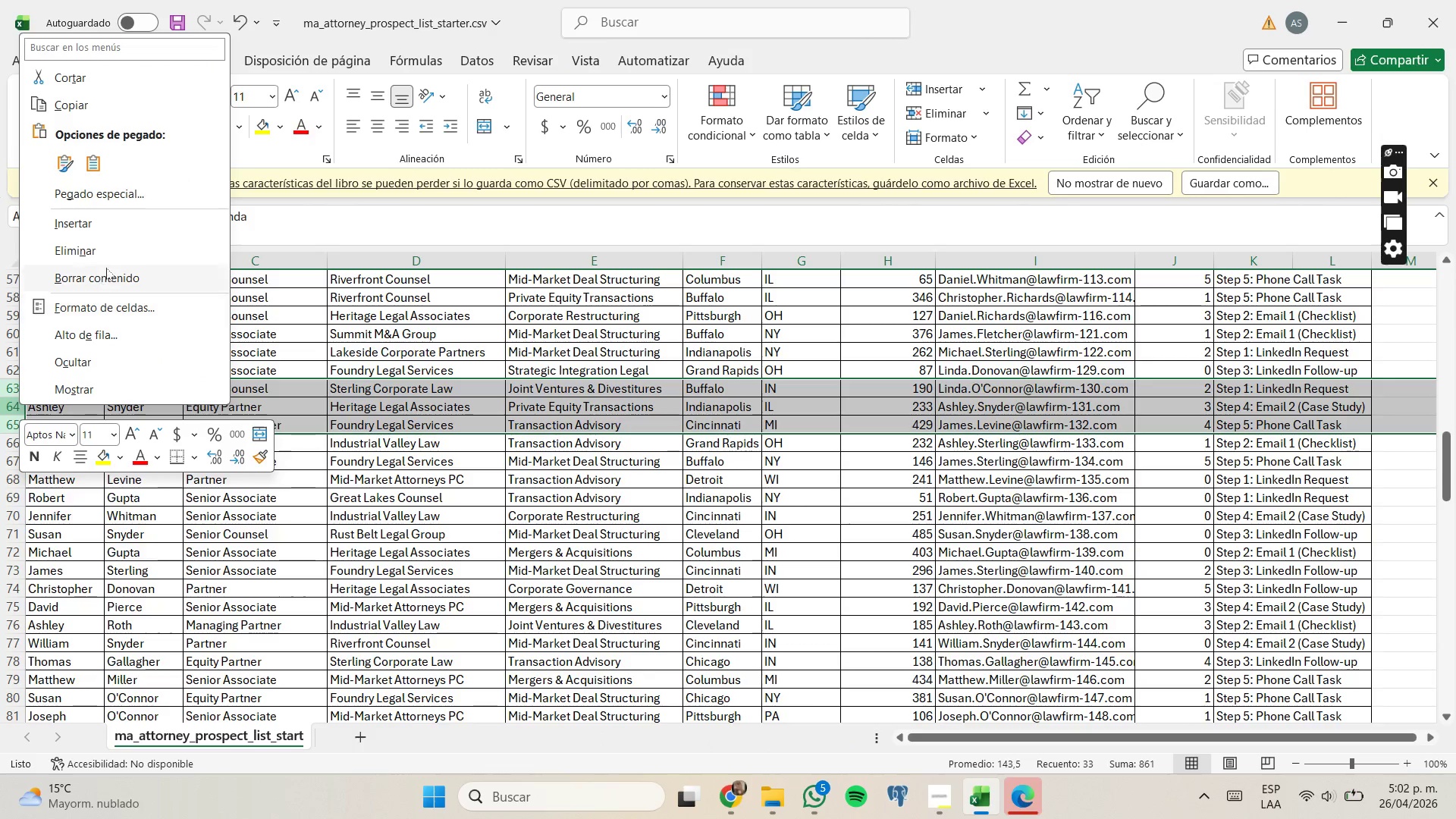 
left_click([113, 257])
 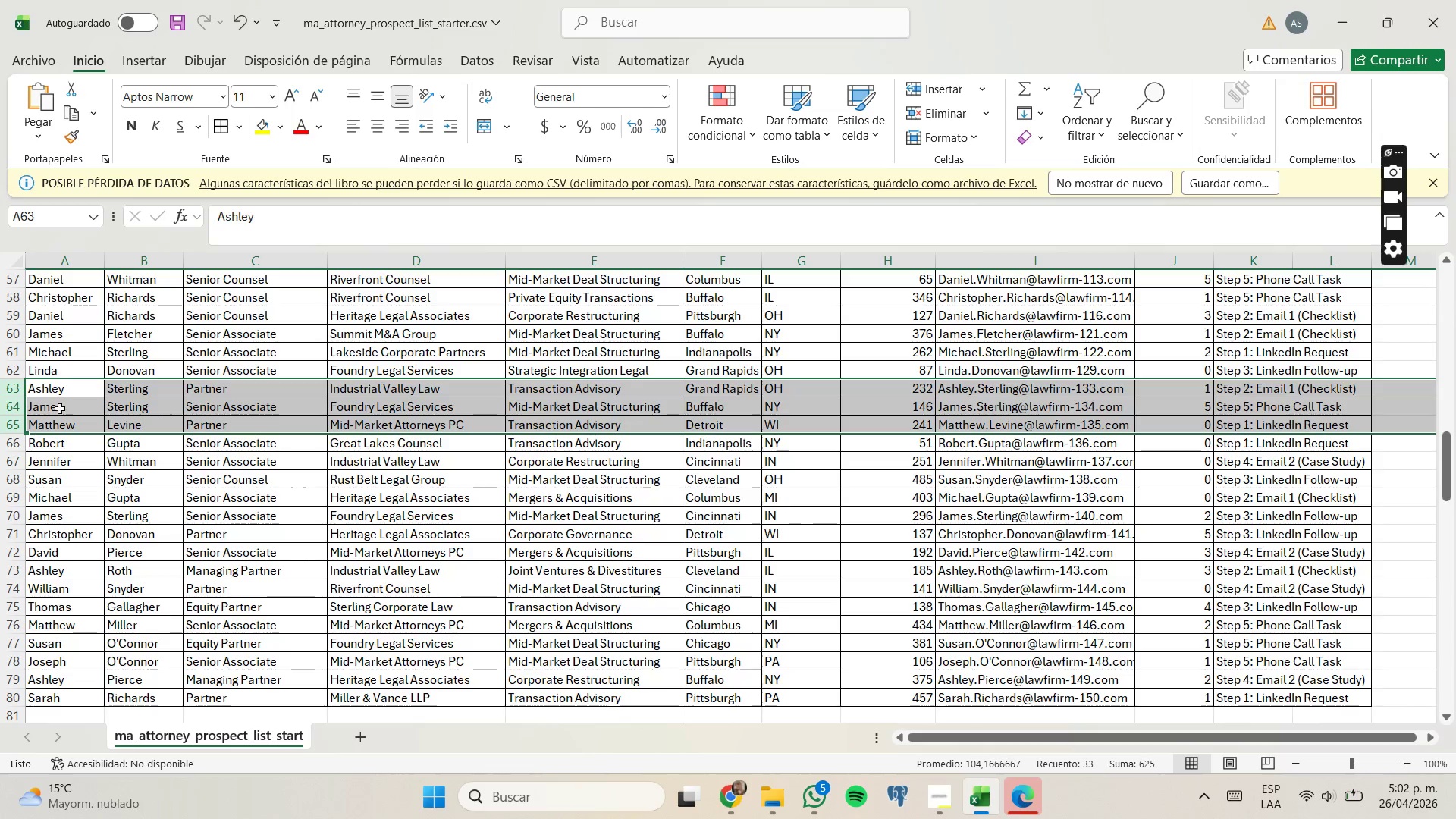 
mouse_move([6, 433])
 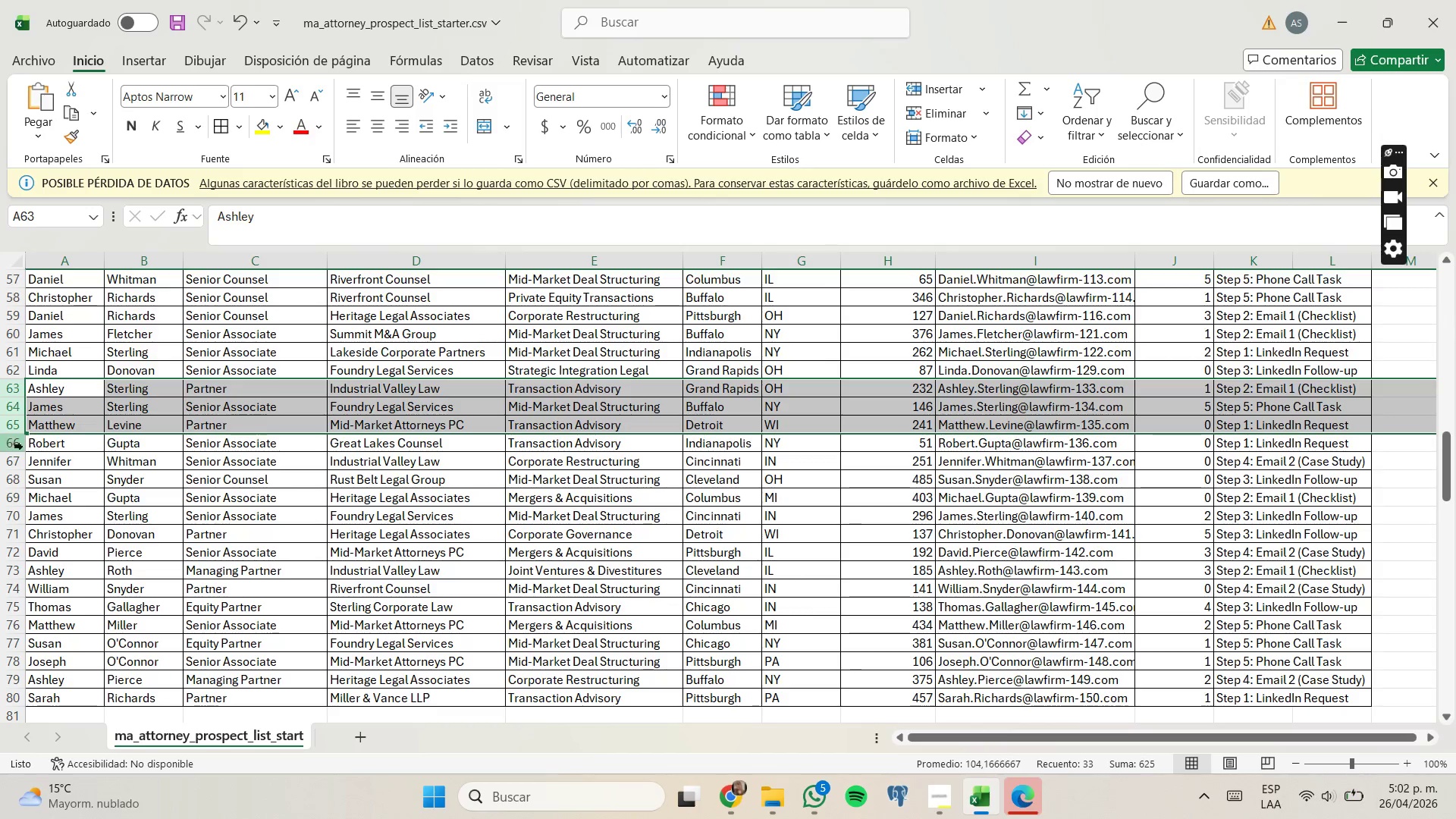 
left_click([44, 460])
 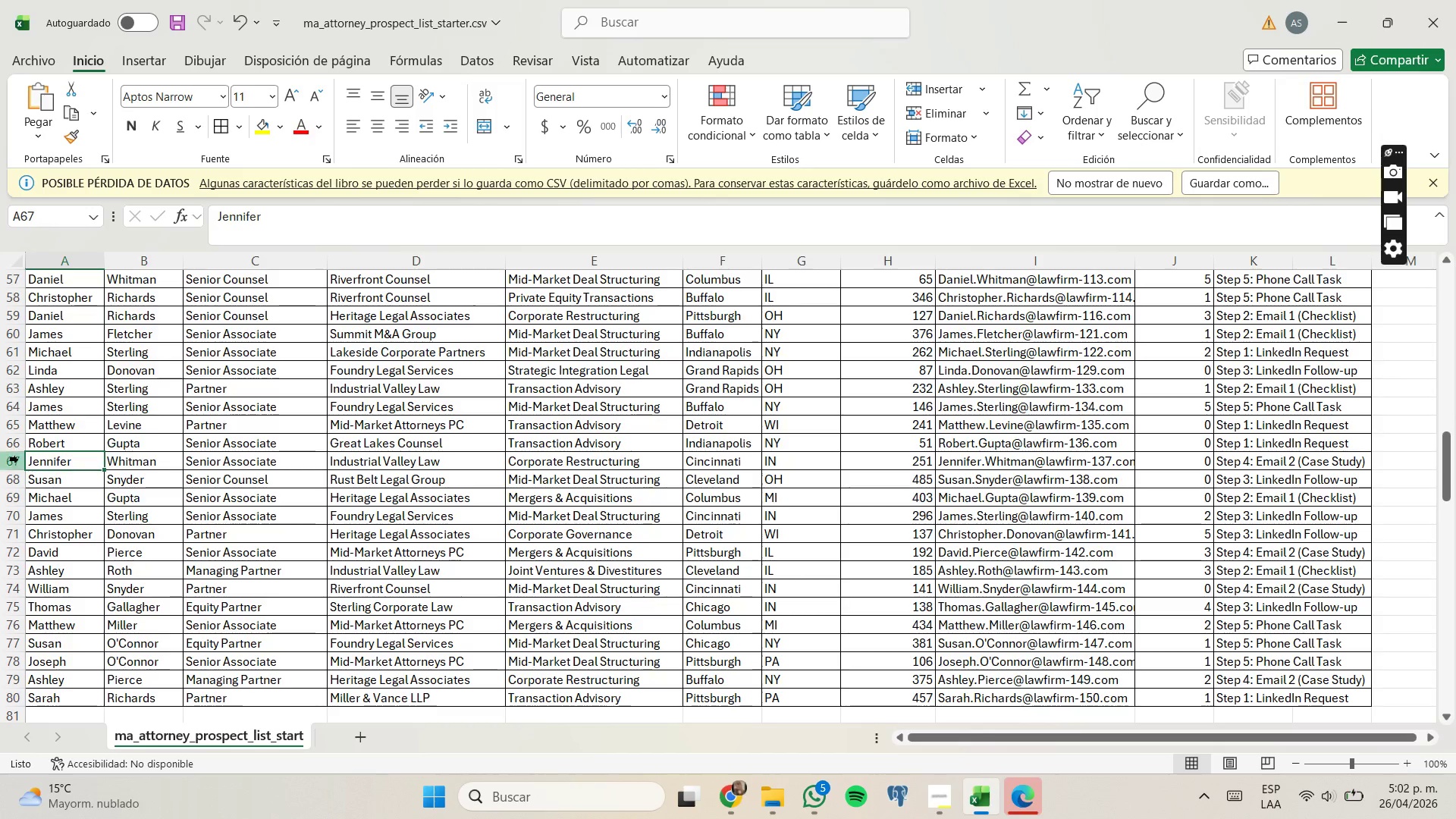 
mouse_move([29, 460])
 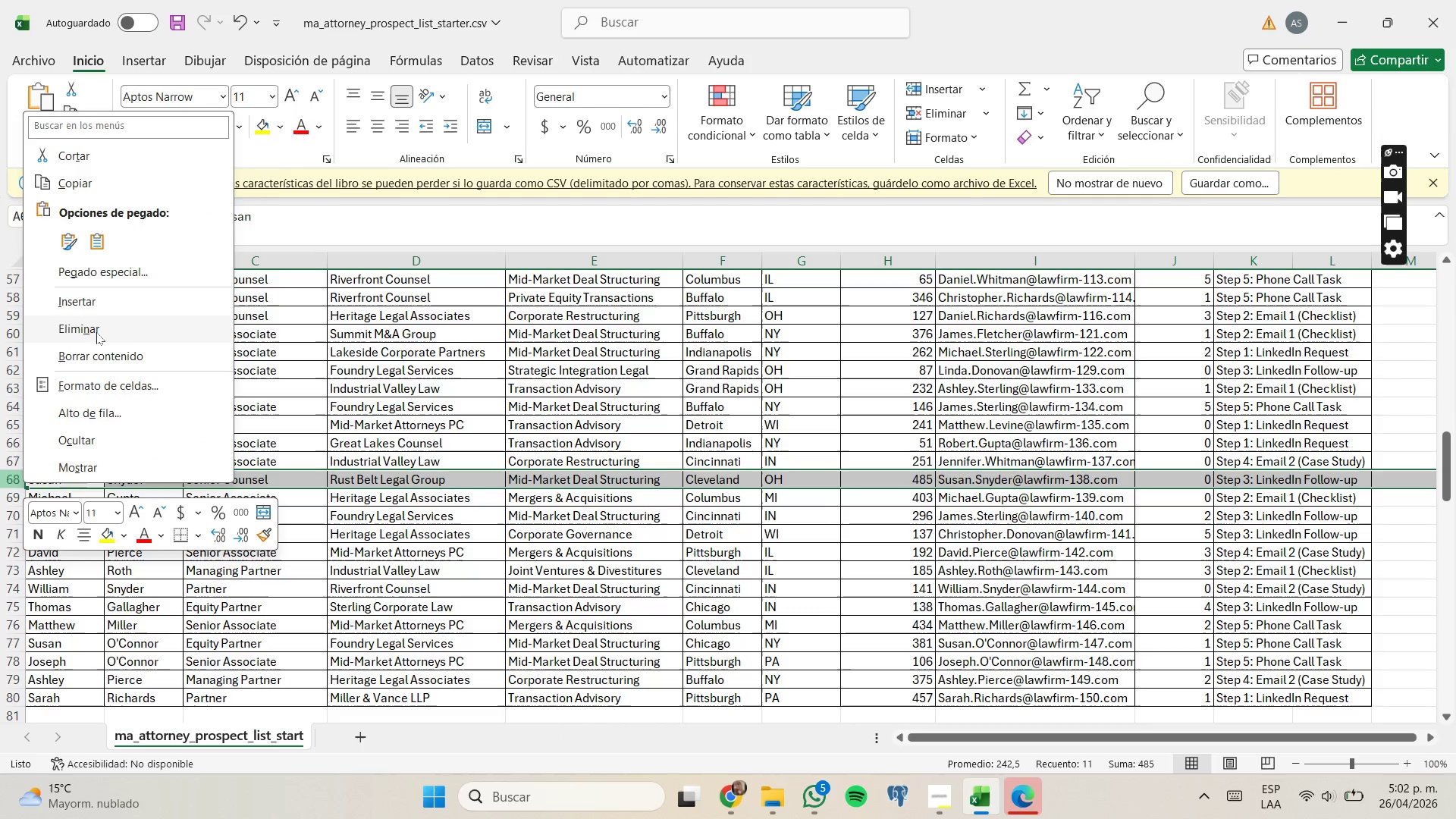 
left_click([96, 332])
 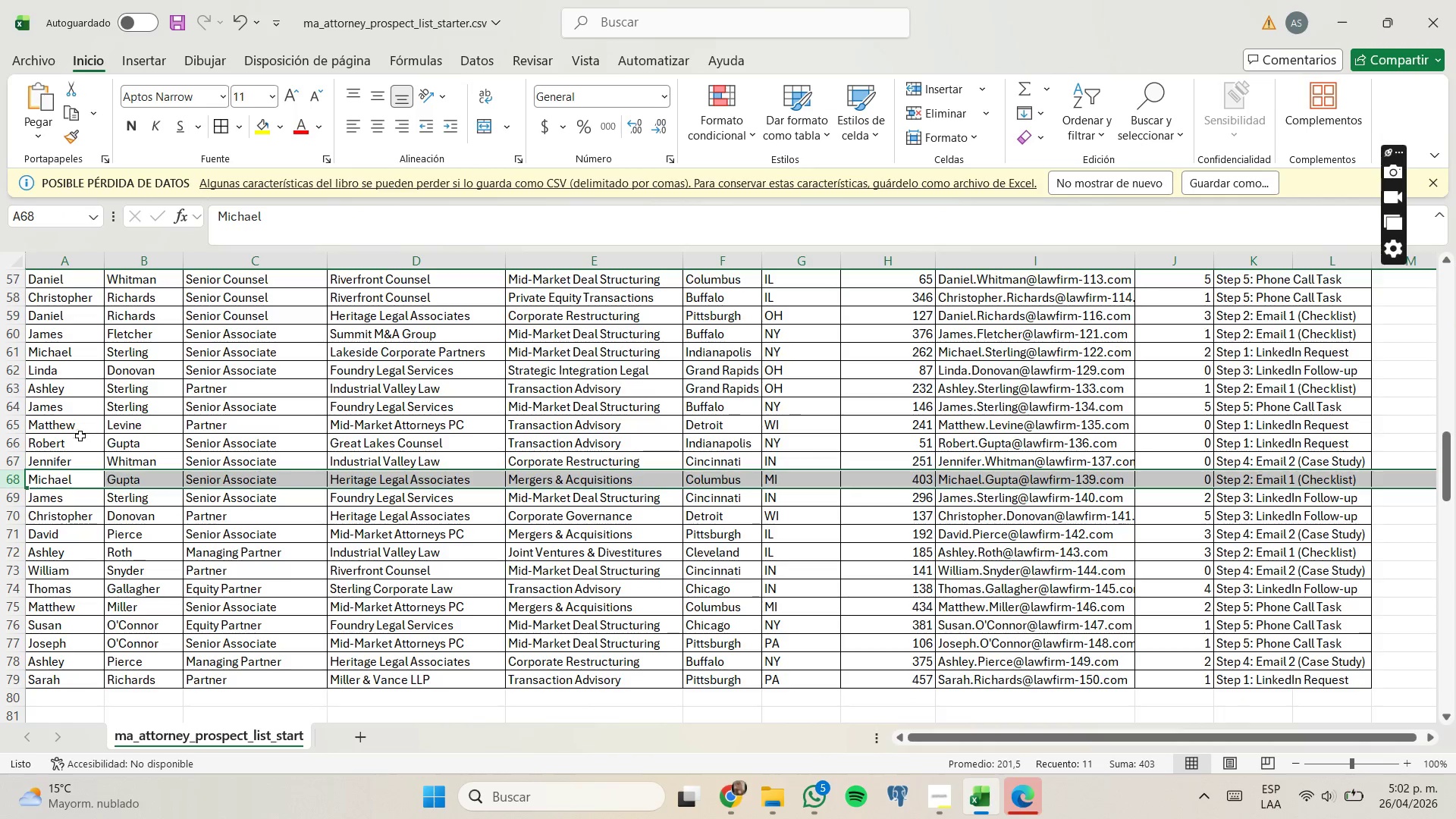 
scroll: coordinate [74, 463], scroll_direction: down, amount: 1.0
 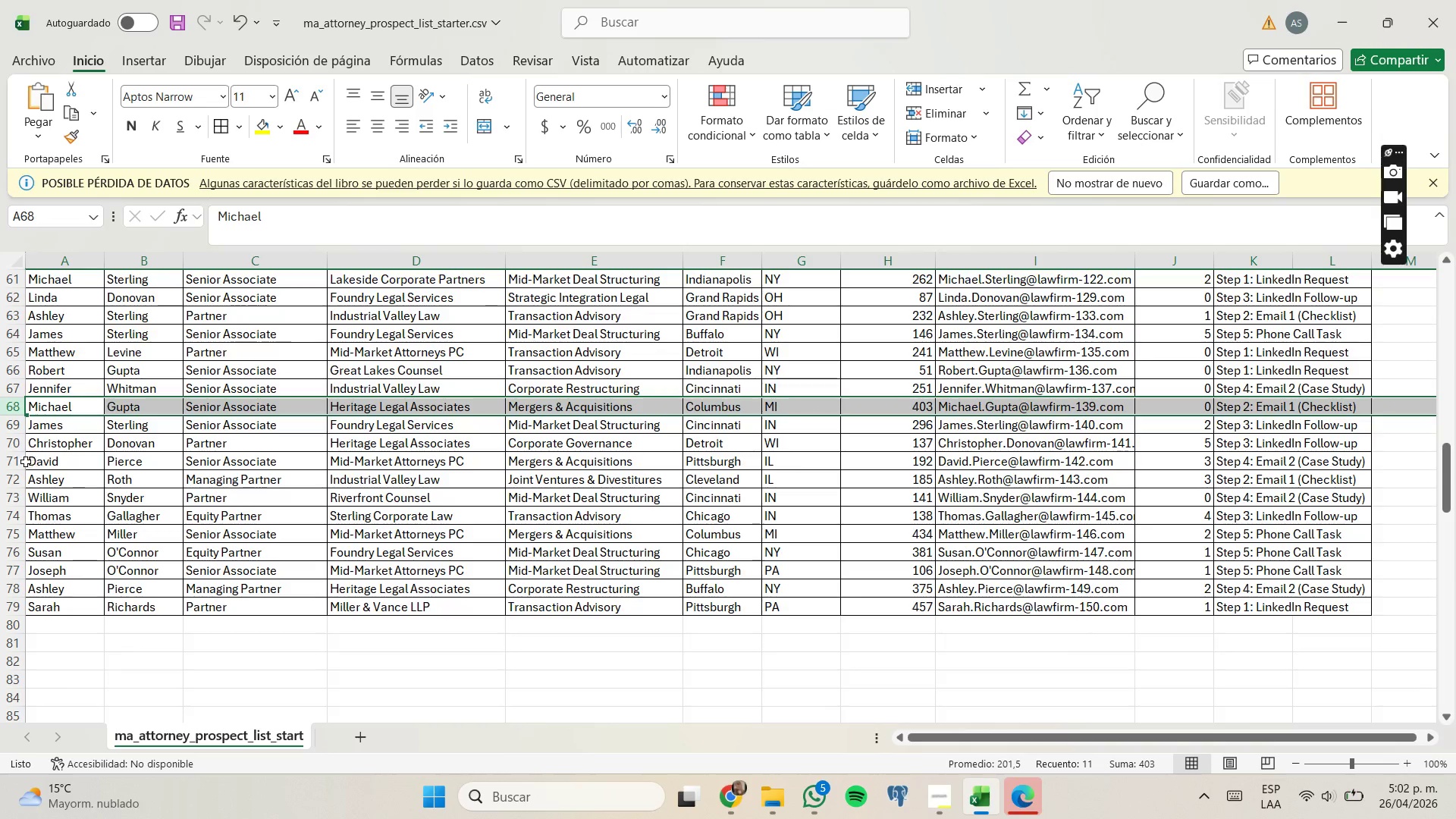 
left_click_drag(start_coordinate=[19, 462], to_coordinate=[19, 474])
 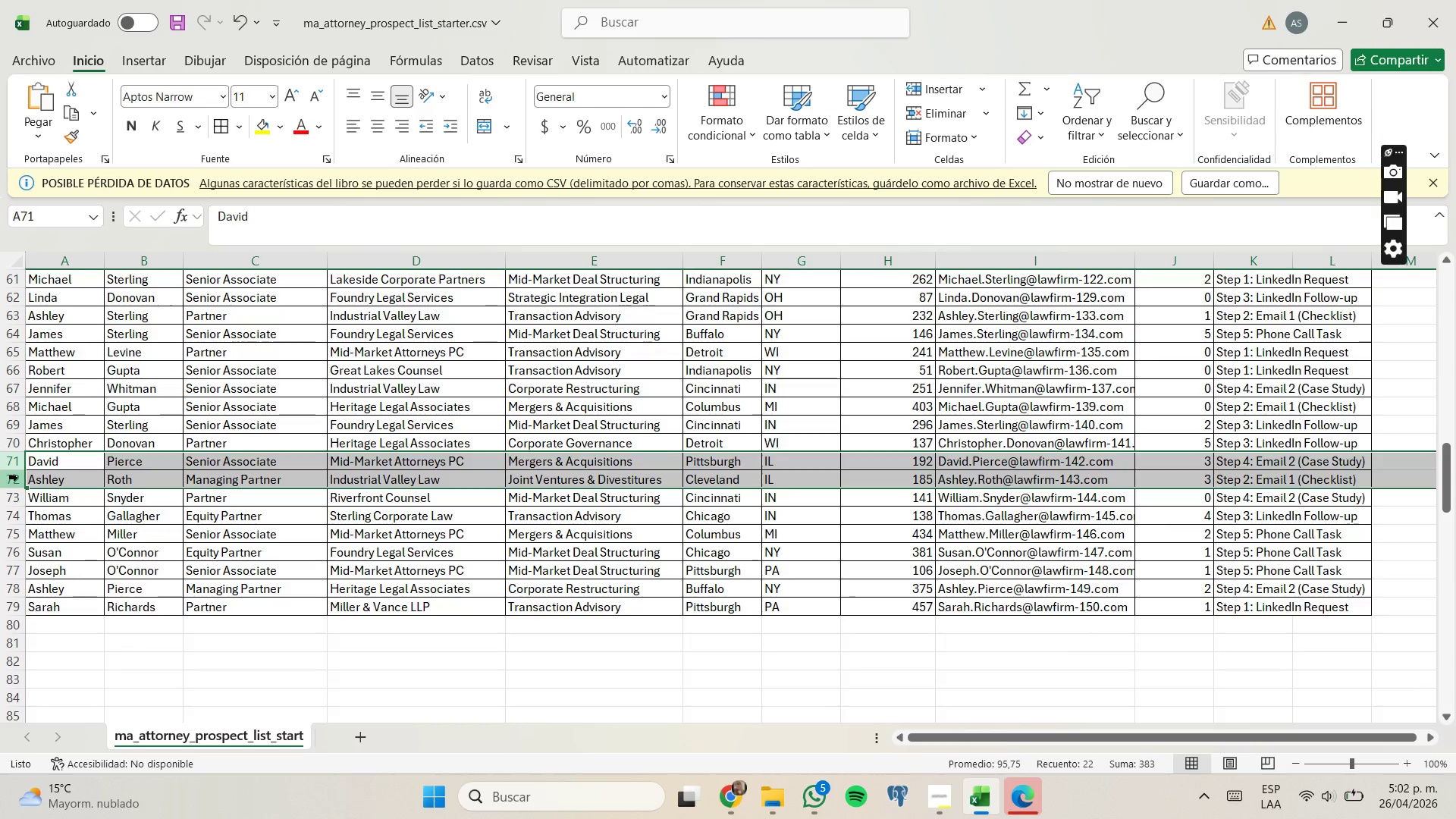 
left_click([17, 477])
 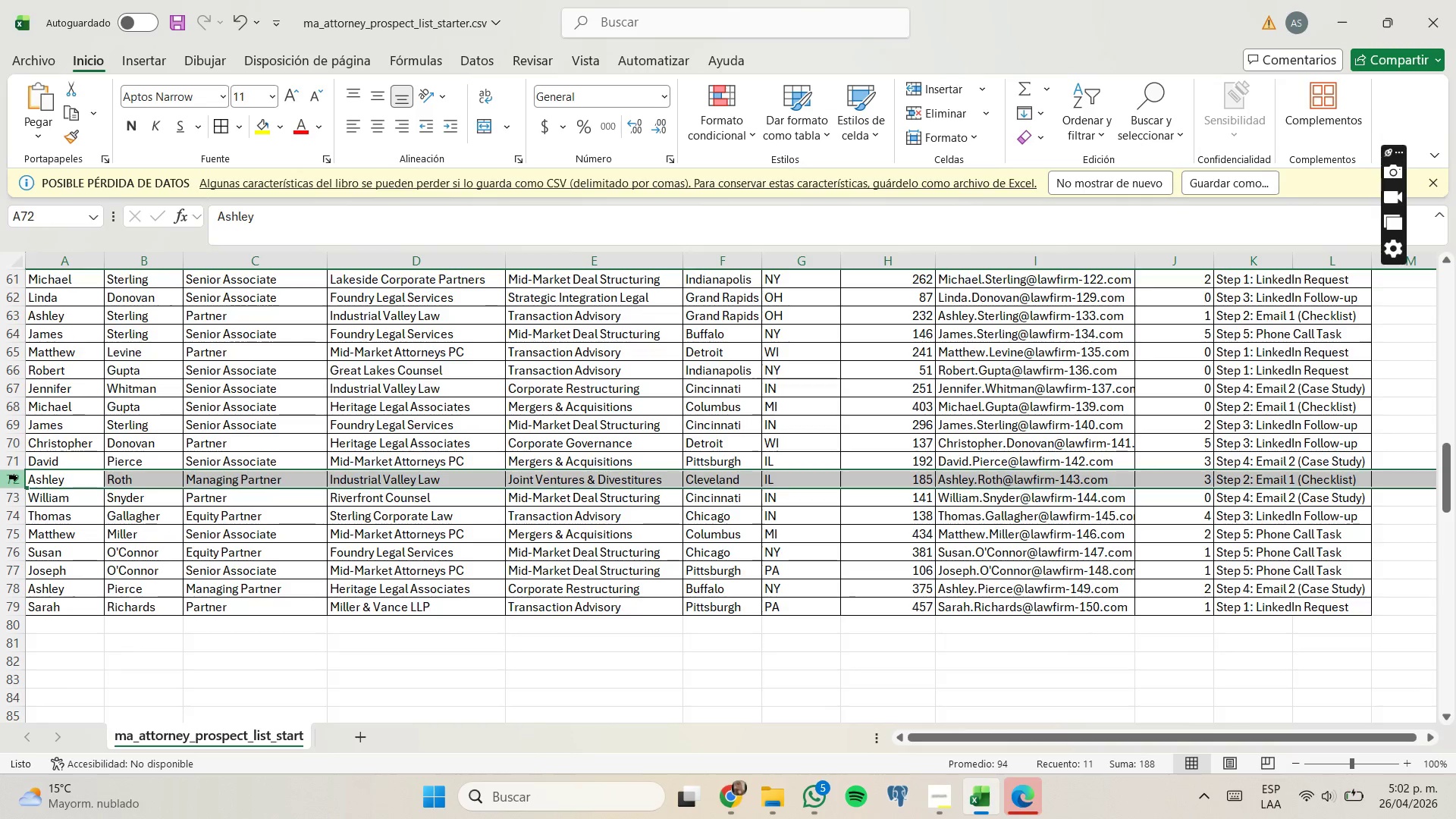 
right_click([17, 477])
 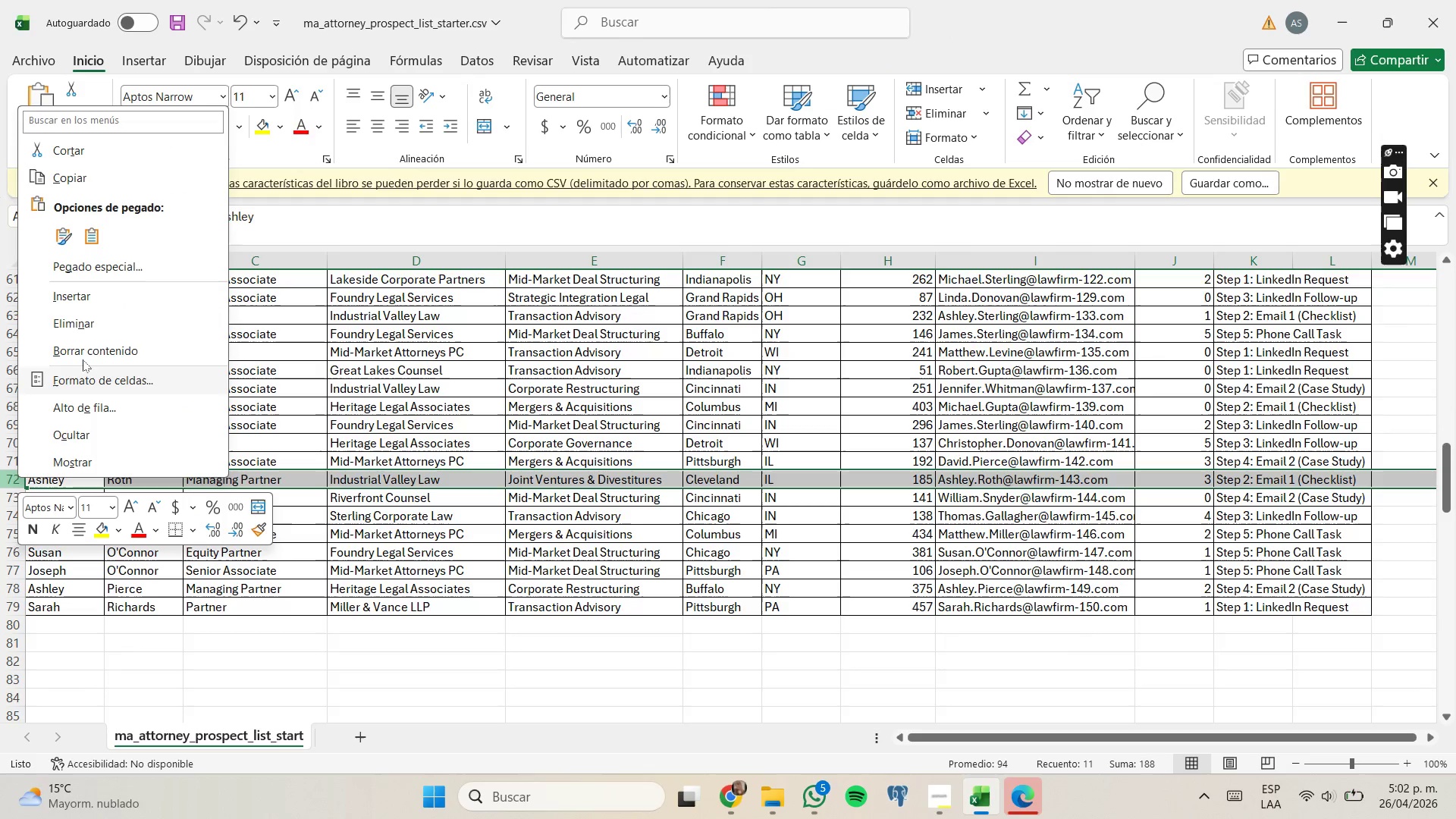 
left_click([92, 331])
 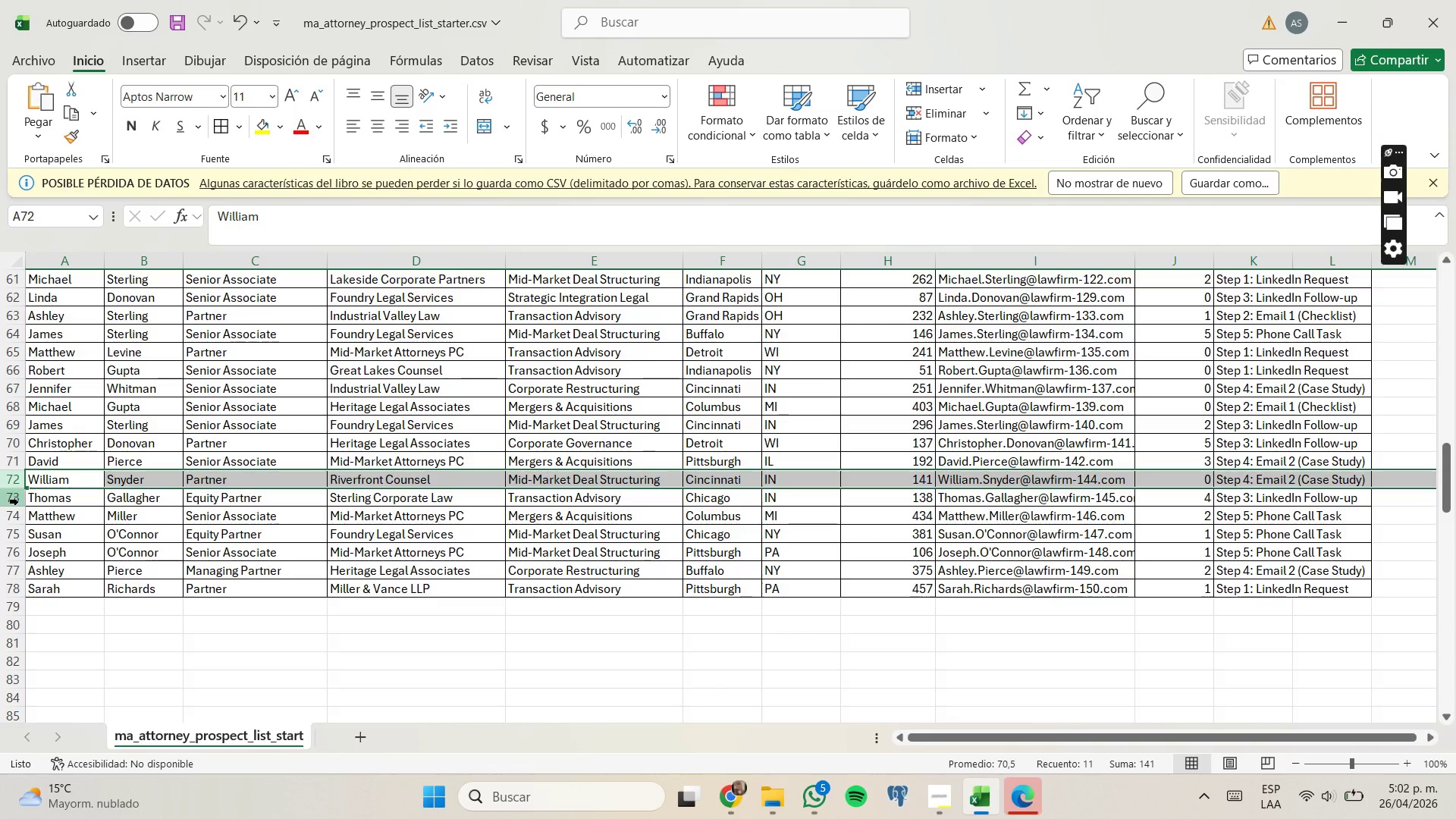 
left_click_drag(start_coordinate=[13, 500], to_coordinate=[17, 500])
 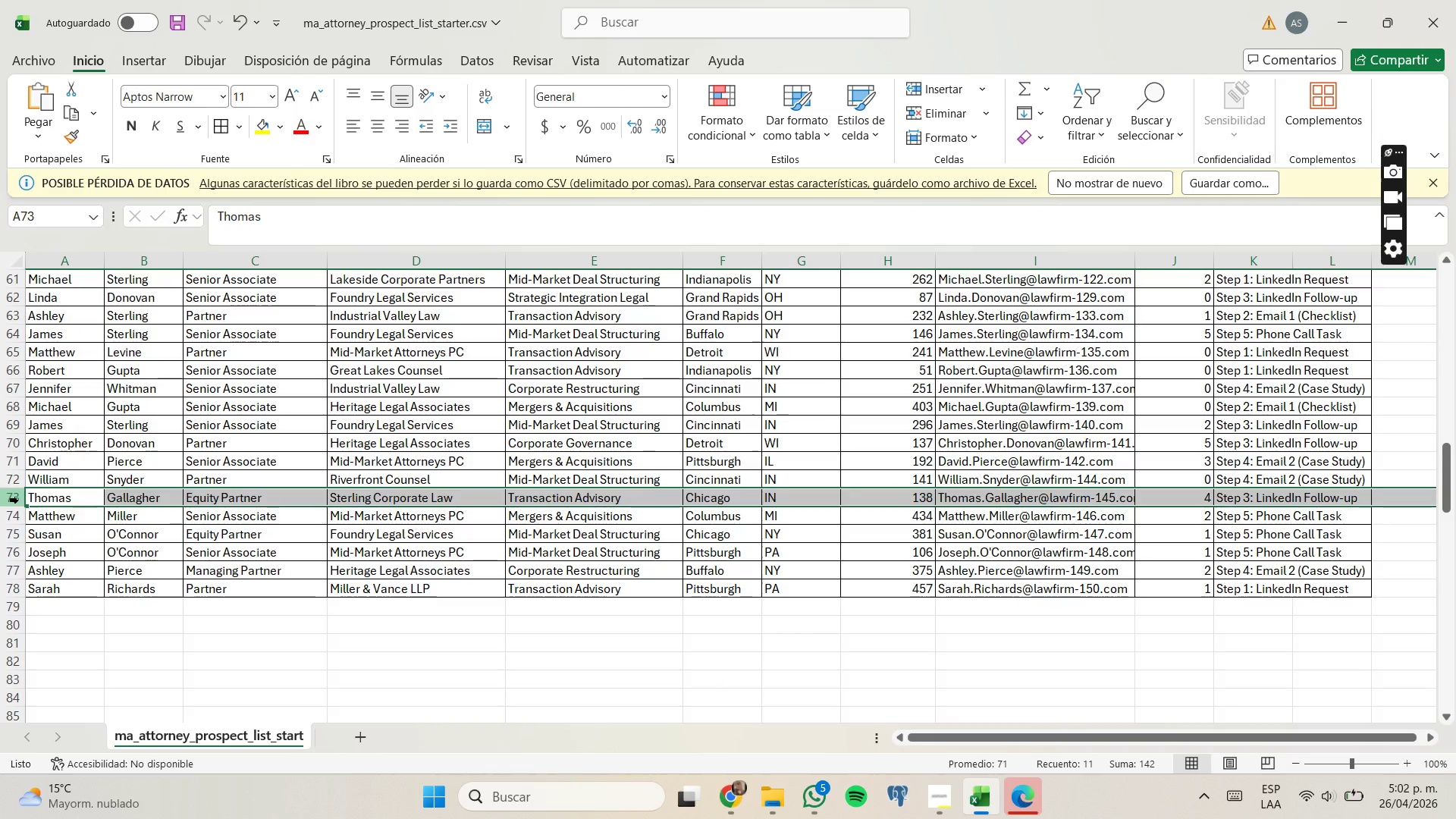 
right_click([17, 500])
 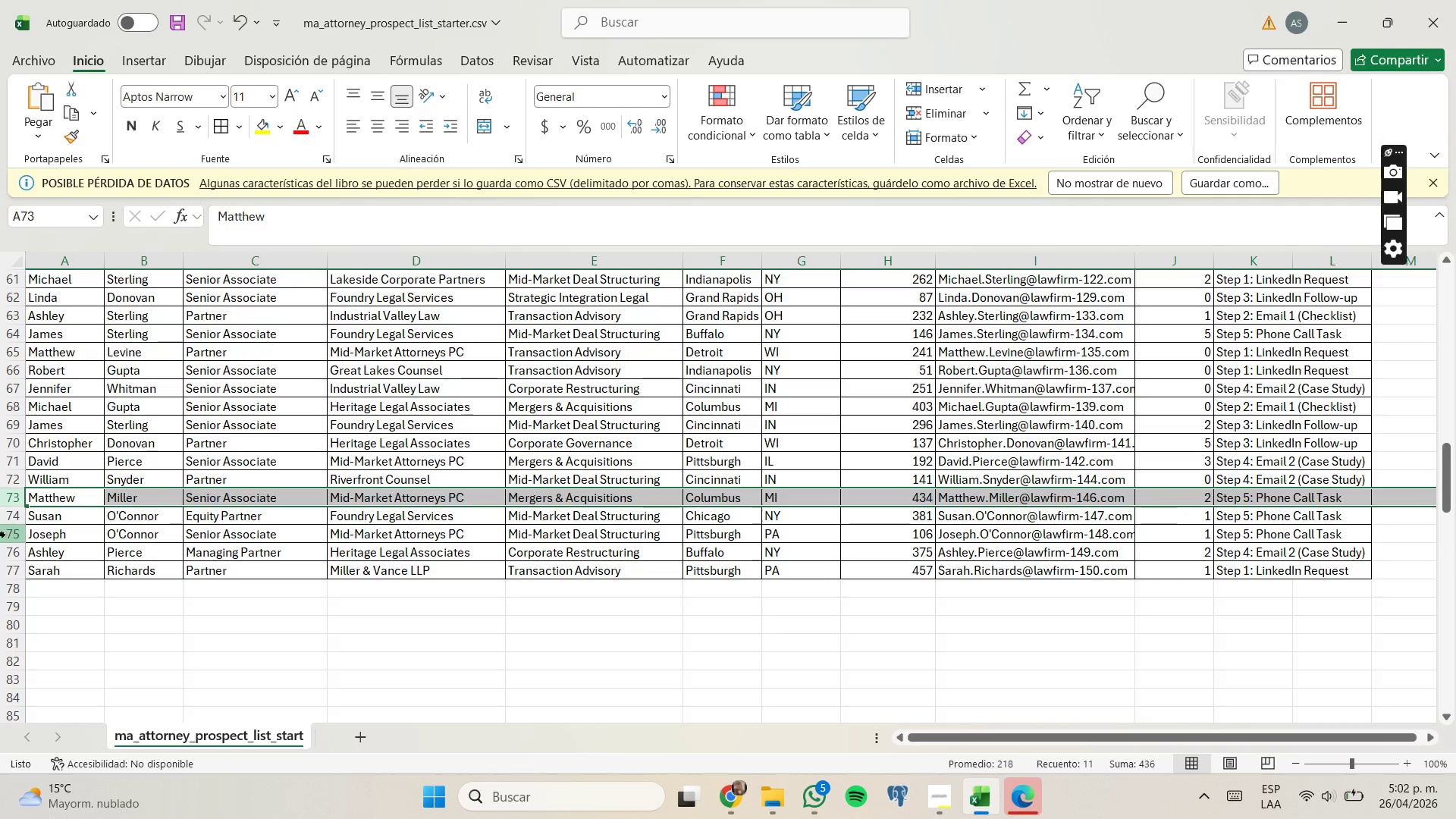 
left_click_drag(start_coordinate=[18, 519], to_coordinate=[17, 523])
 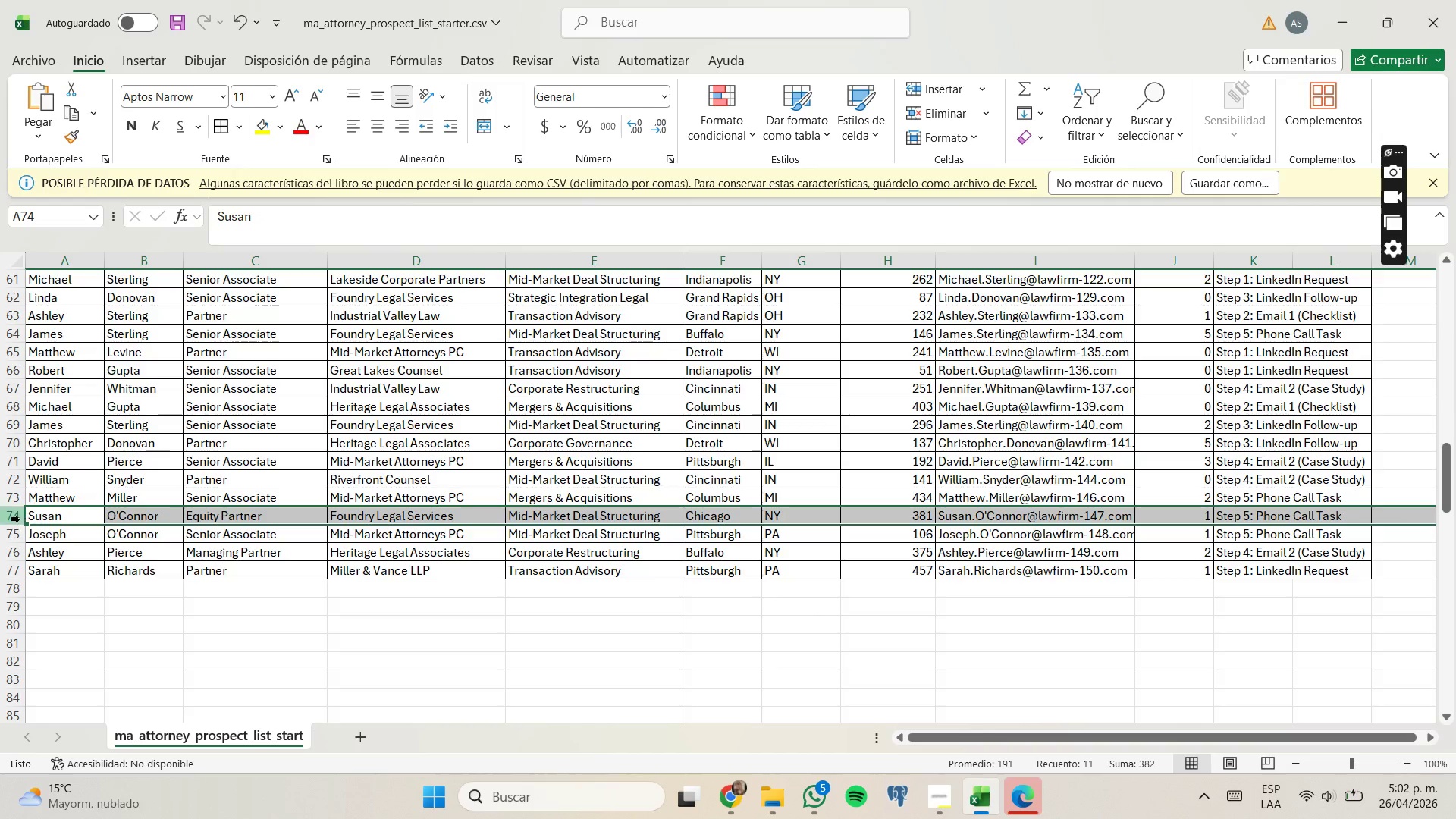 
right_click([19, 519])
 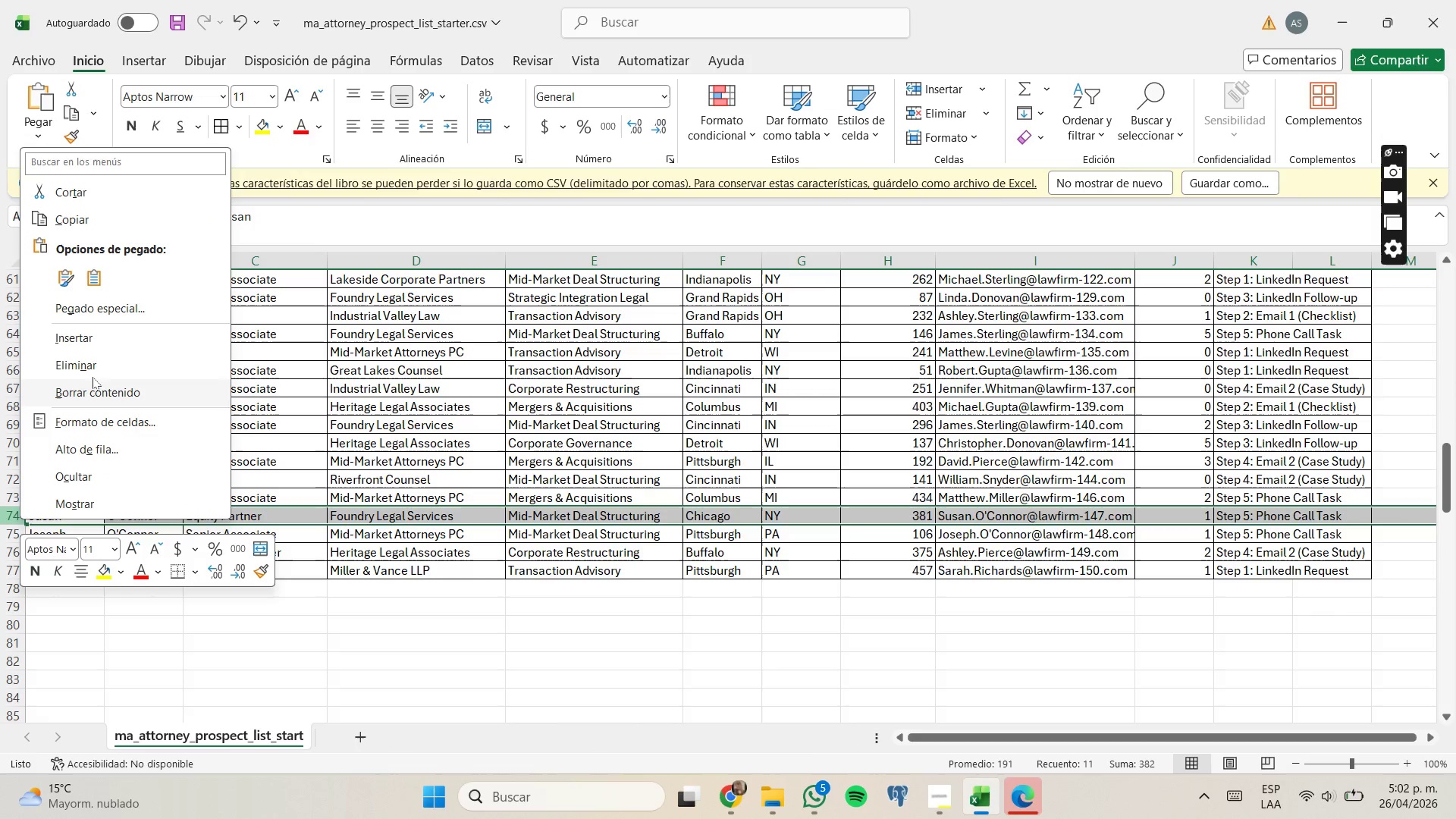 
left_click([93, 374])
 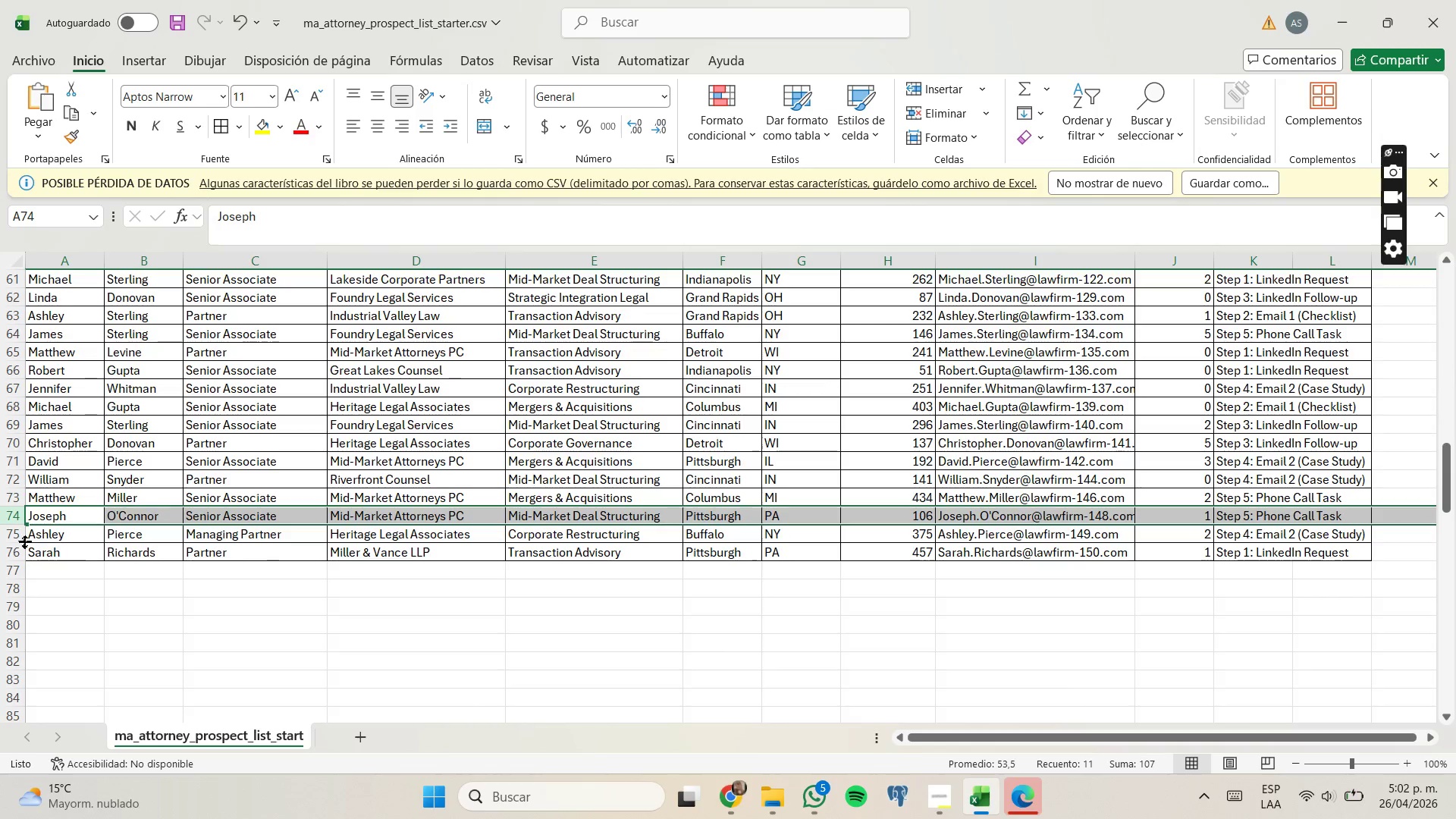 
right_click([14, 534])
 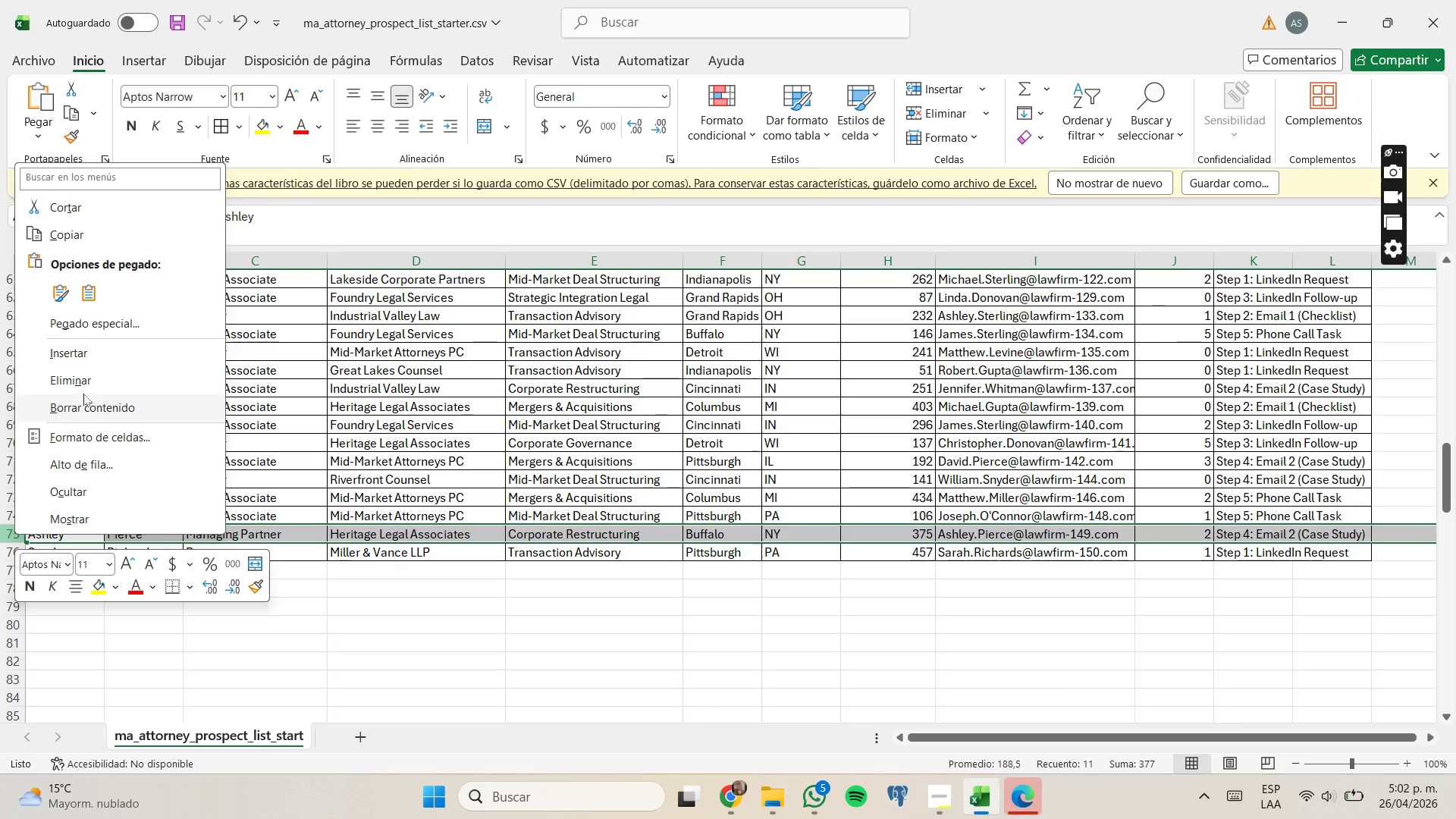 
left_click([84, 388])
 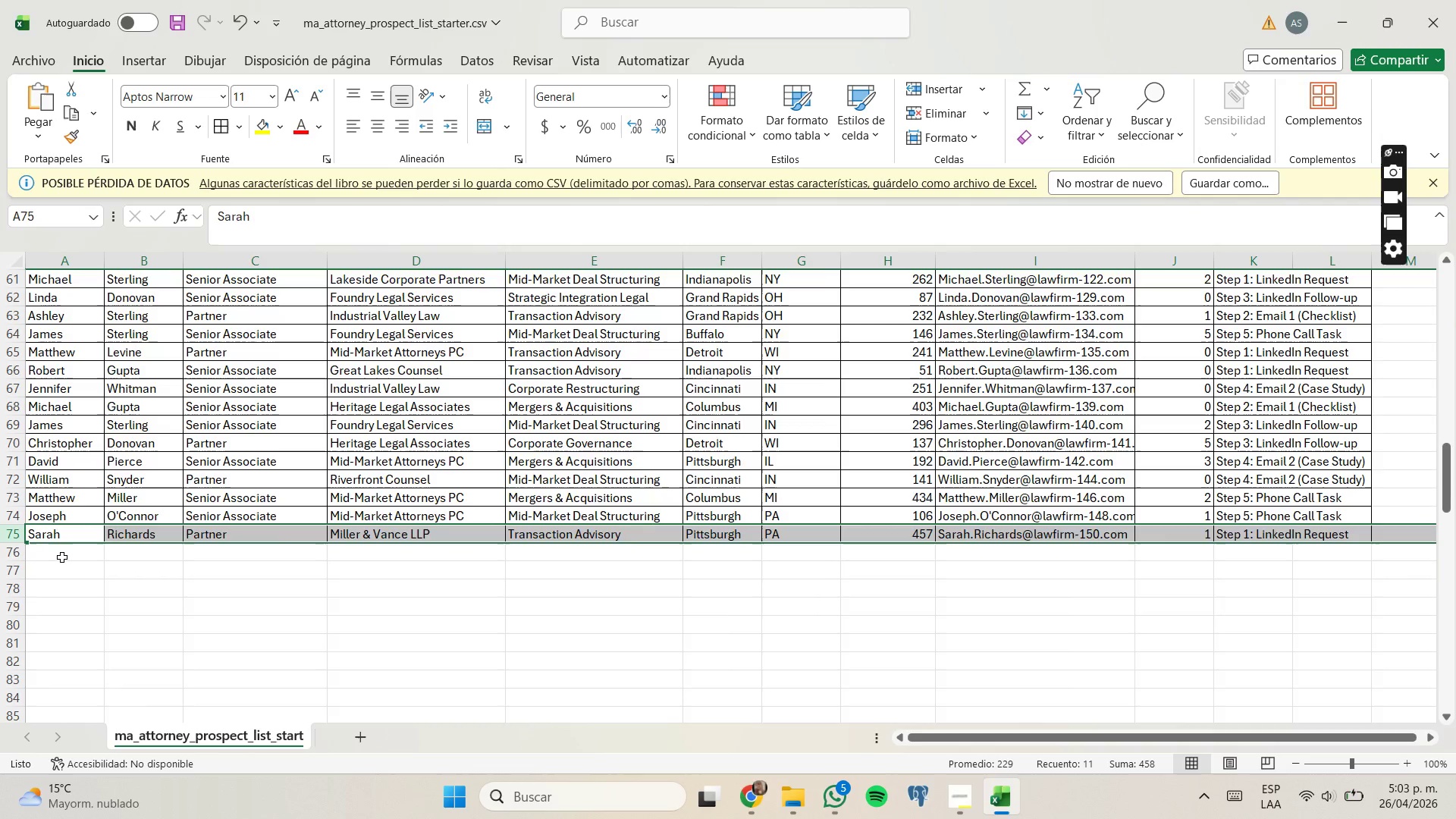 
scroll: coordinate [61, 567], scroll_direction: up, amount: 5.0
 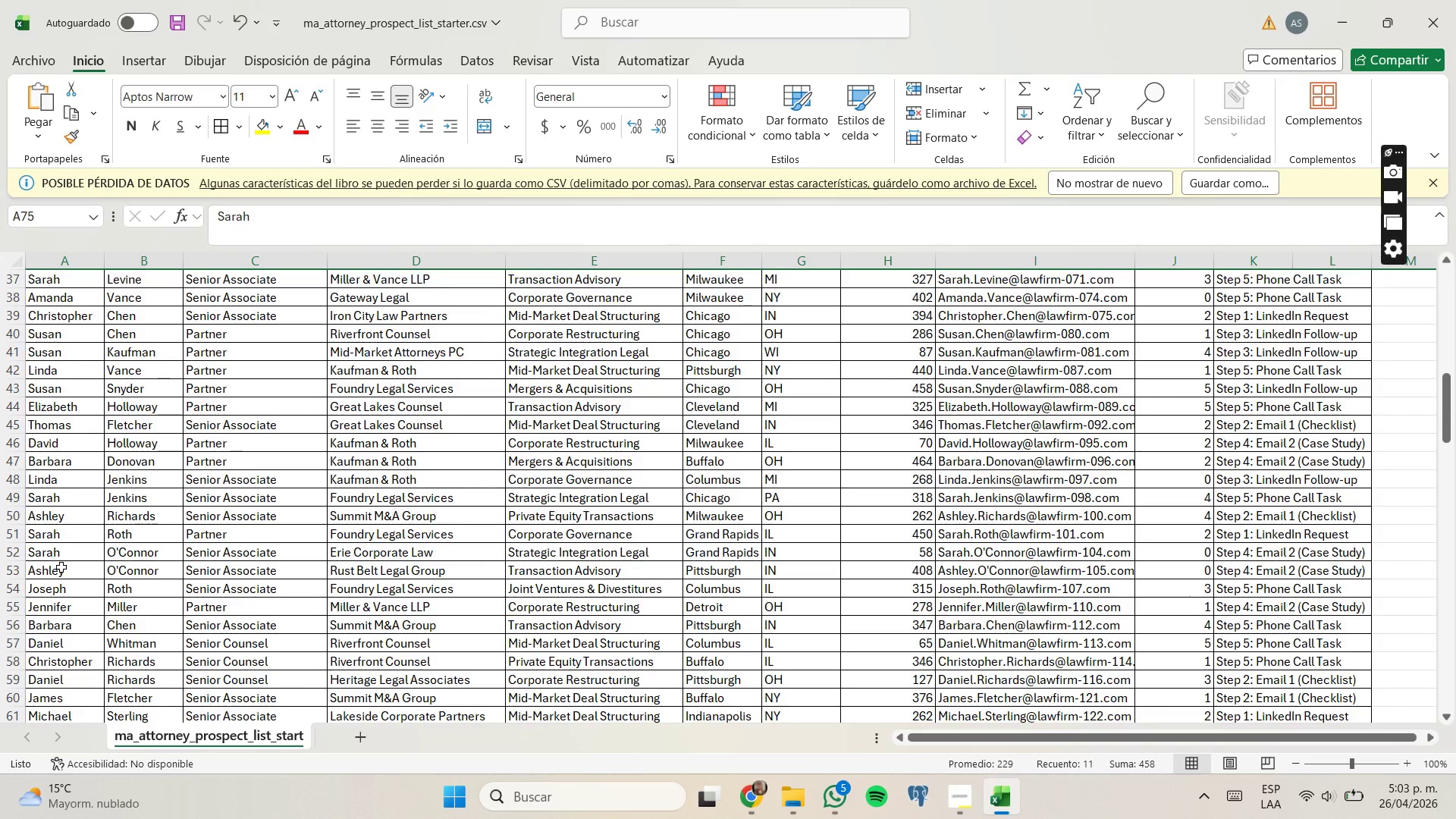 
scroll: coordinate [61, 566], scroll_direction: down, amount: 1.0
 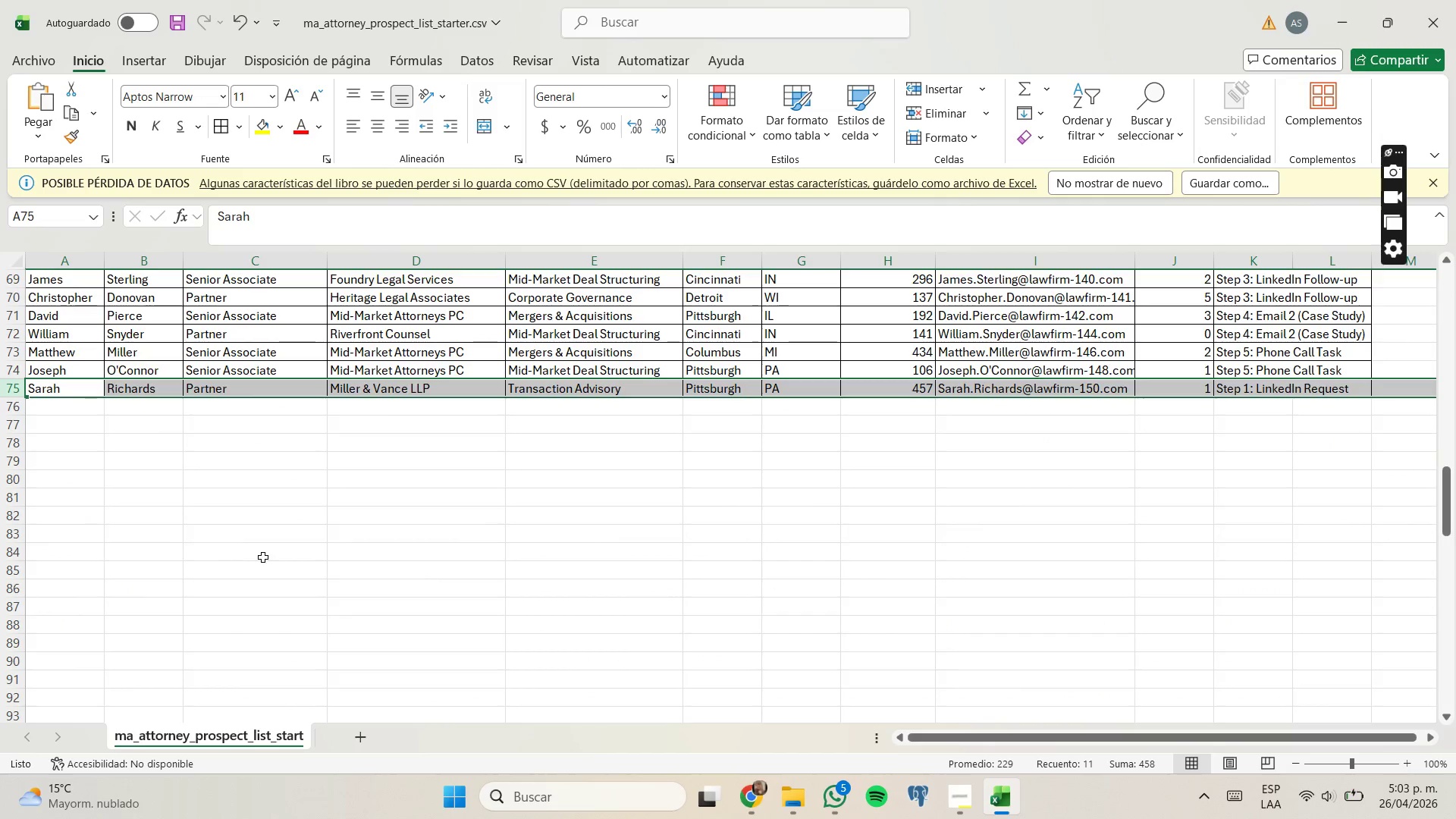 
scroll: coordinate [452, 565], scroll_direction: up, amount: 2.0
 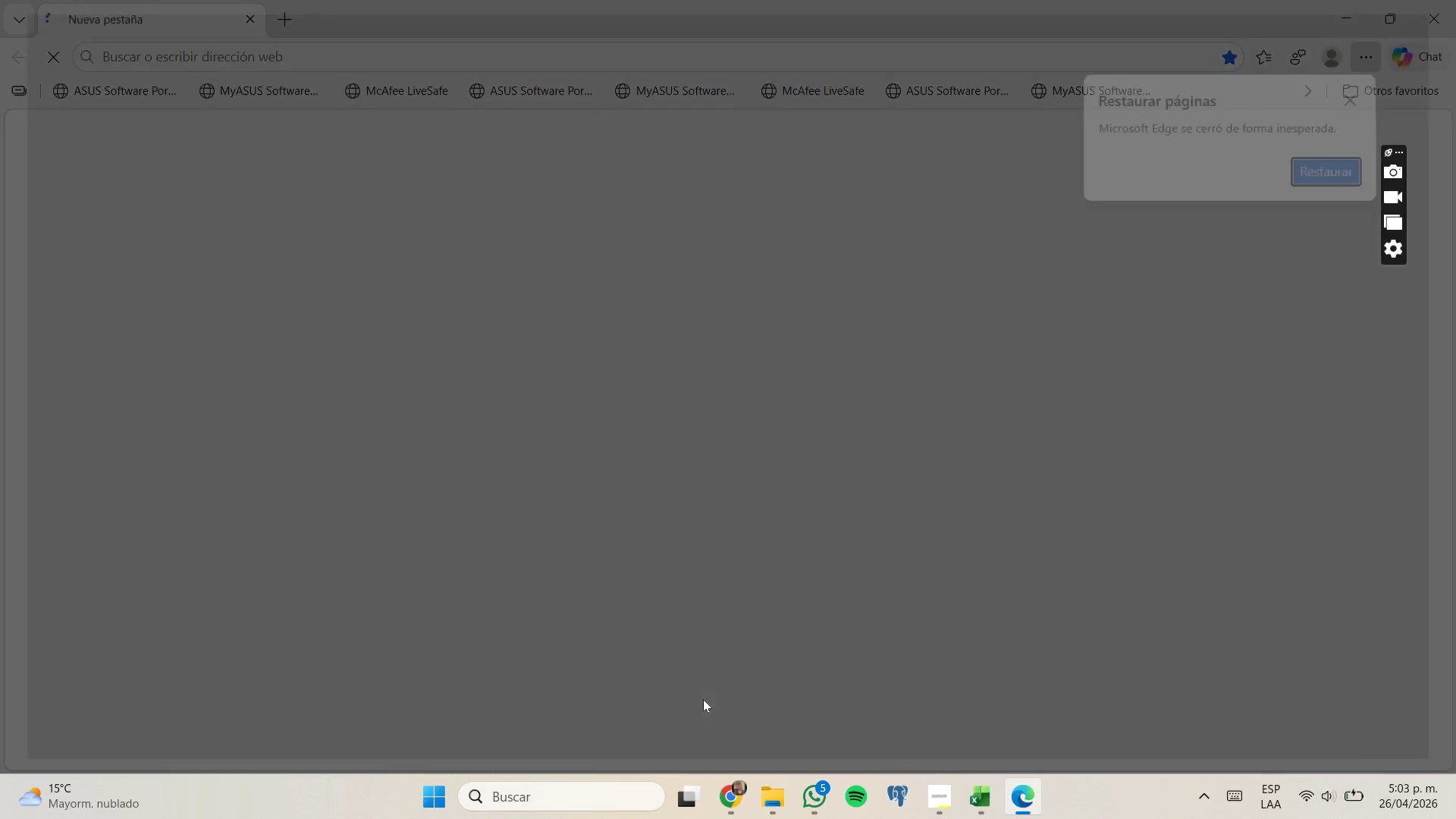 
left_click([734, 789])
 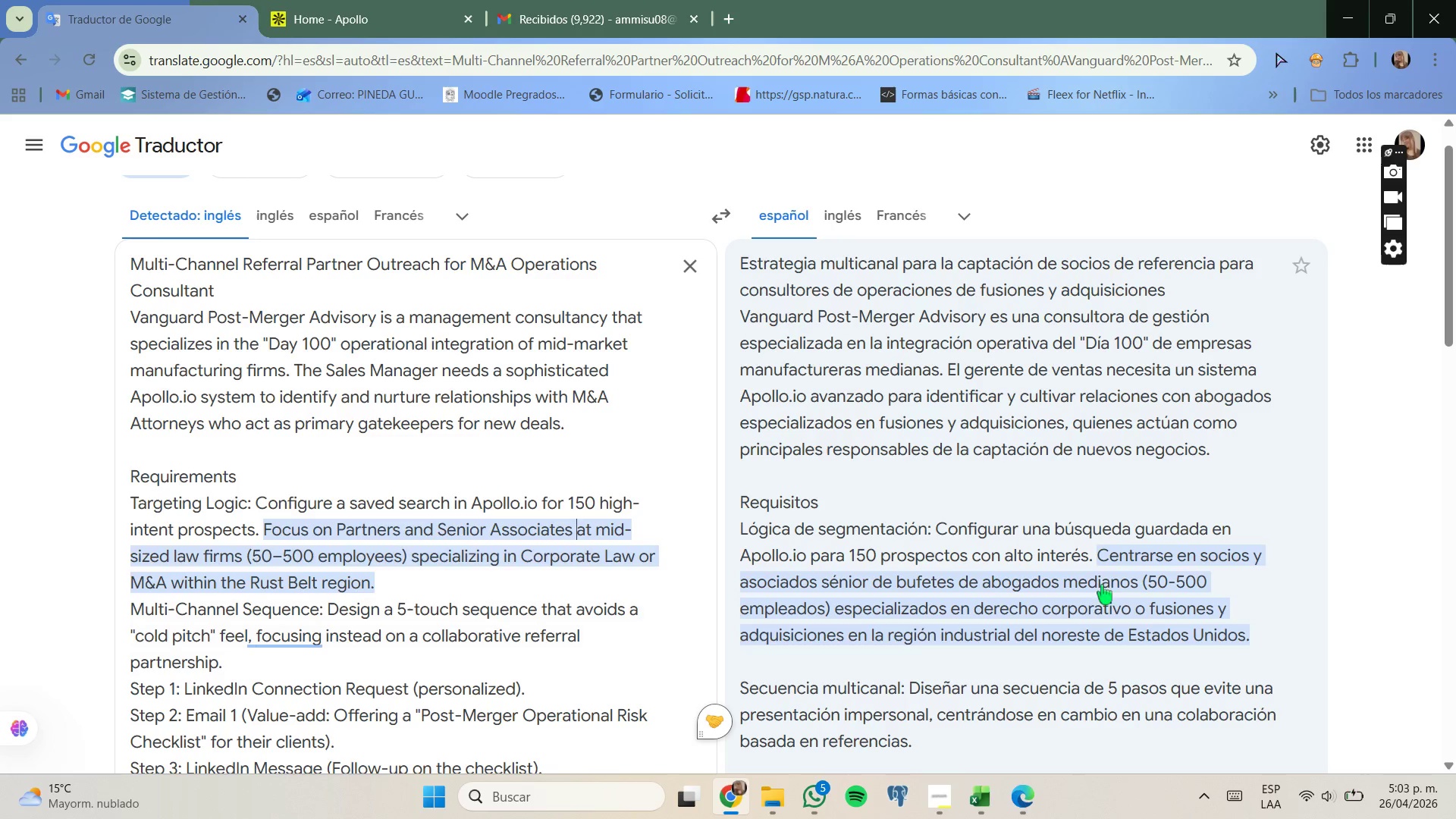 
left_click([972, 787])
 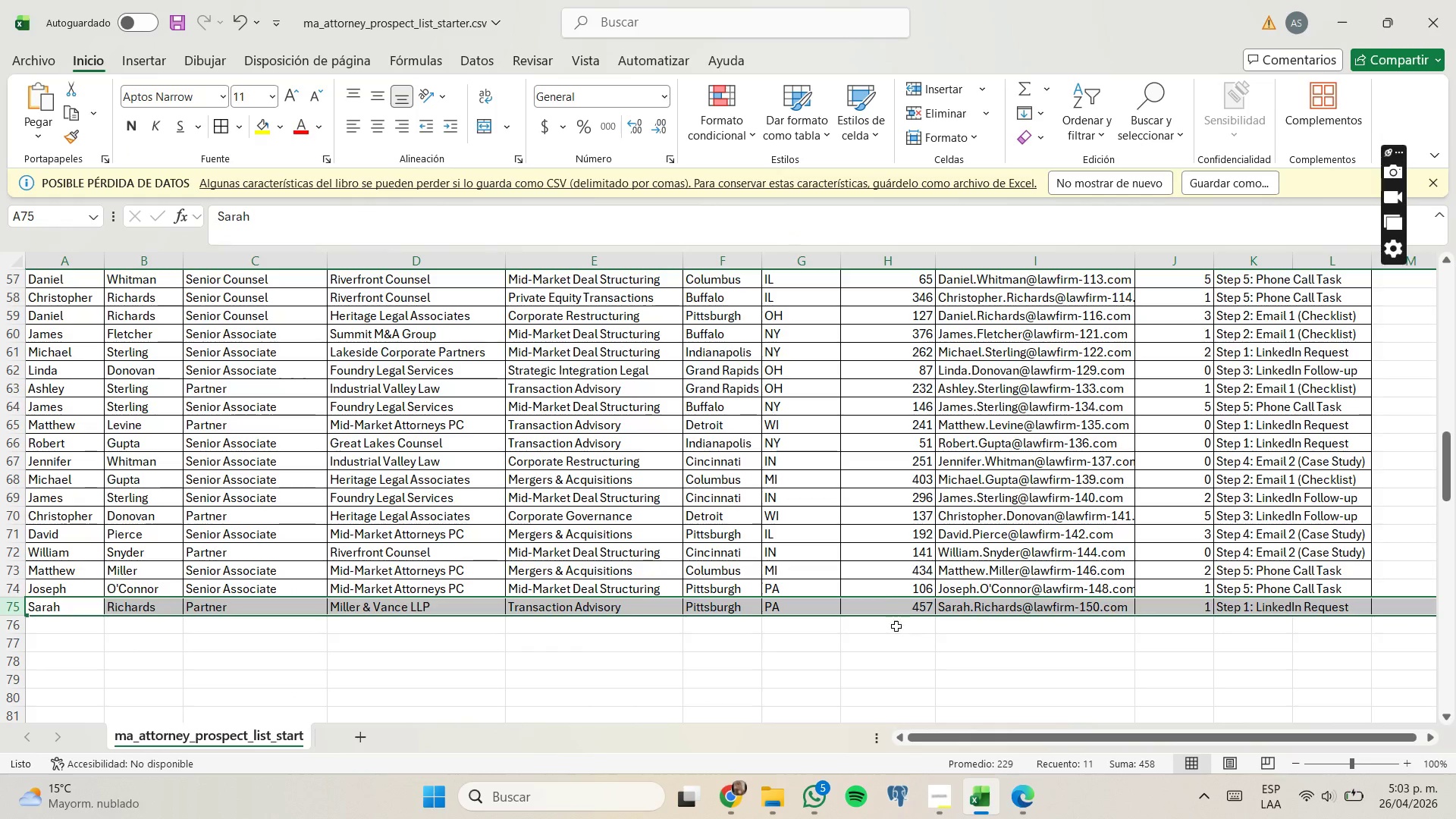 
scroll: coordinate [908, 603], scroll_direction: up, amount: 6.0
 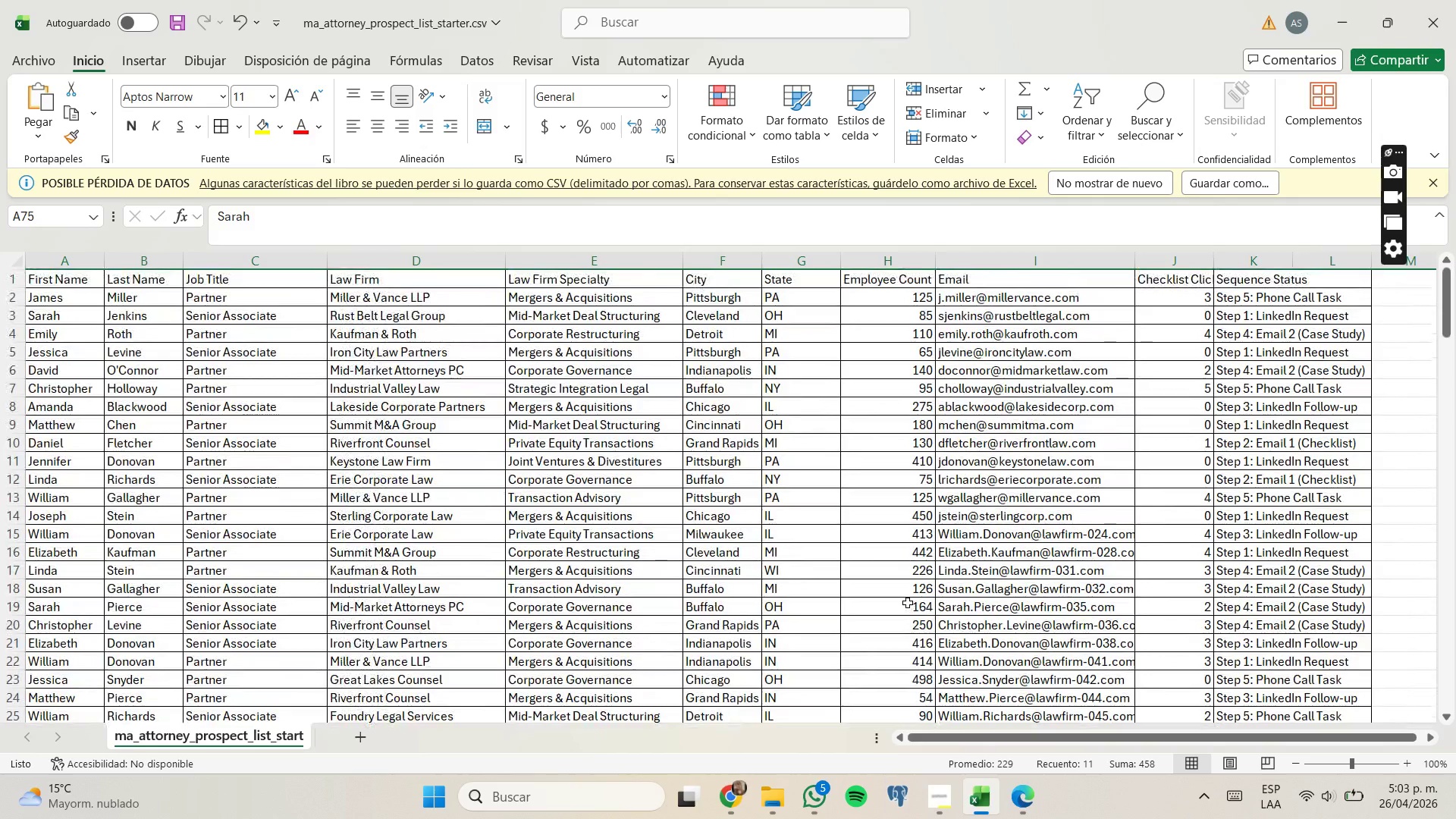 
scroll: coordinate [908, 605], scroll_direction: none, amount: 0.0
 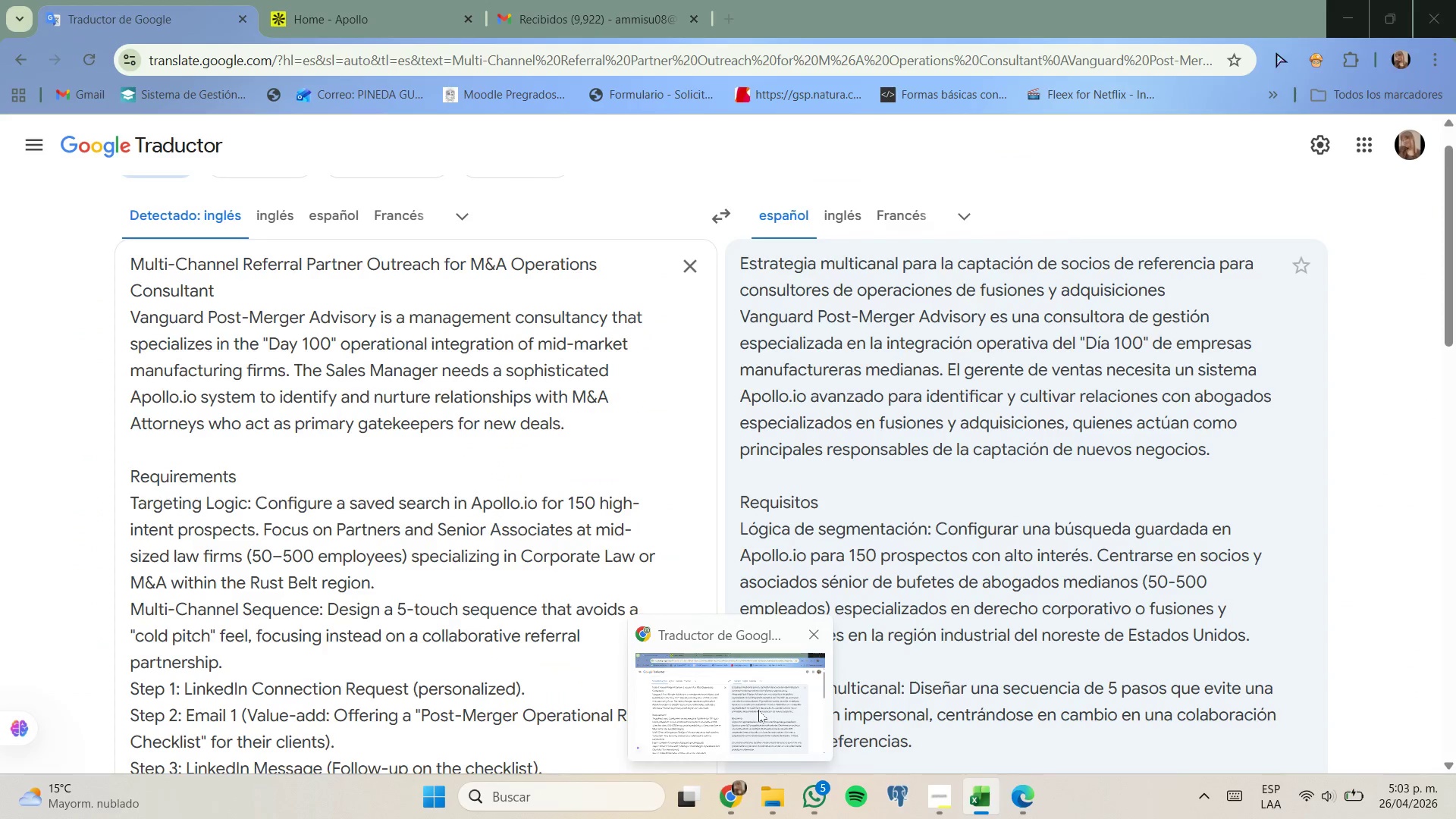 
scroll: coordinate [827, 639], scroll_direction: up, amount: 2.0
 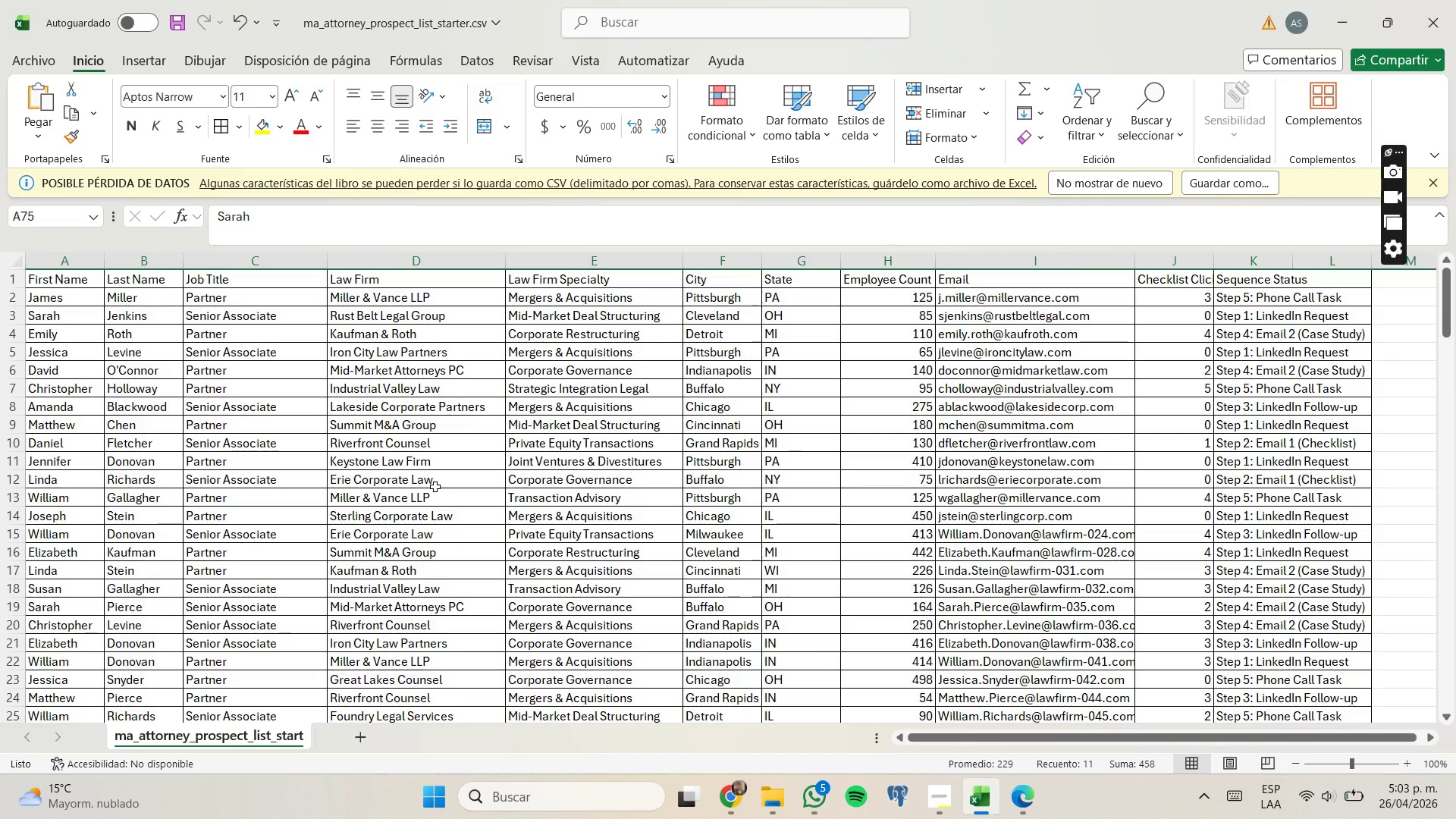 
wait(15.3)
 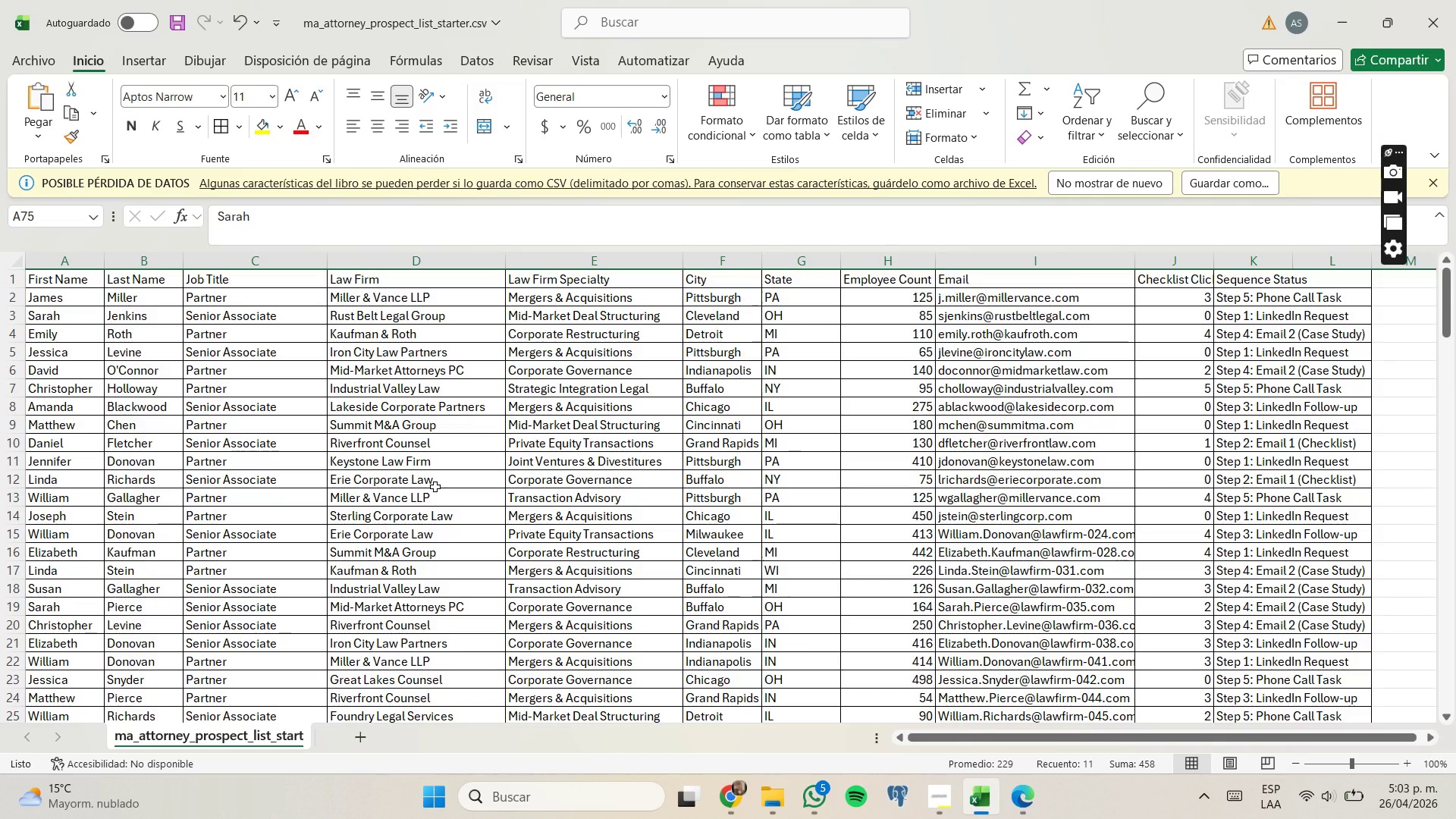 
left_click([438, 493])
 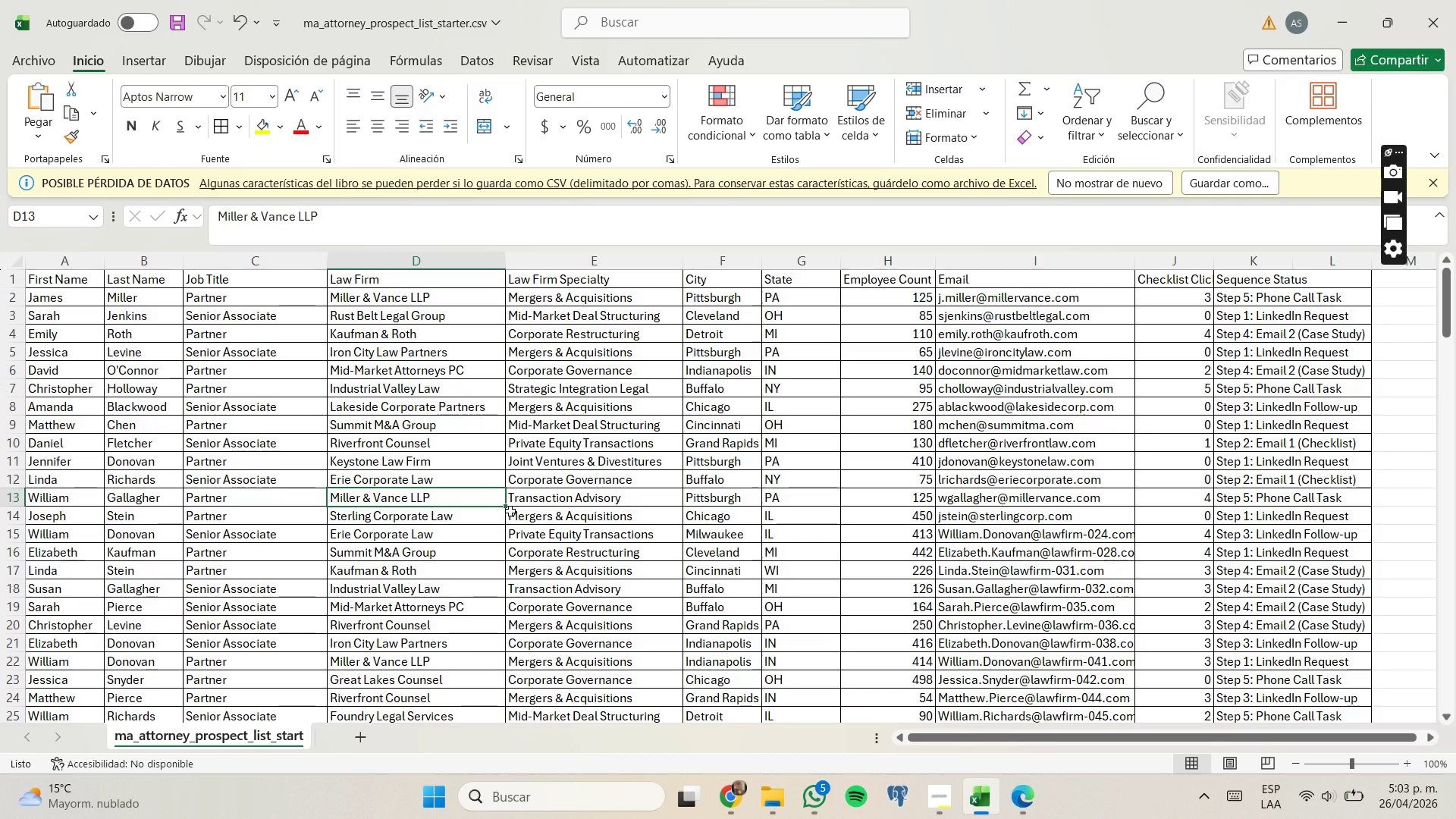 
wait(11.16)
 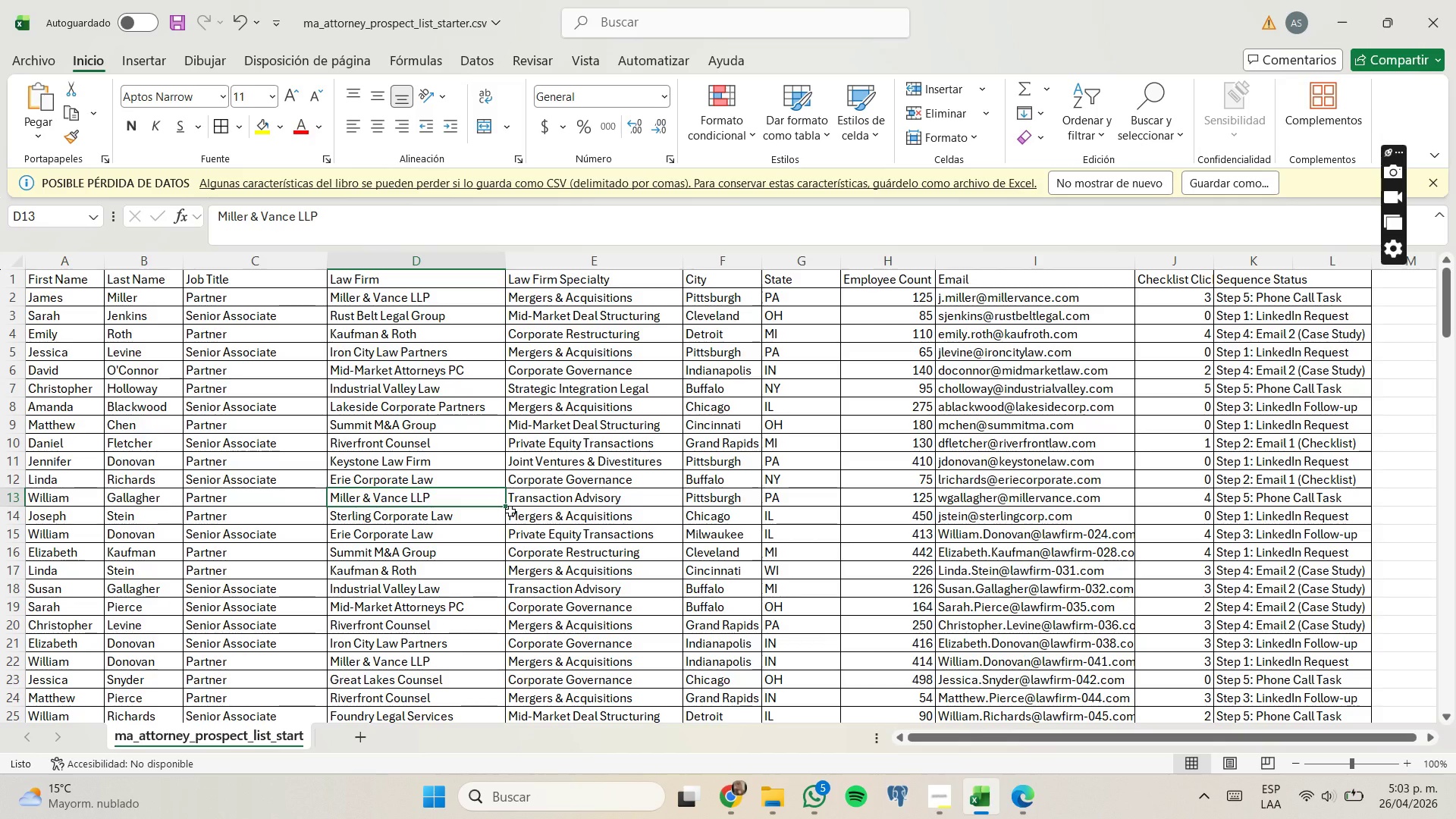 
right_click([58, 495])
 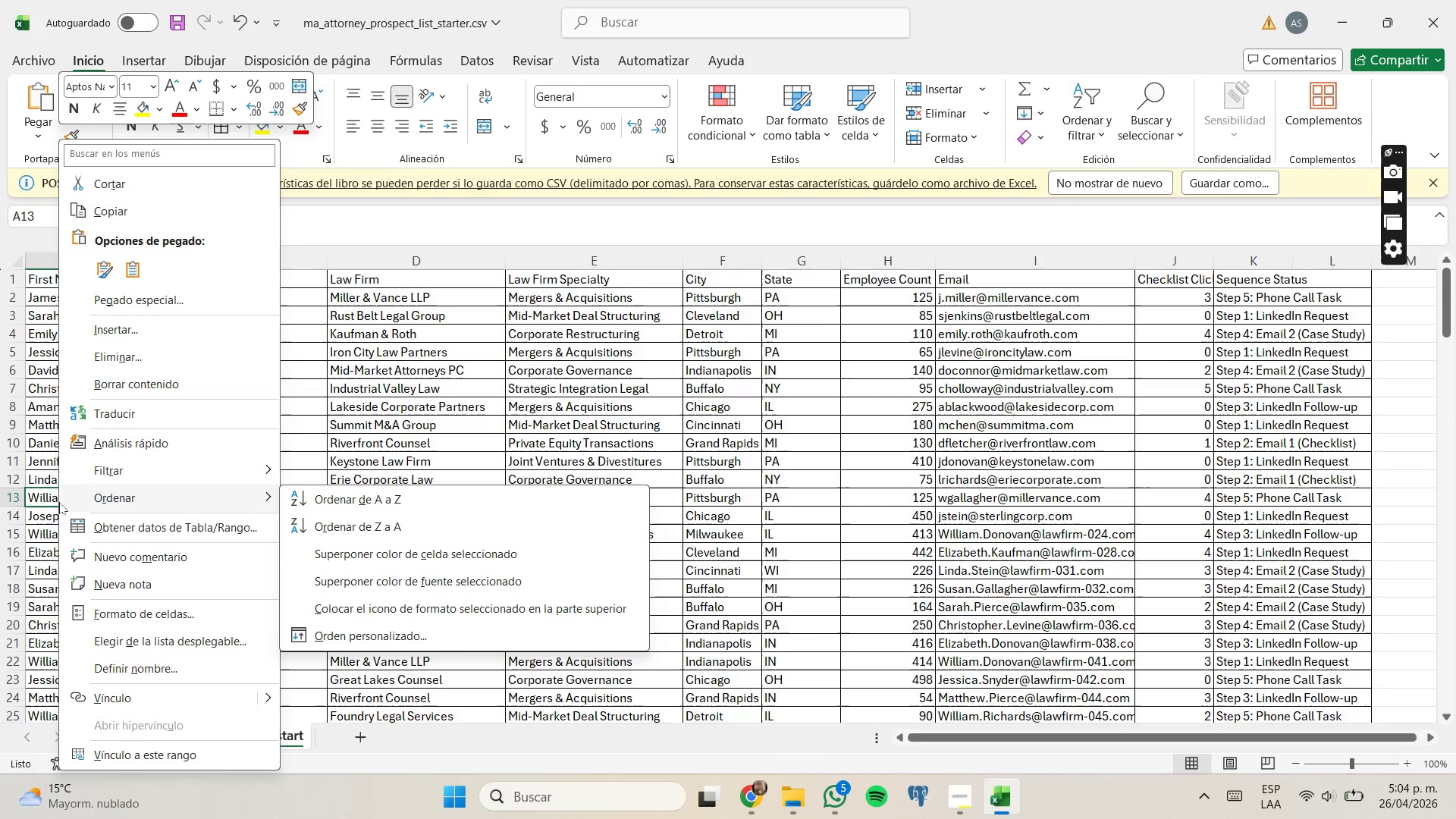 
left_click([17, 494])
 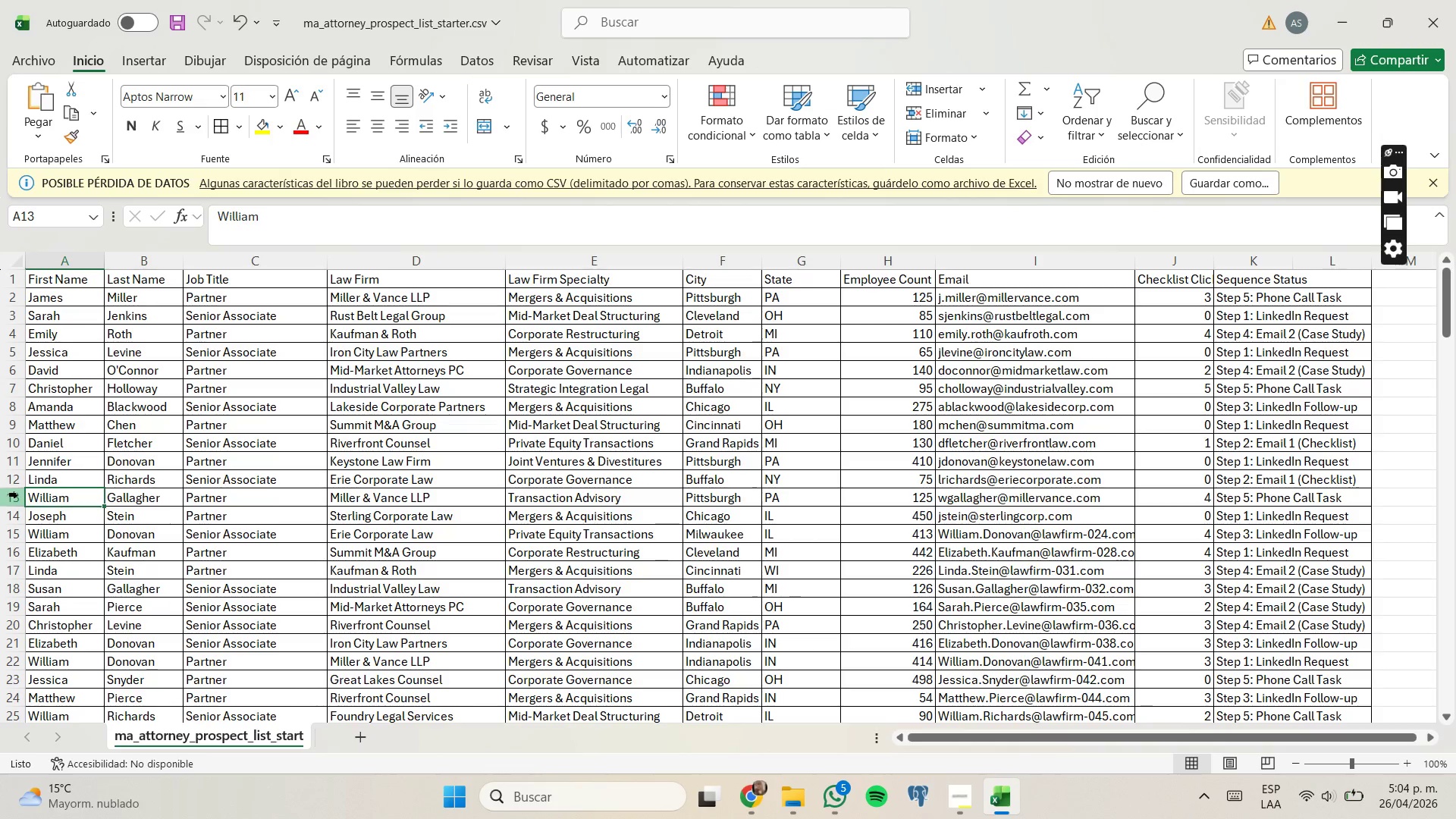 
left_click([17, 494])
 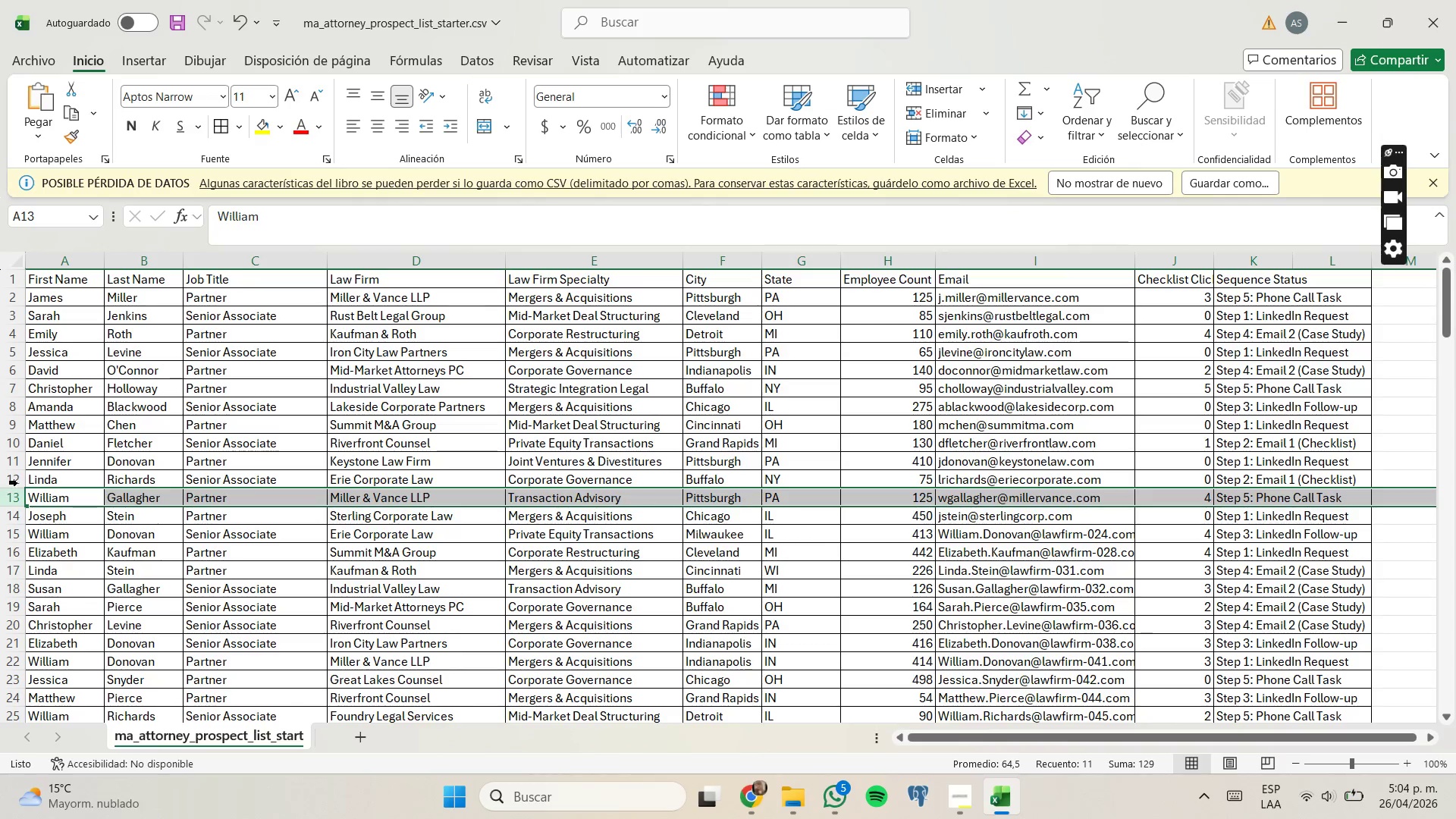 
wait(9.23)
 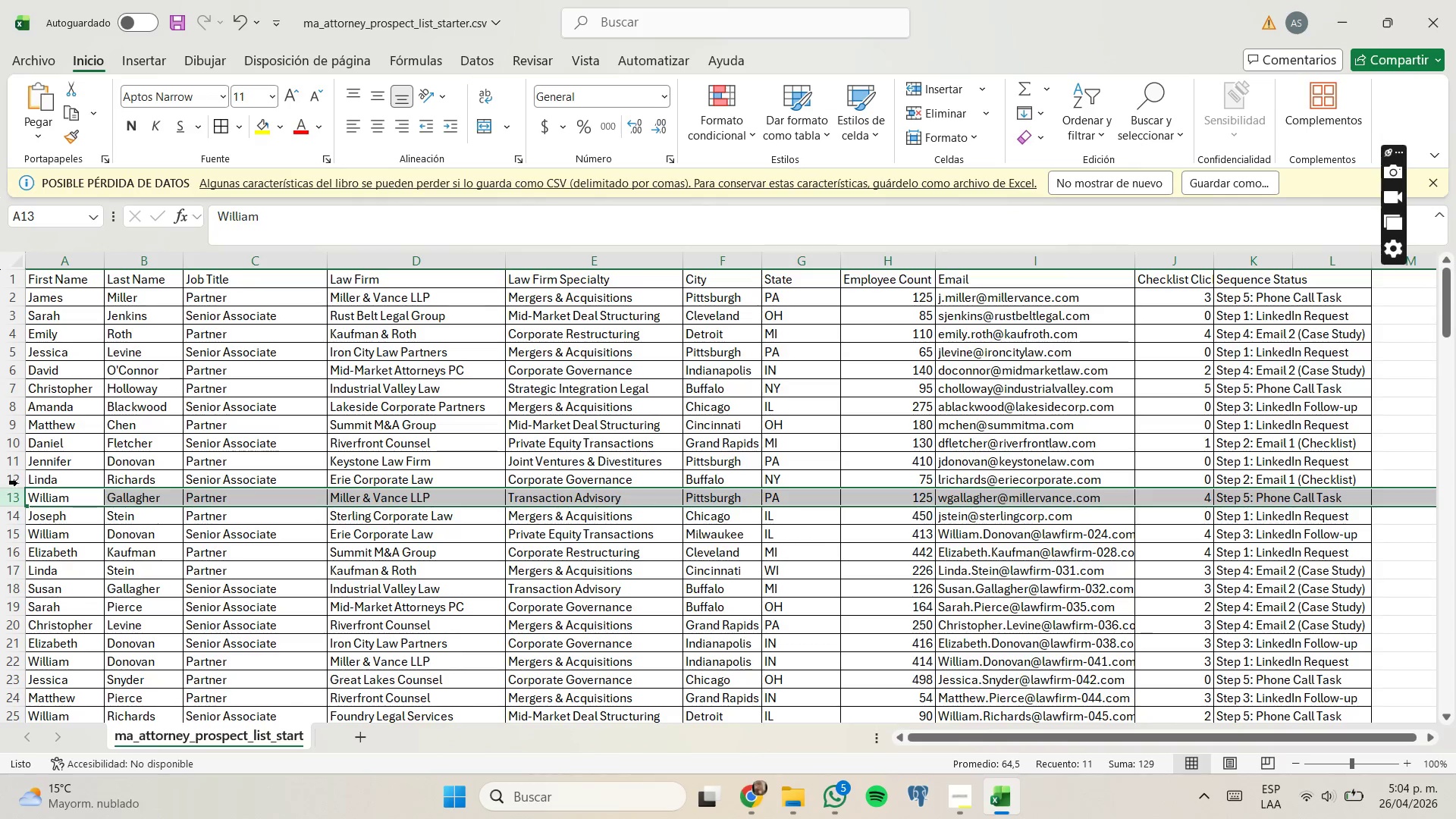 
left_click([981, 792])
 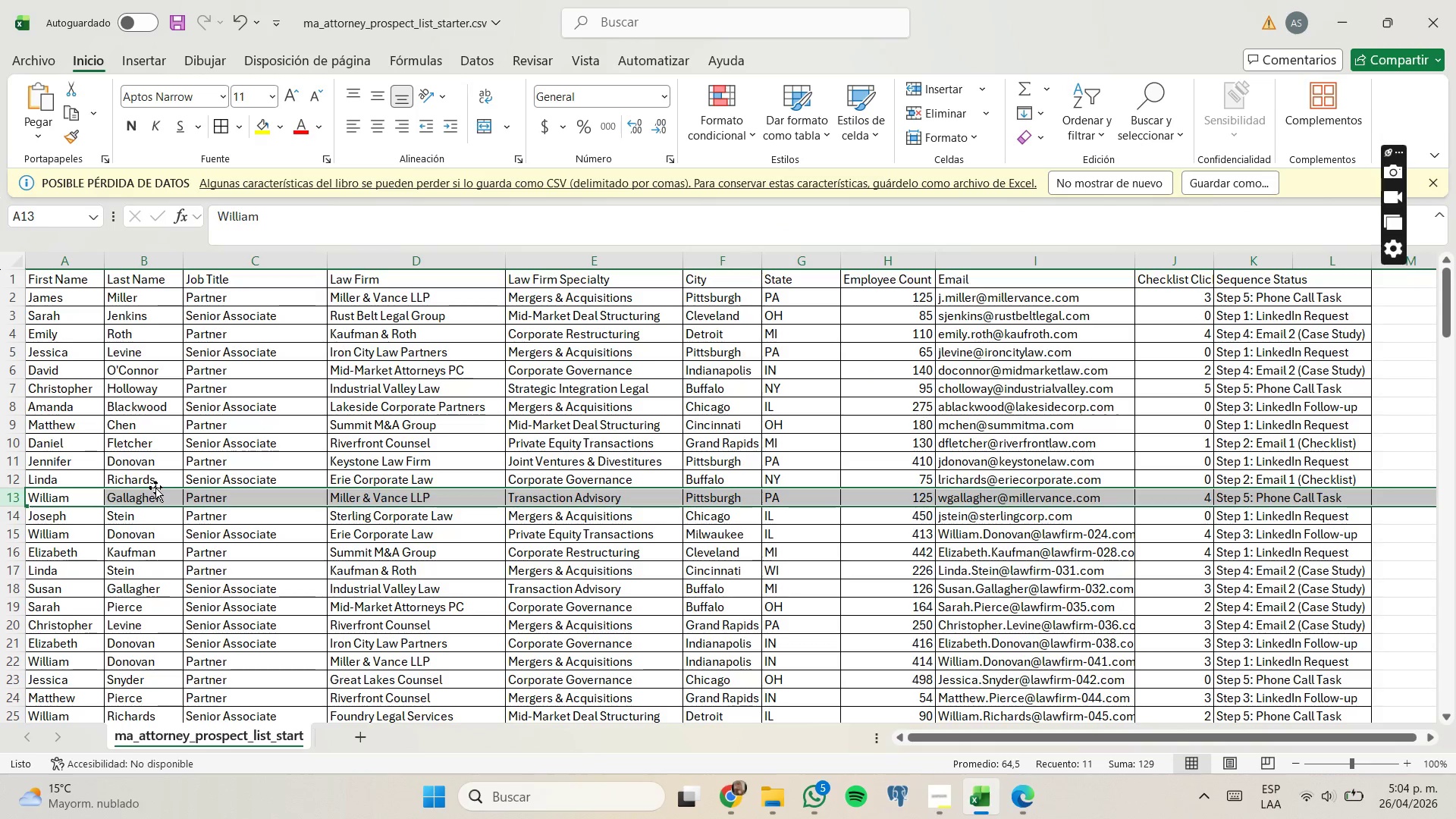 
left_click([19, 426])
 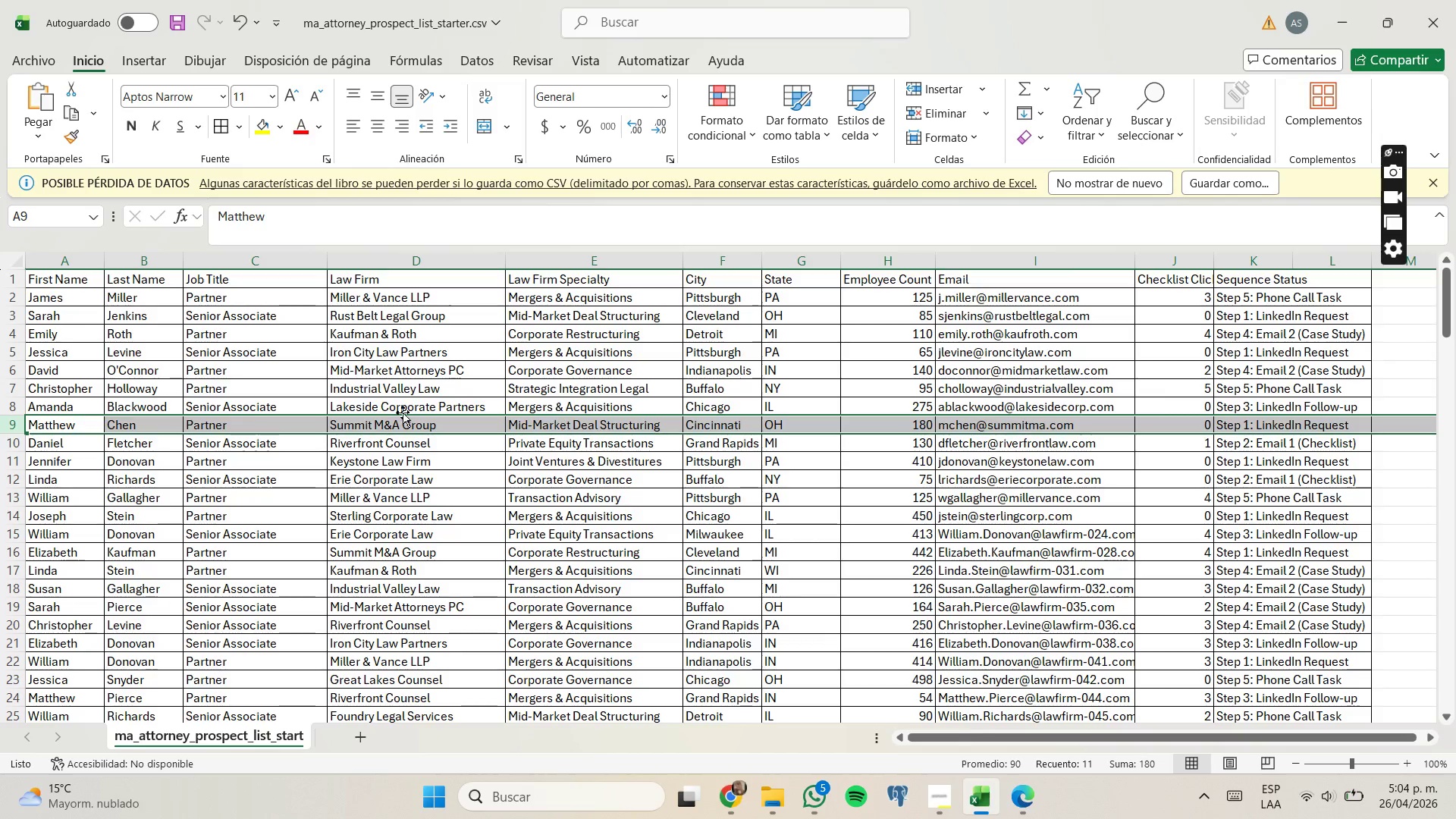 
wait(18.91)
 